 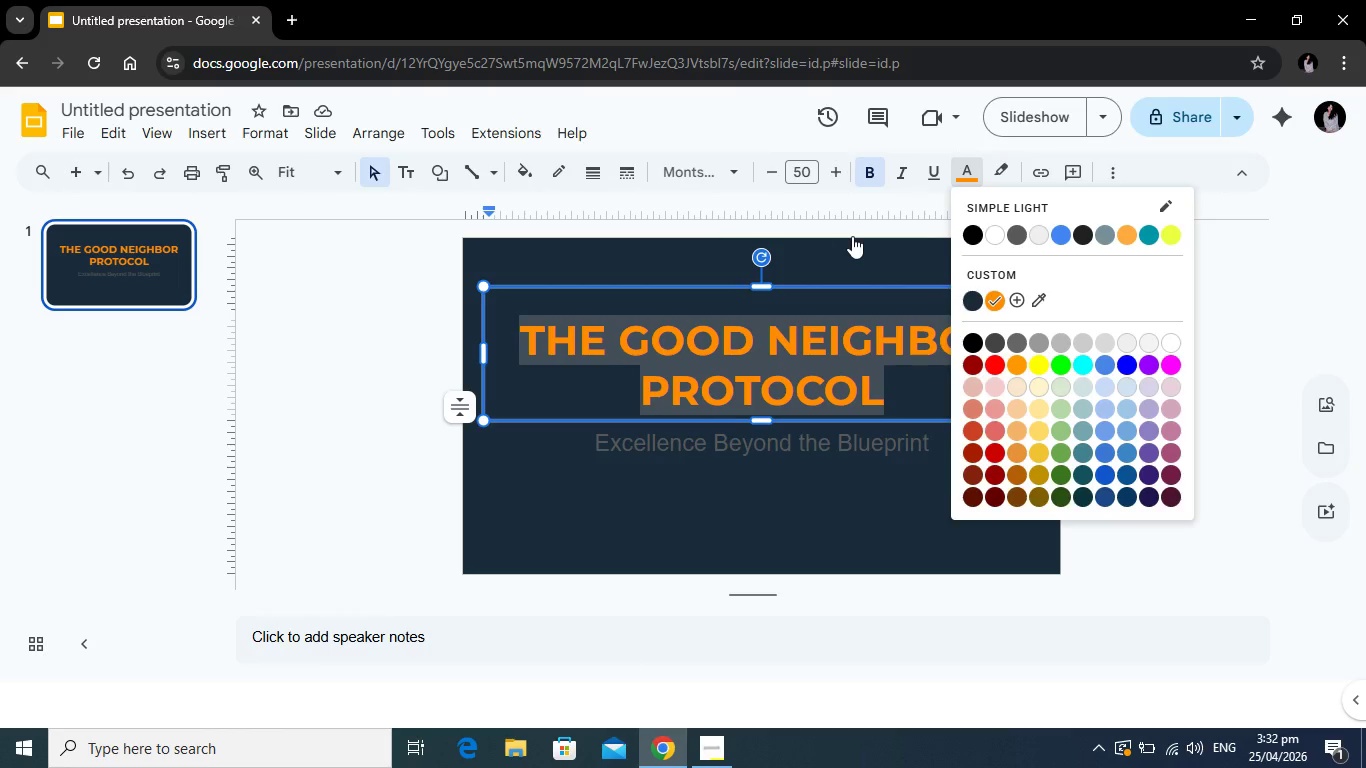 
left_click([1016, 305])
 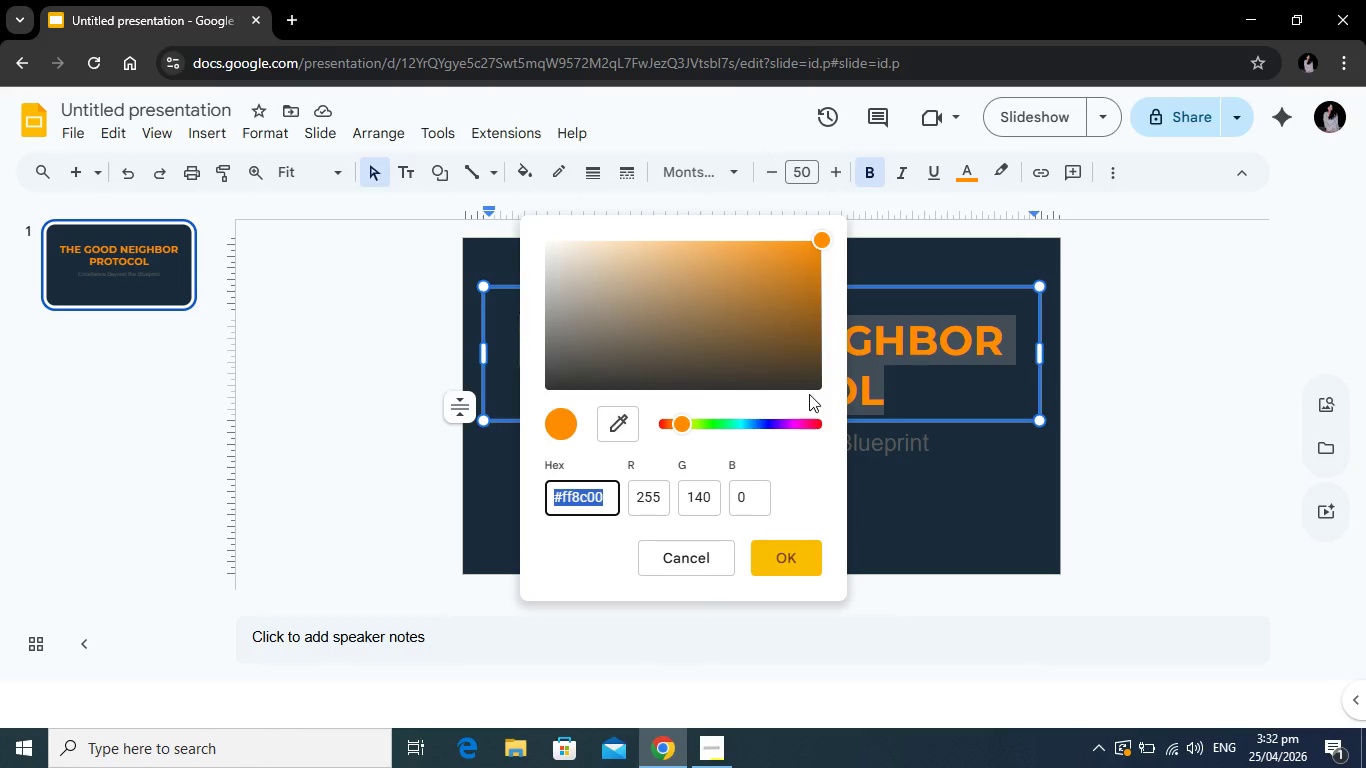 
type(f4f4f4)
 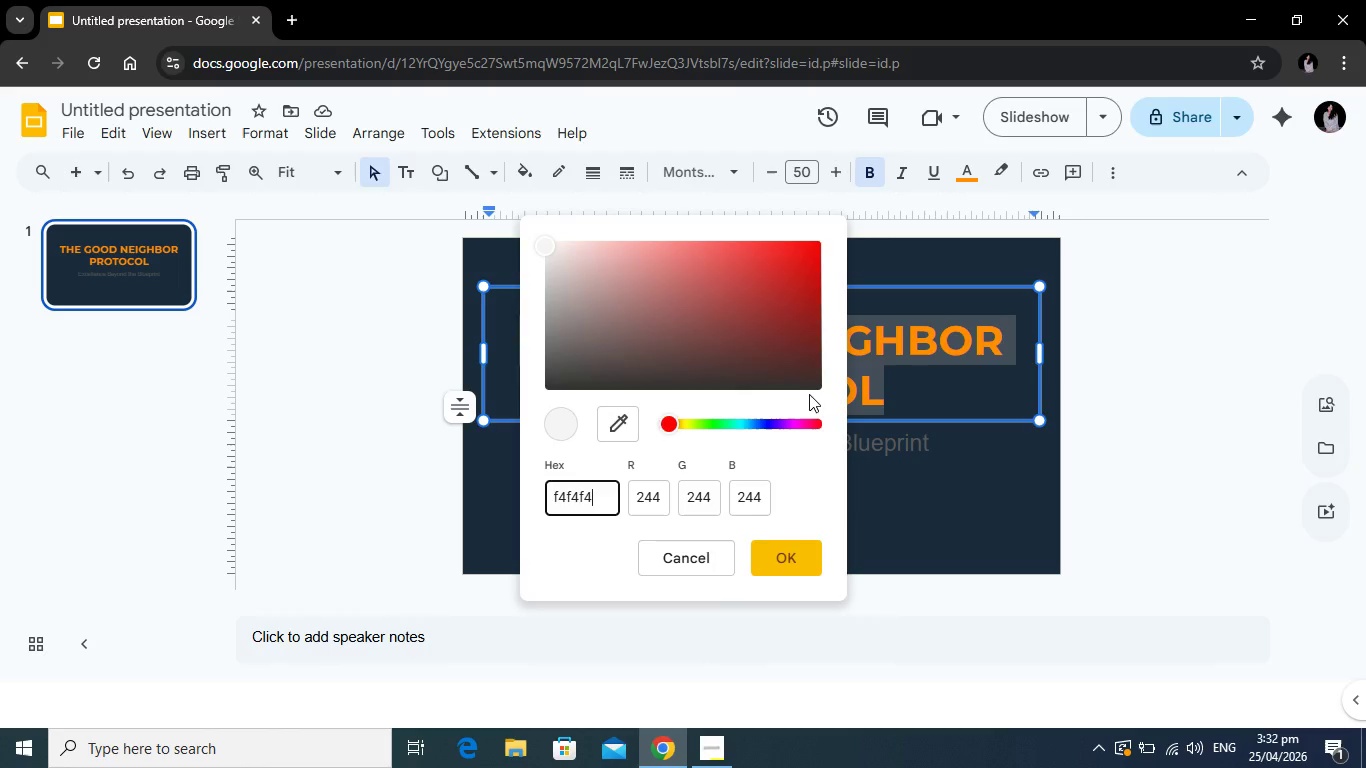 
key(Enter)
 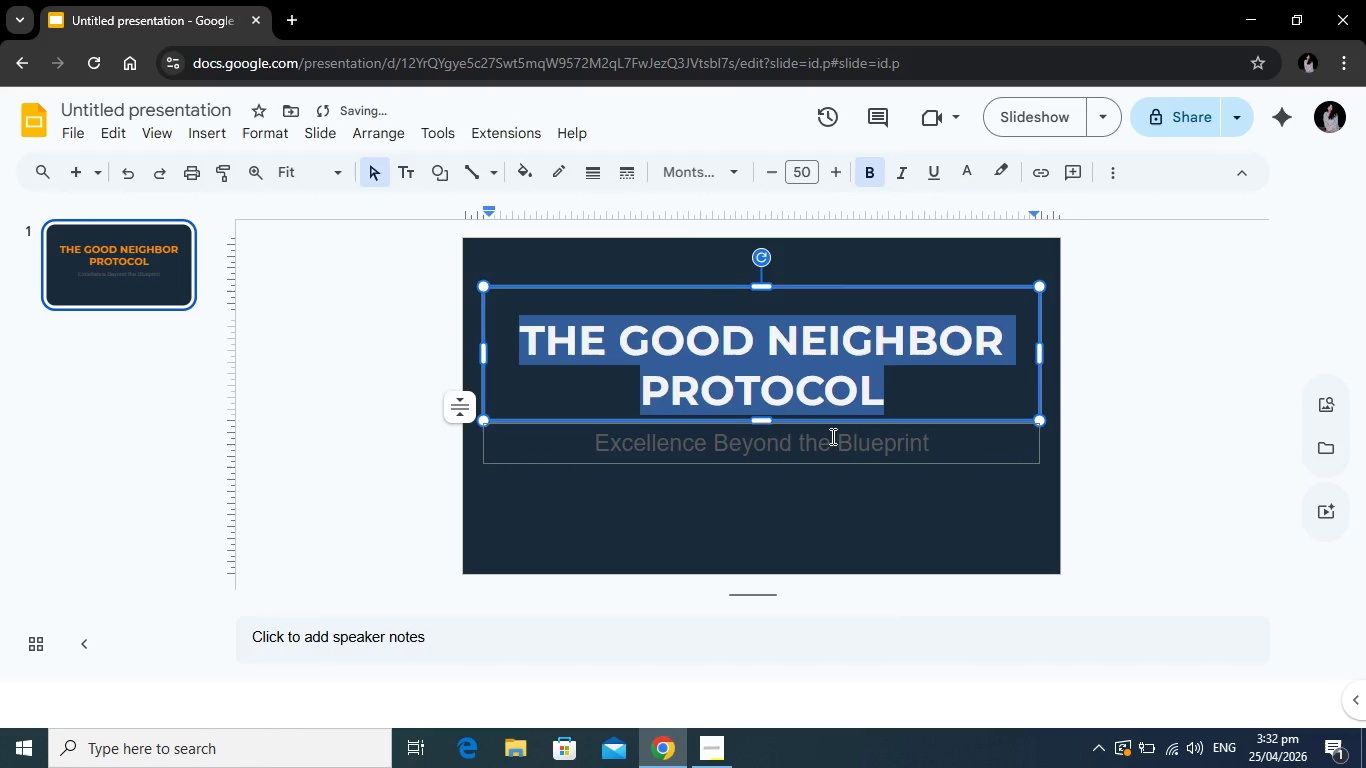 
left_click([833, 445])
 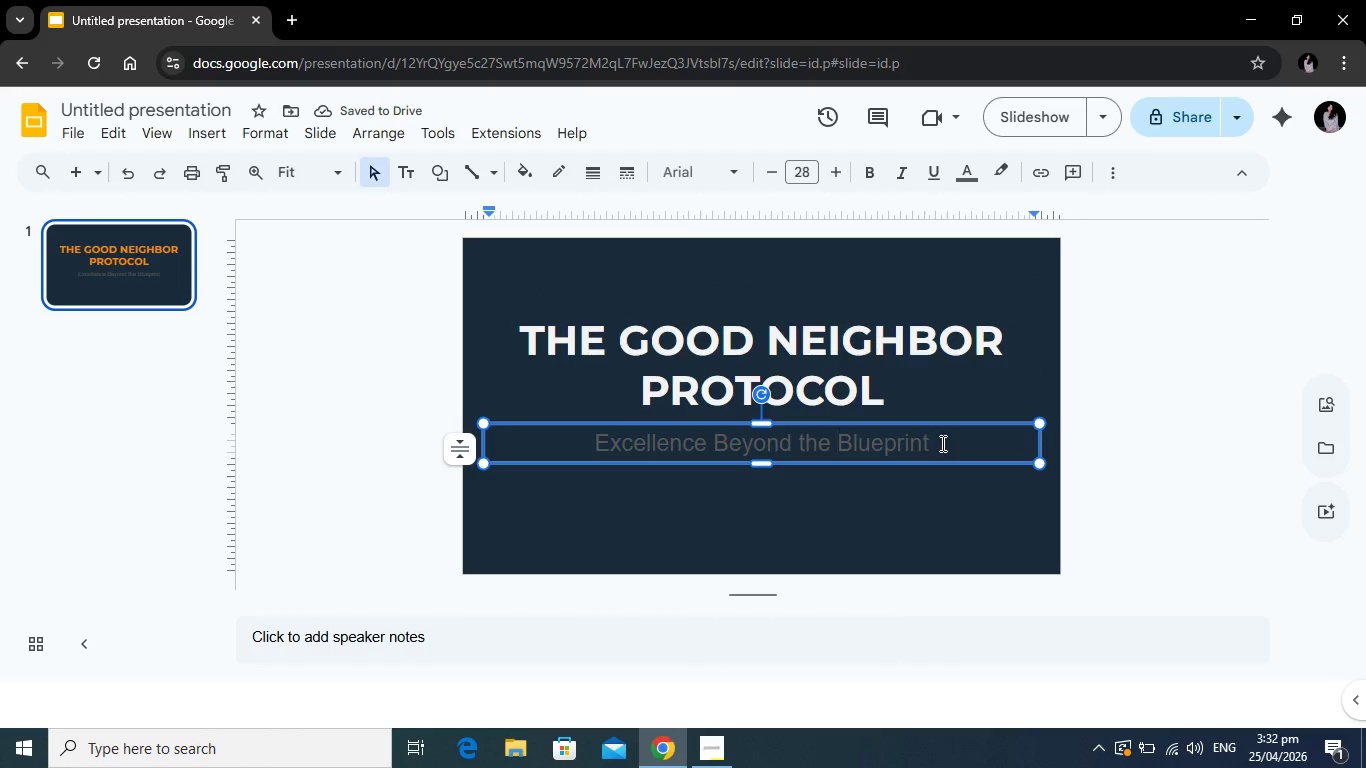 
left_click_drag(start_coordinate=[943, 442], to_coordinate=[591, 450])
 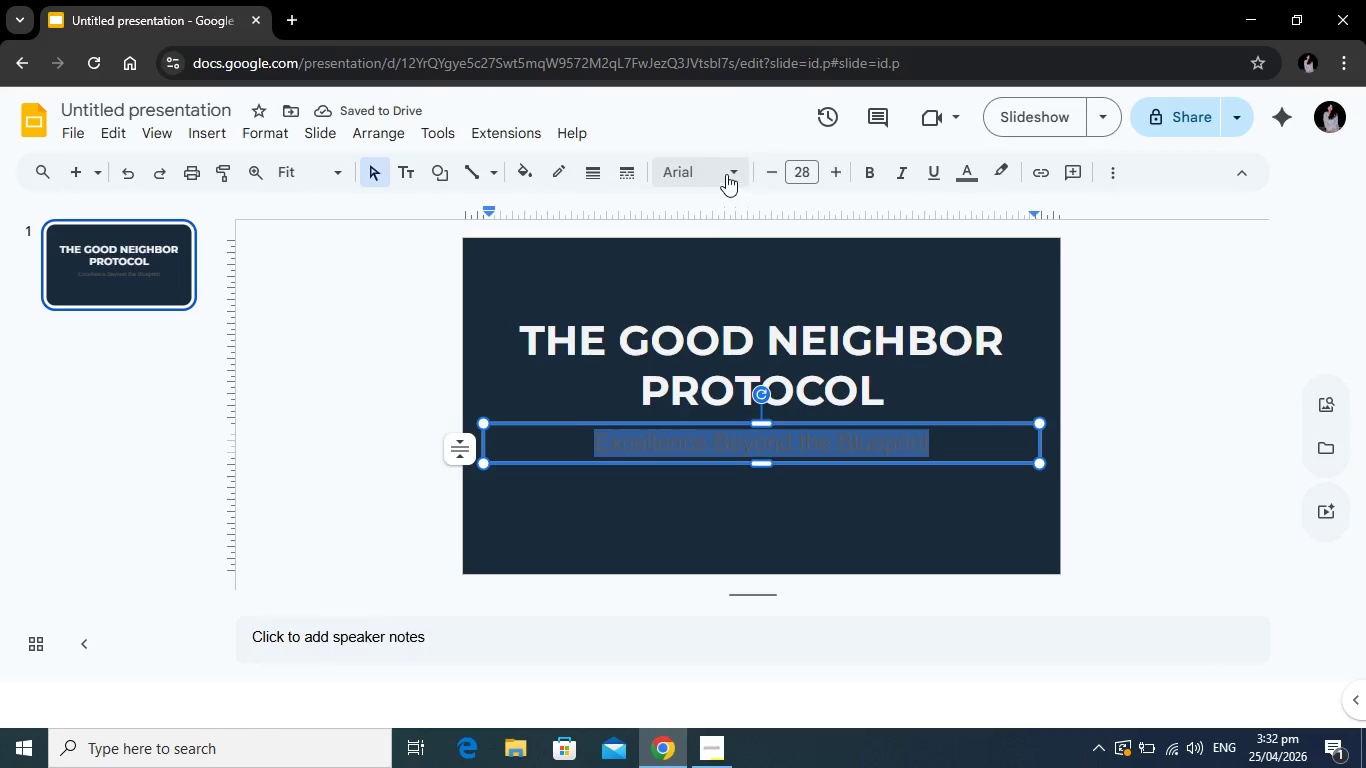 
left_click([726, 172])
 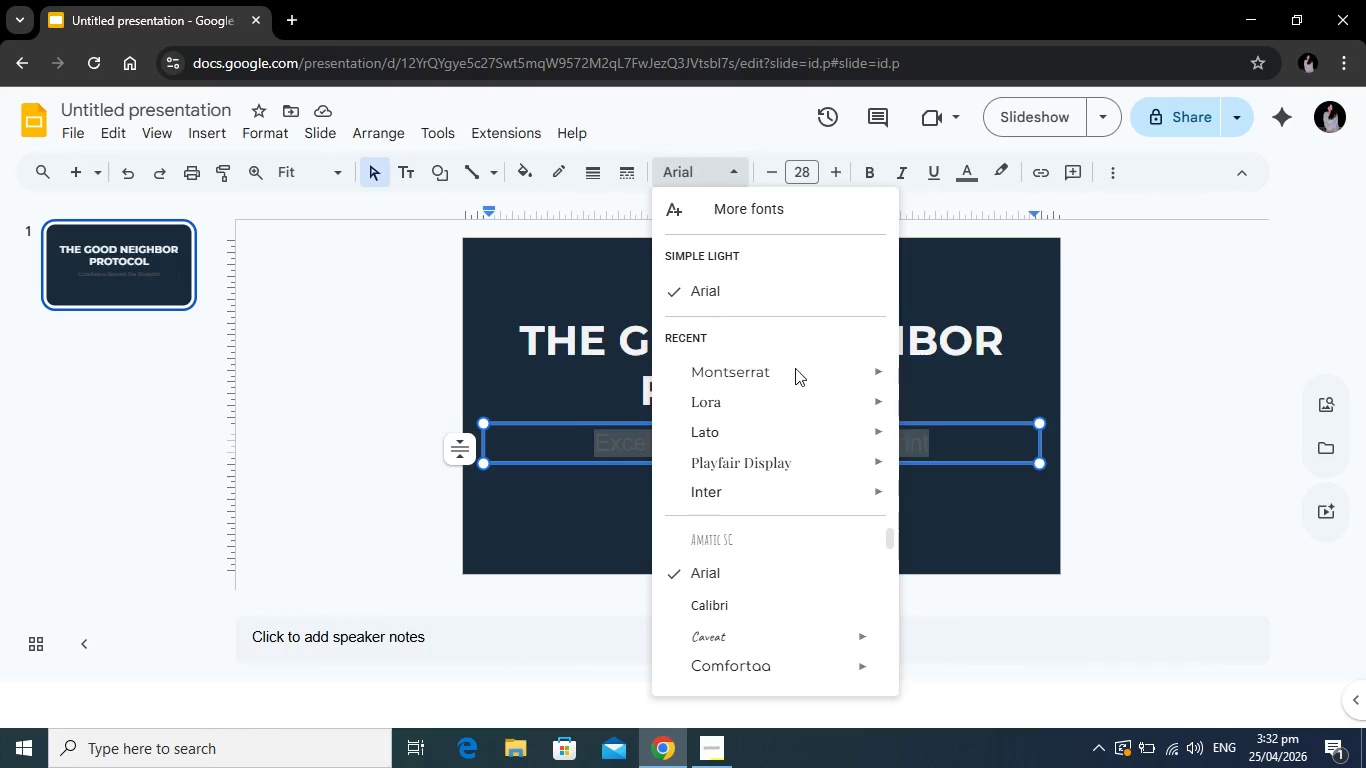 
scroll: coordinate [794, 384], scroll_direction: down, amount: 1.0
 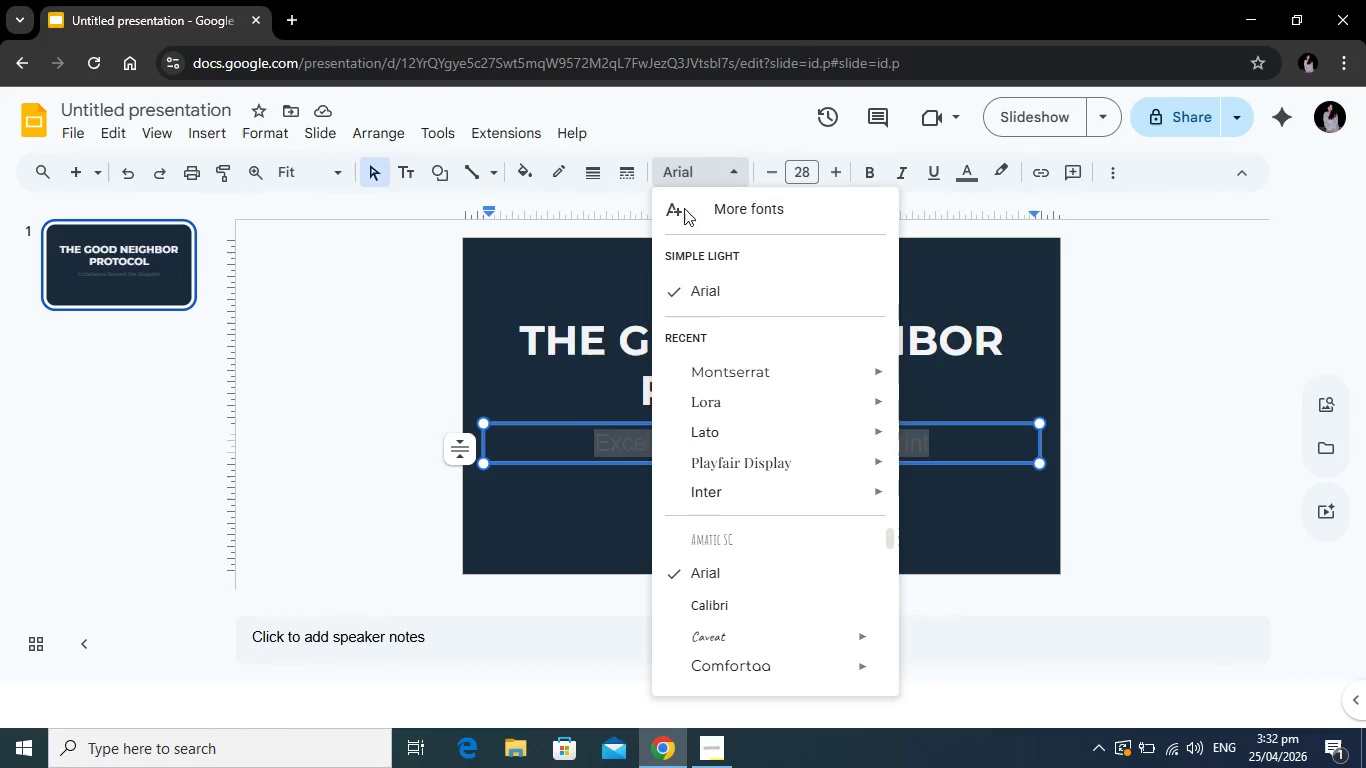 
left_click([684, 206])
 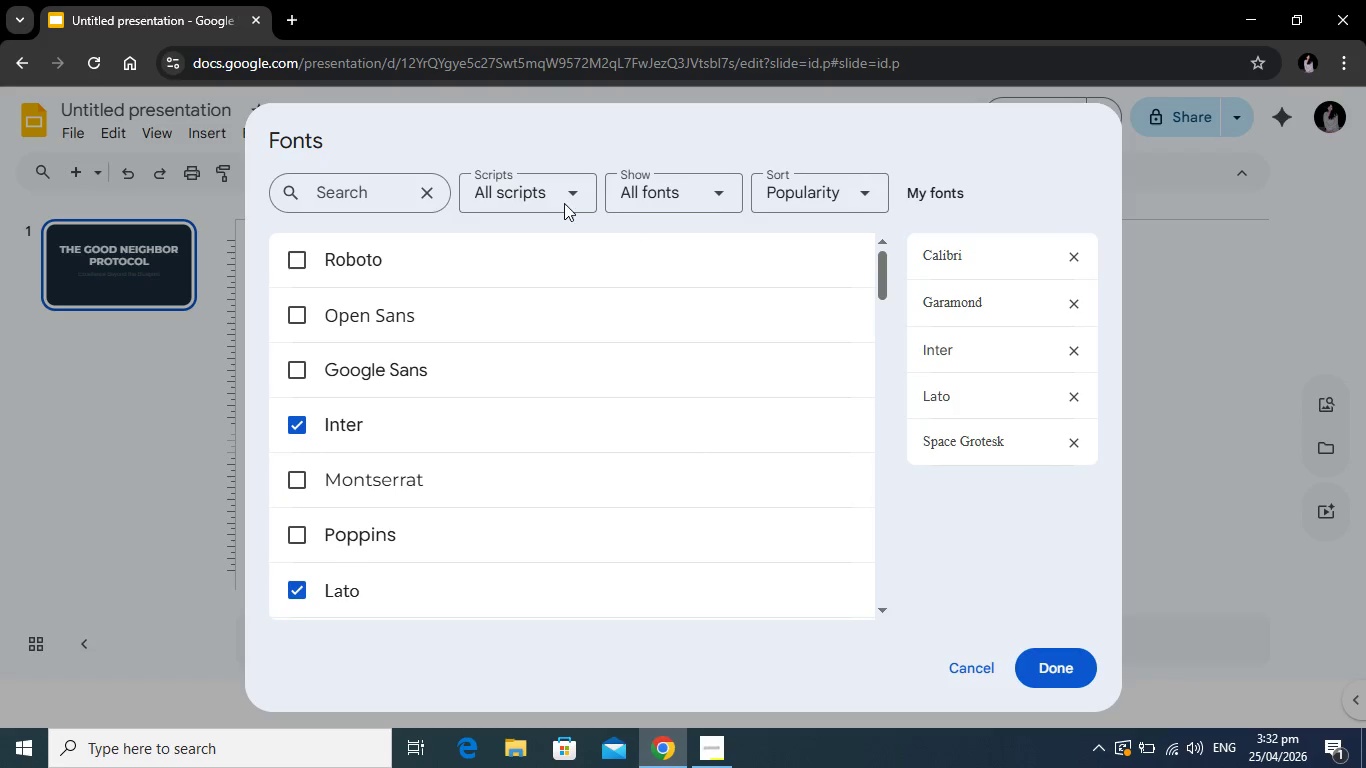 
wait(5.94)
 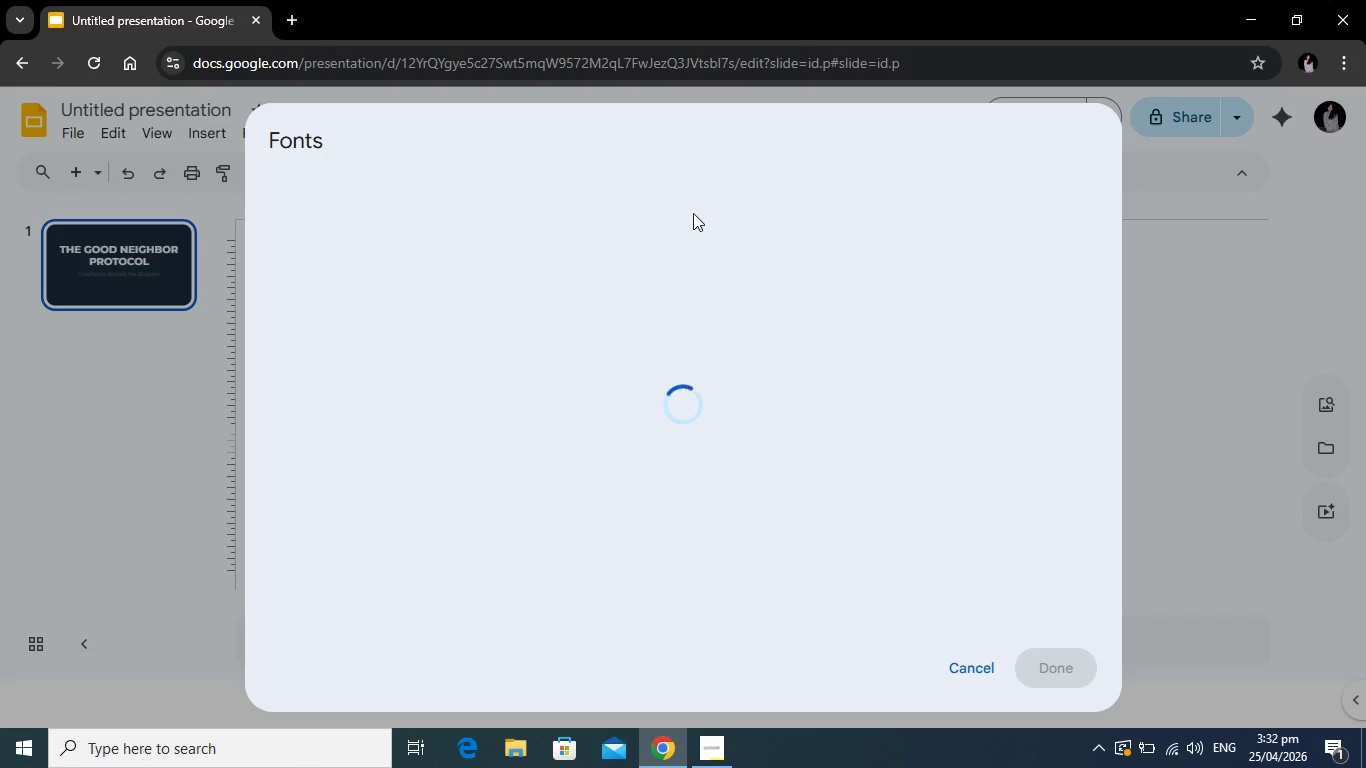 
left_click([305, 311])
 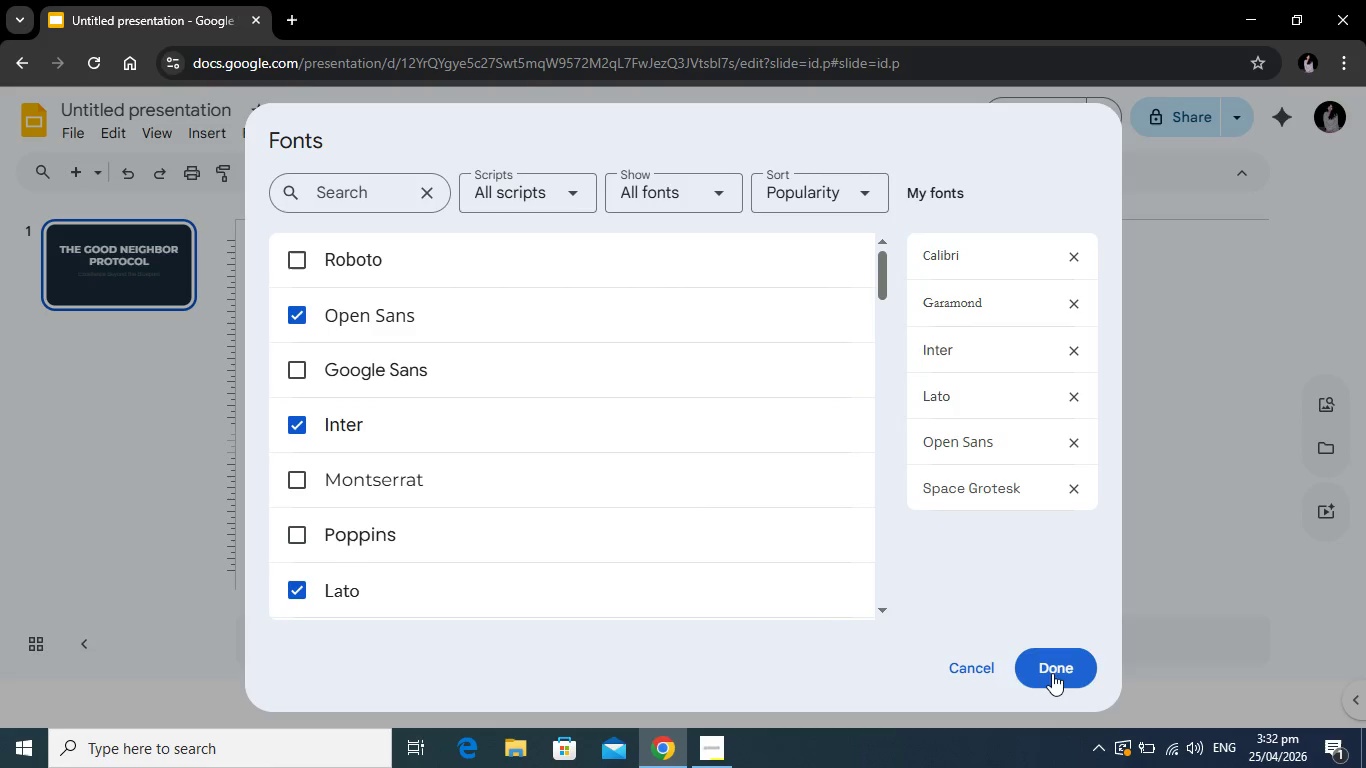 
left_click([1053, 673])
 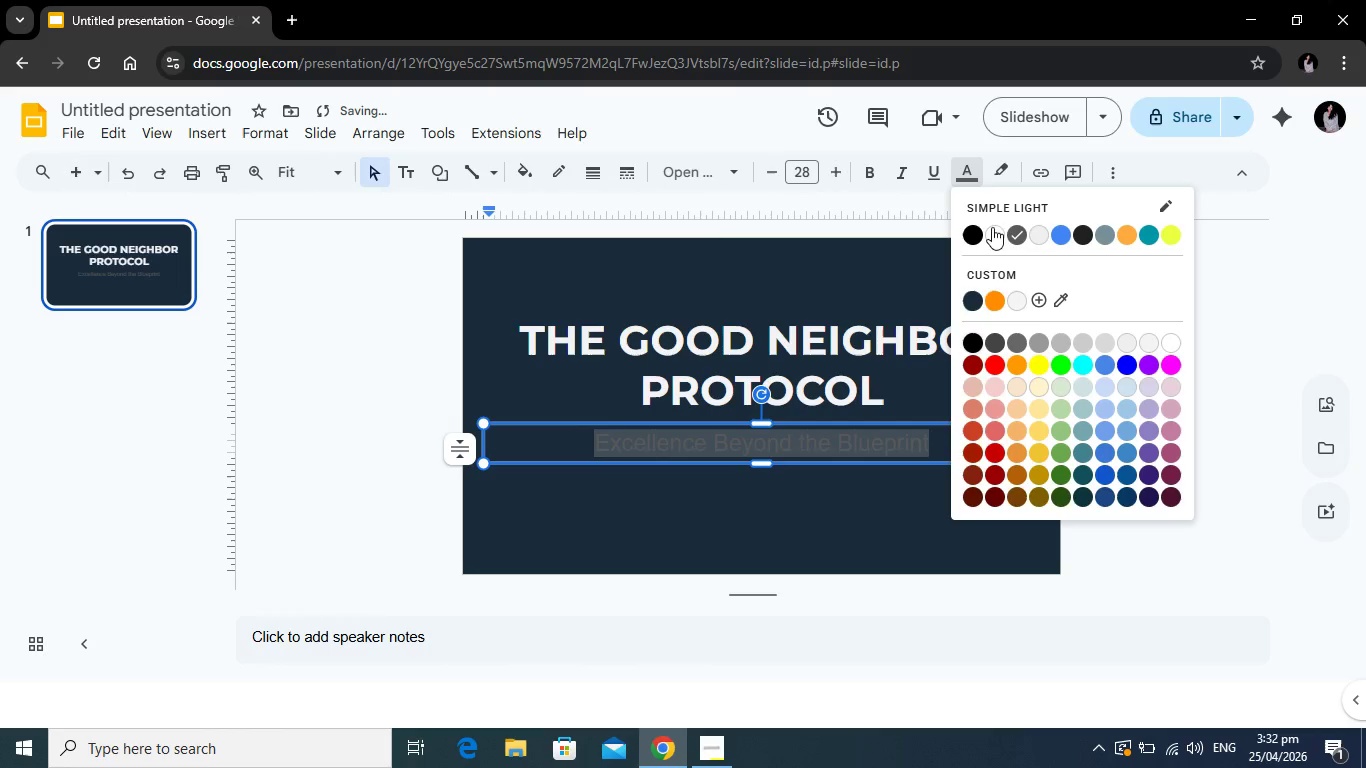 
left_click([994, 300])
 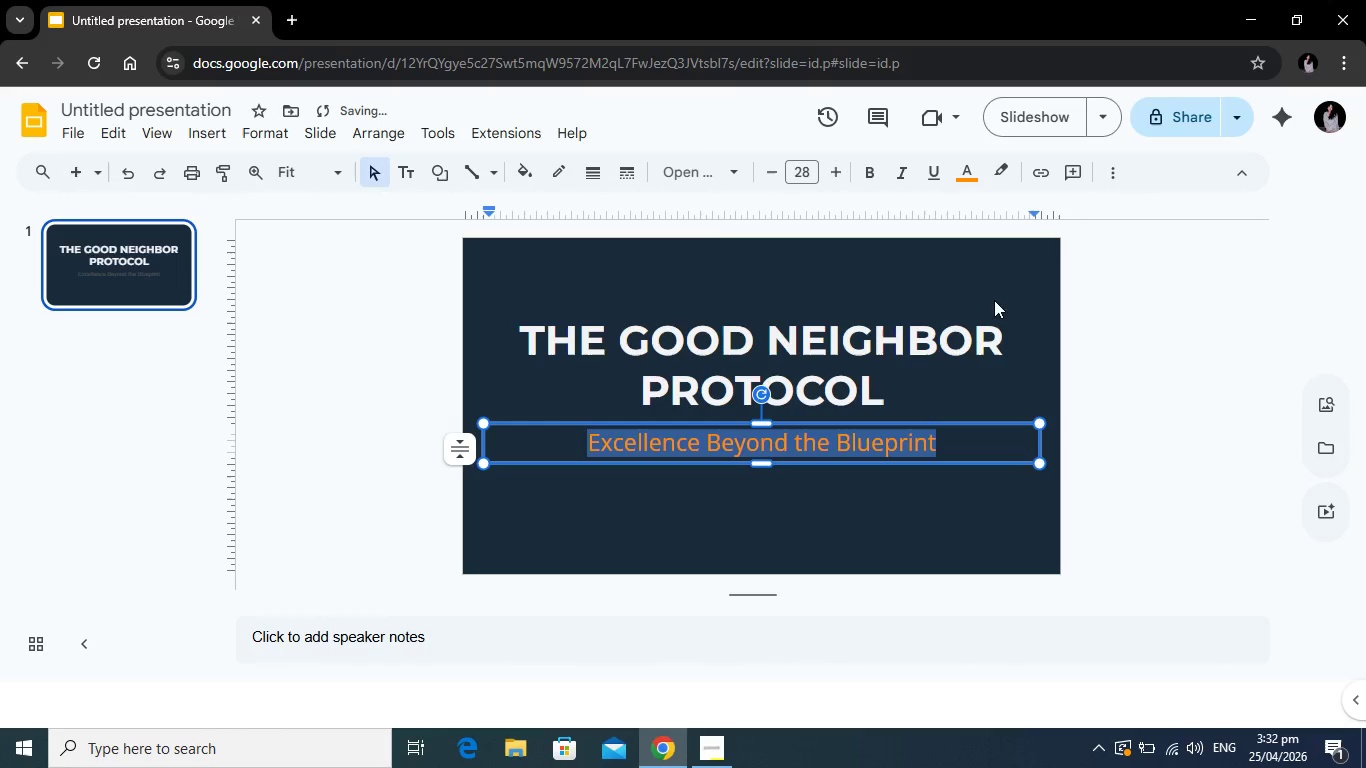 
scroll: coordinate [994, 300], scroll_direction: down, amount: 1.0
 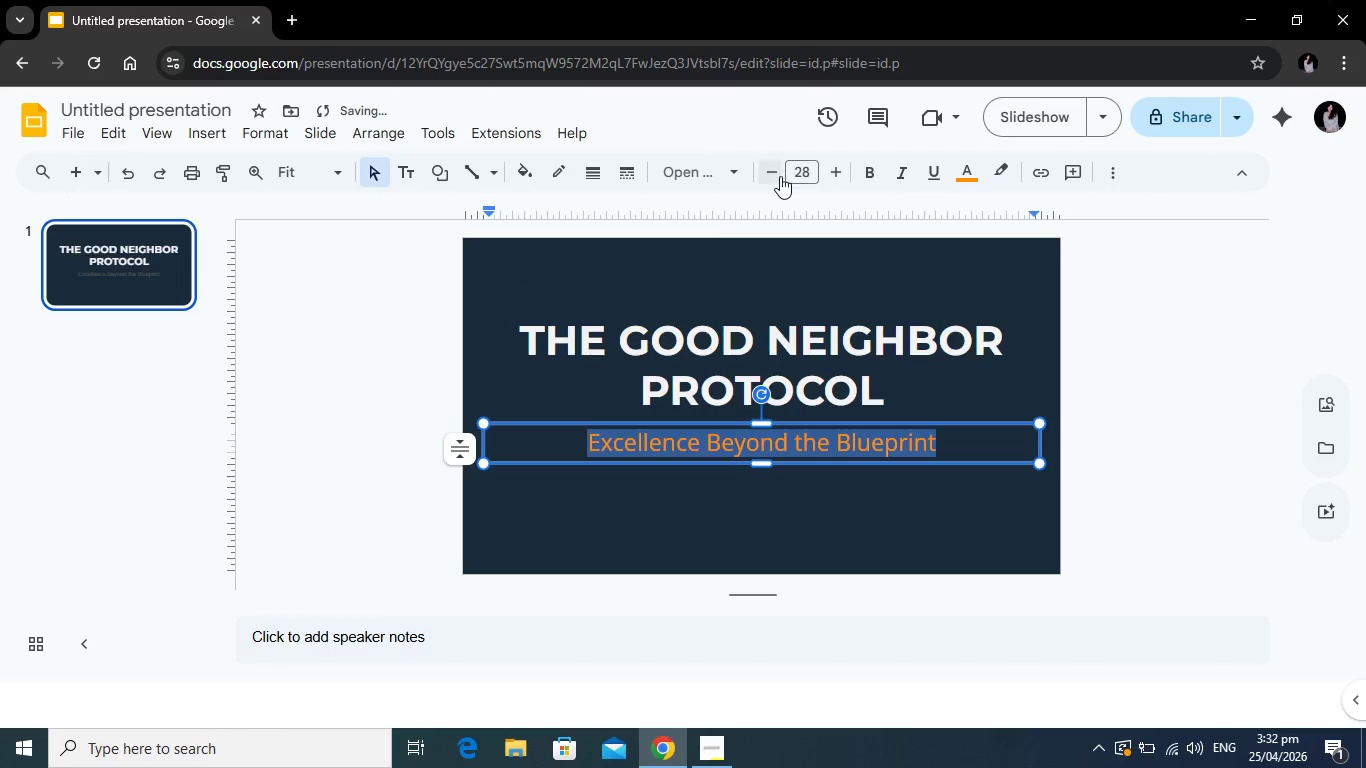 
left_click([775, 173])
 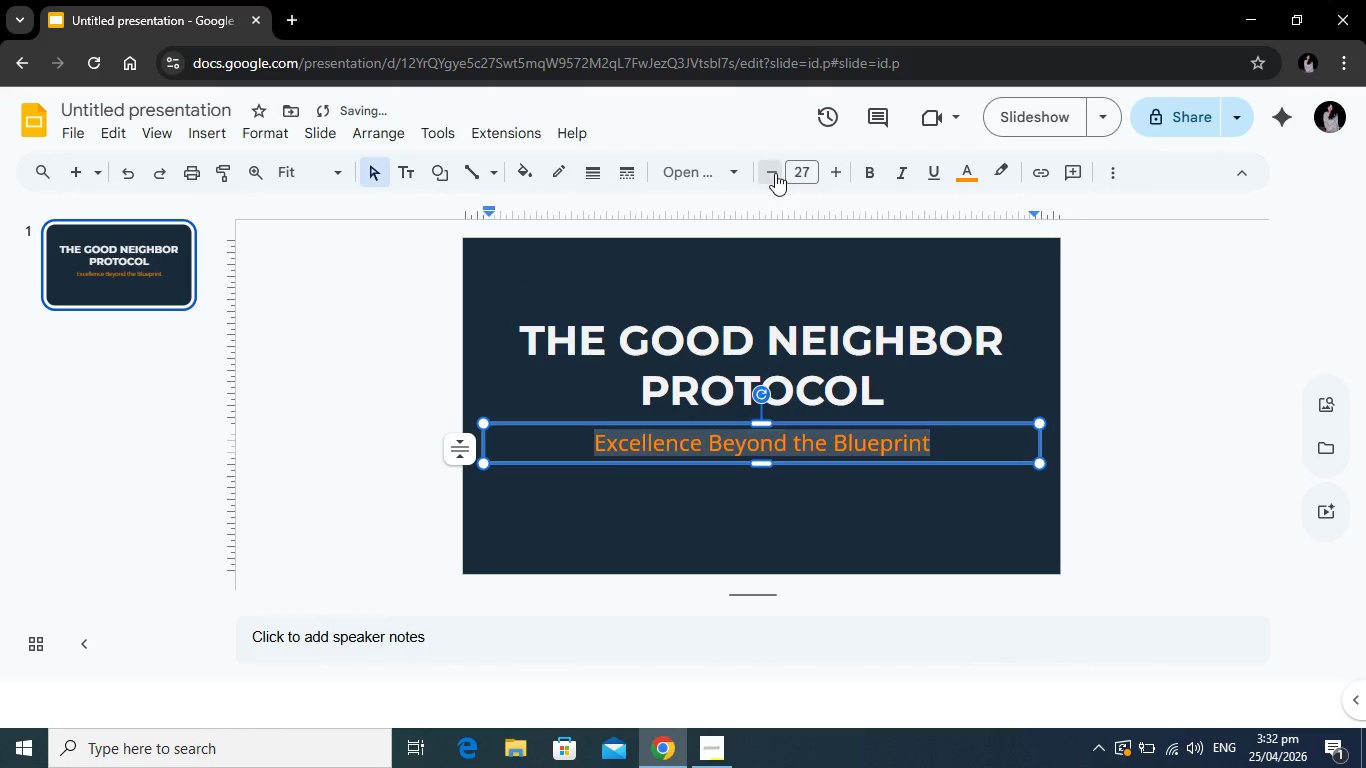 
left_click([775, 173])
 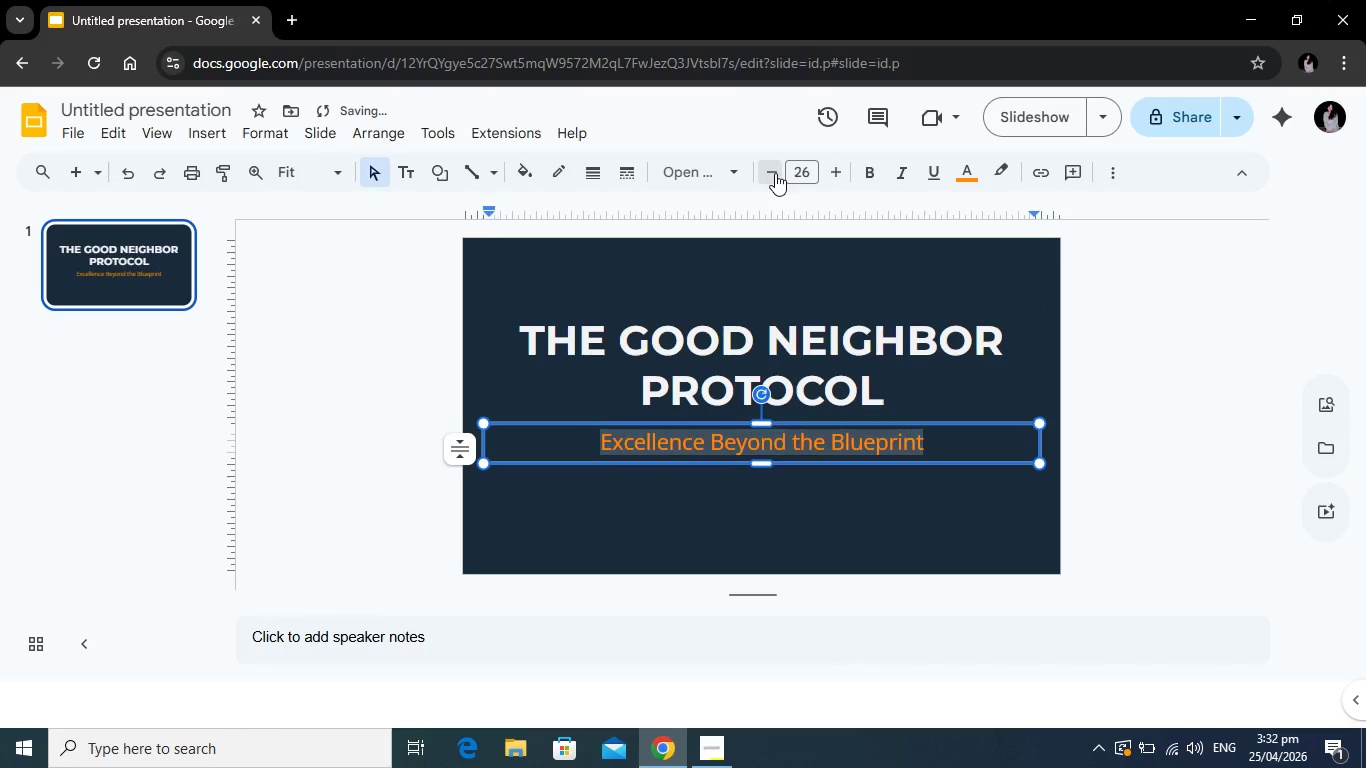 
left_click([775, 173])
 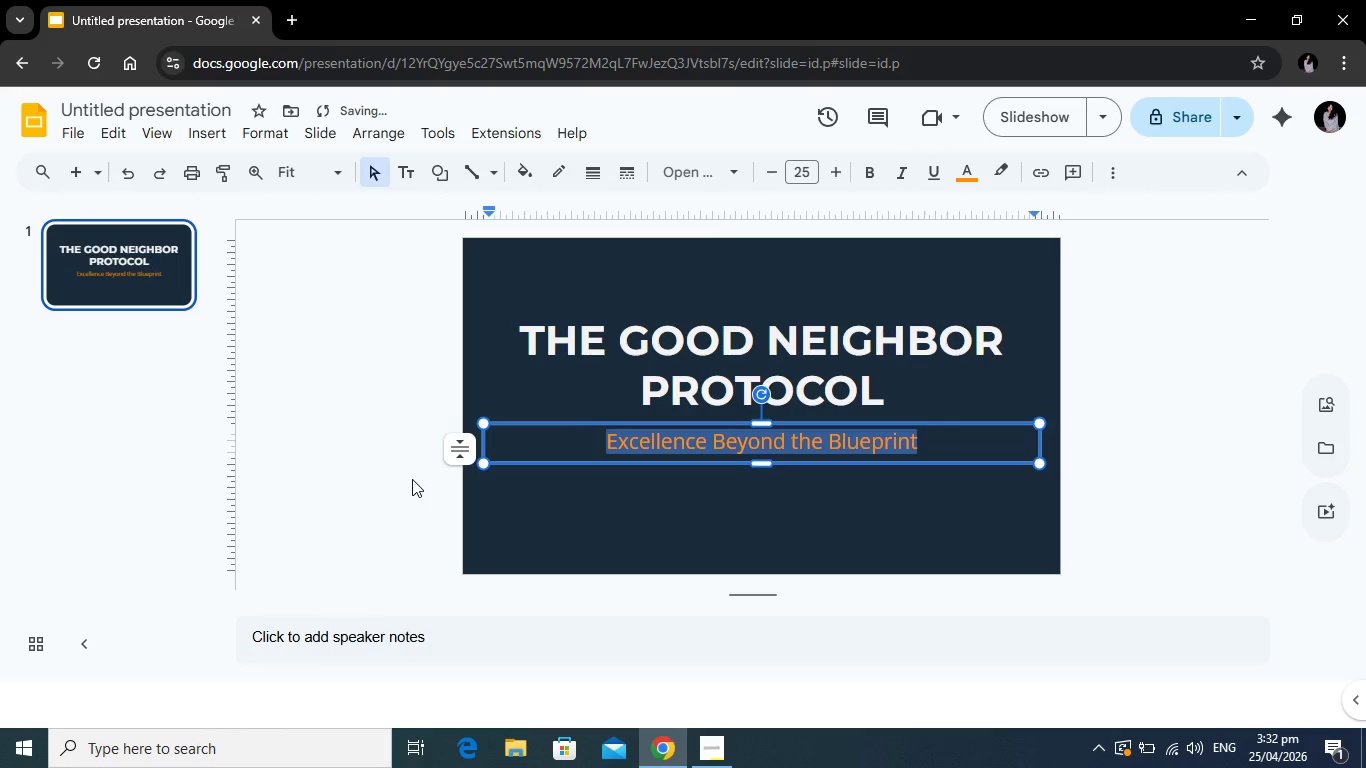 
left_click([413, 478])
 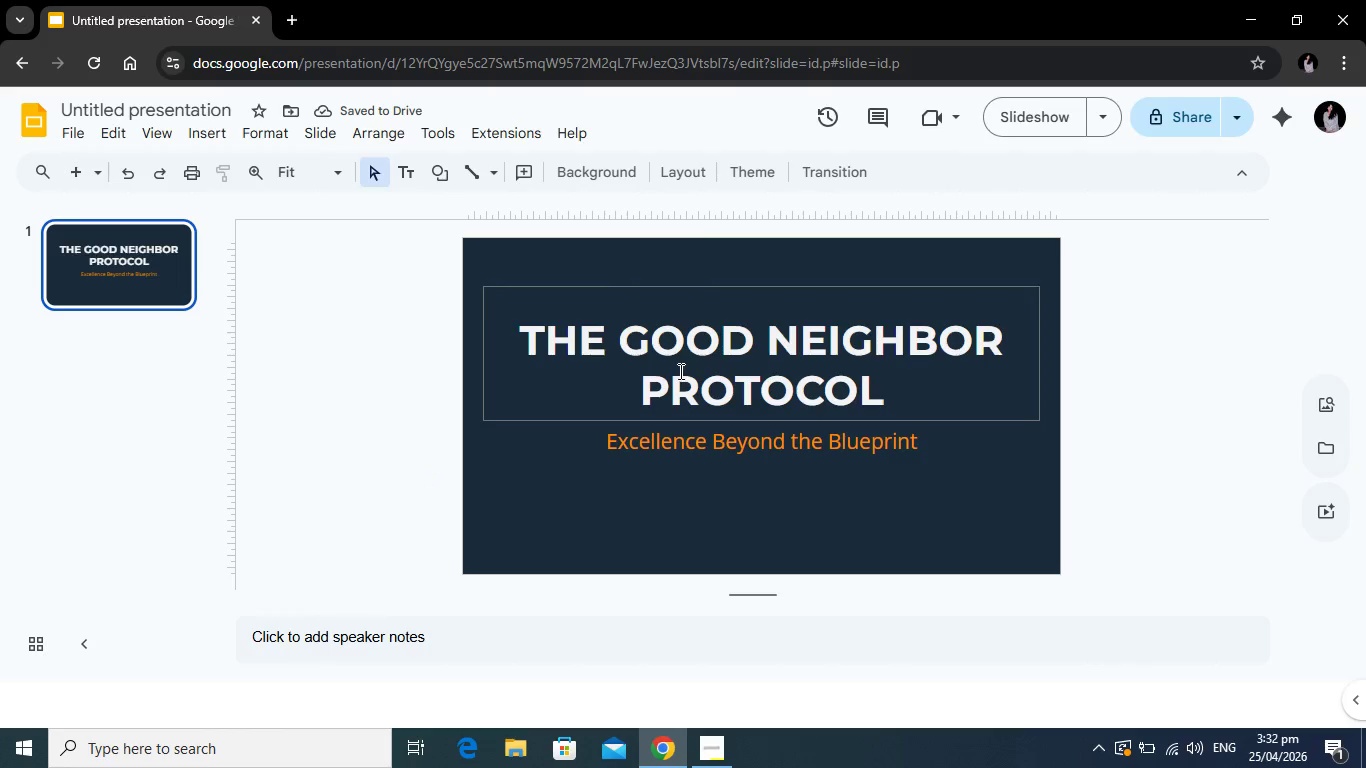 
left_click([729, 343])
 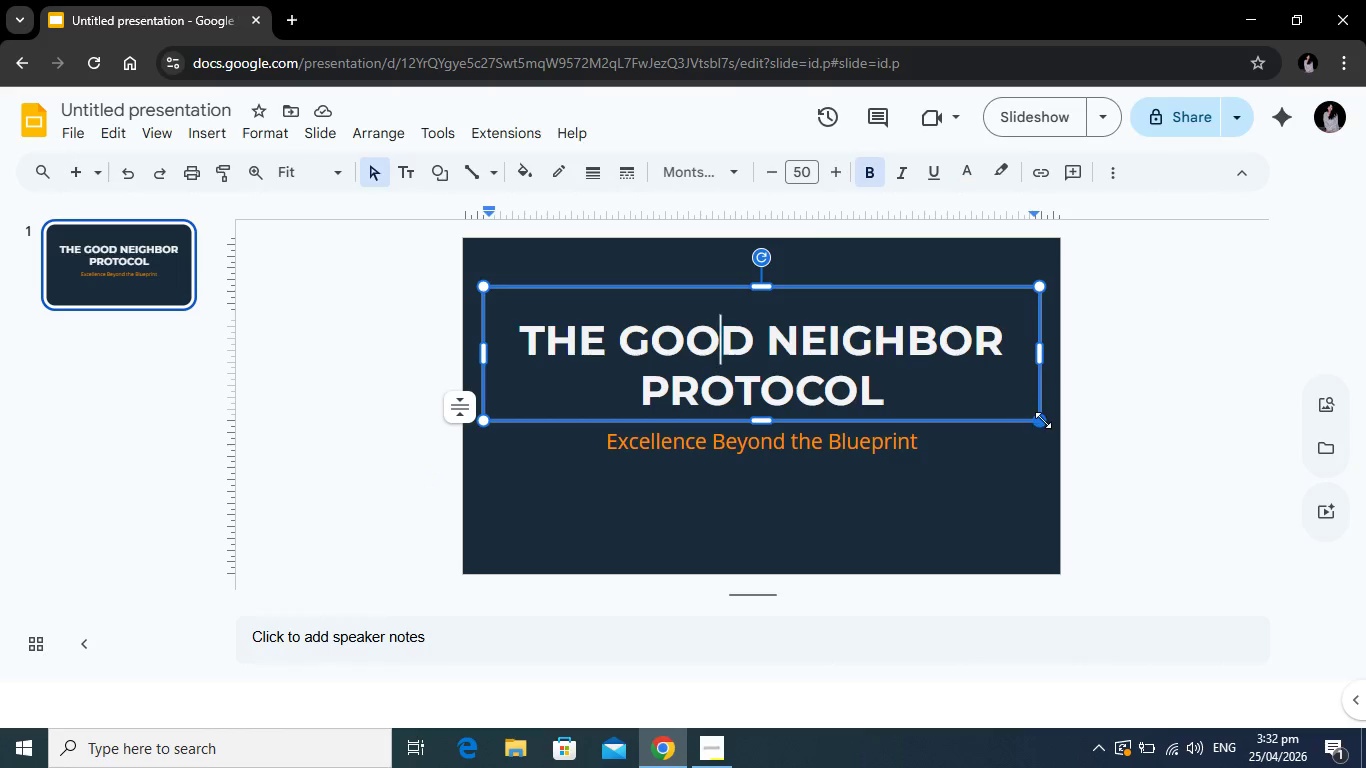 
left_click_drag(start_coordinate=[1043, 420], to_coordinate=[974, 377])
 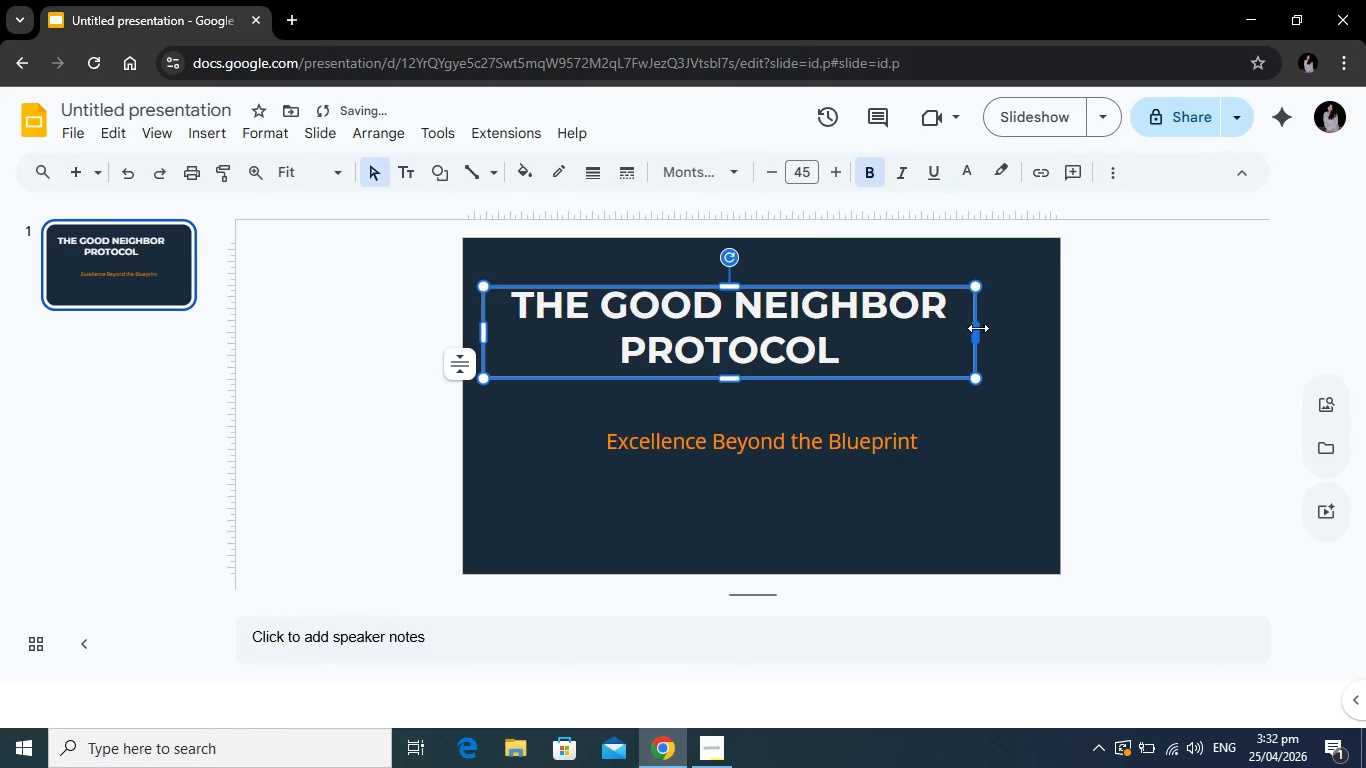 
left_click_drag(start_coordinate=[977, 331], to_coordinate=[1029, 332])
 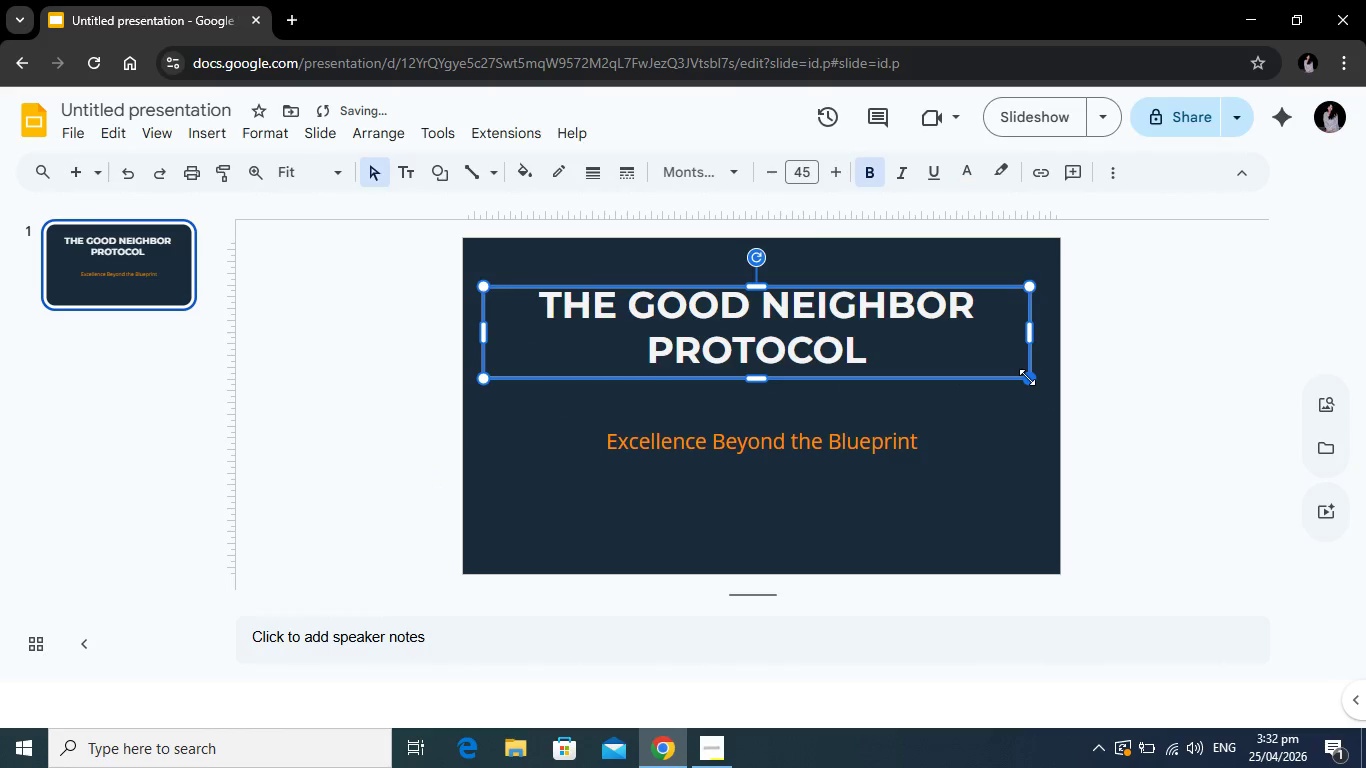 
left_click_drag(start_coordinate=[1027, 377], to_coordinate=[1013, 373])
 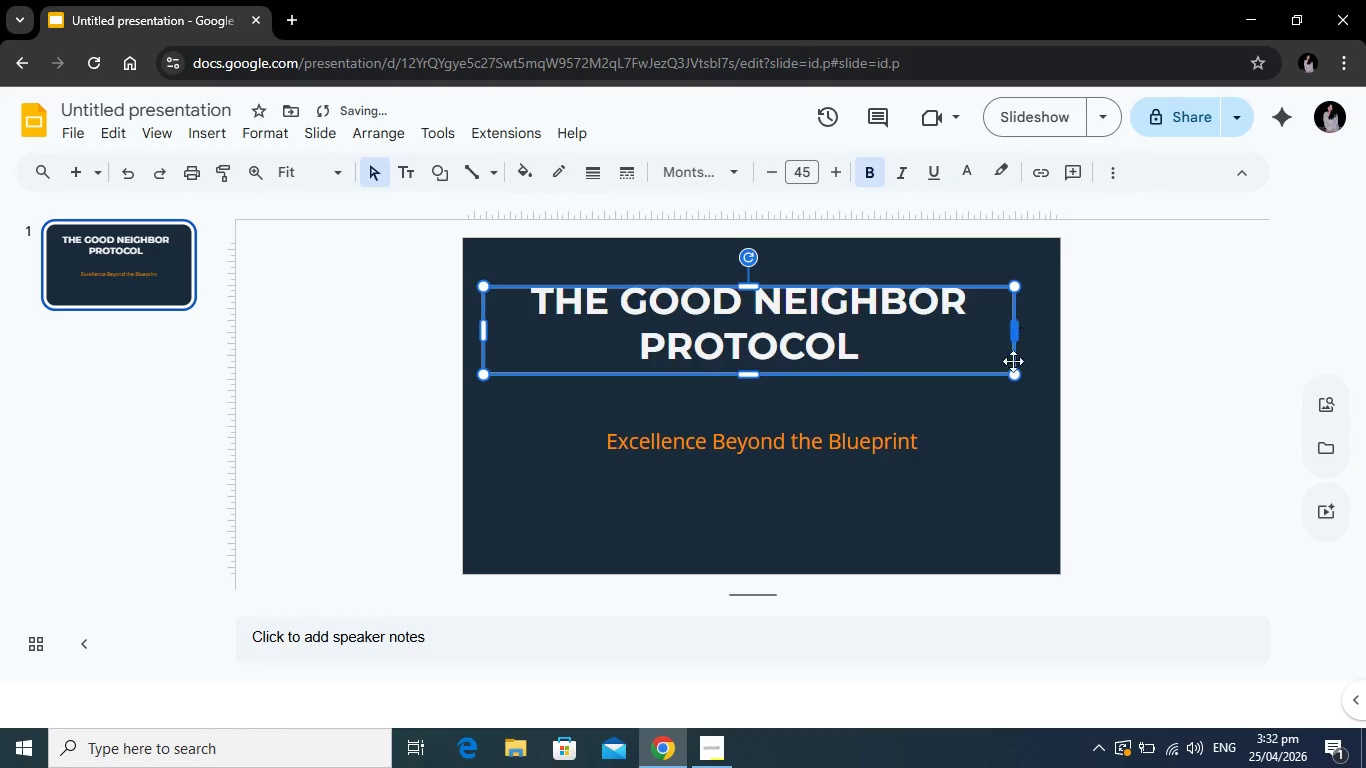 
left_click_drag(start_coordinate=[1013, 373], to_coordinate=[913, 344])
 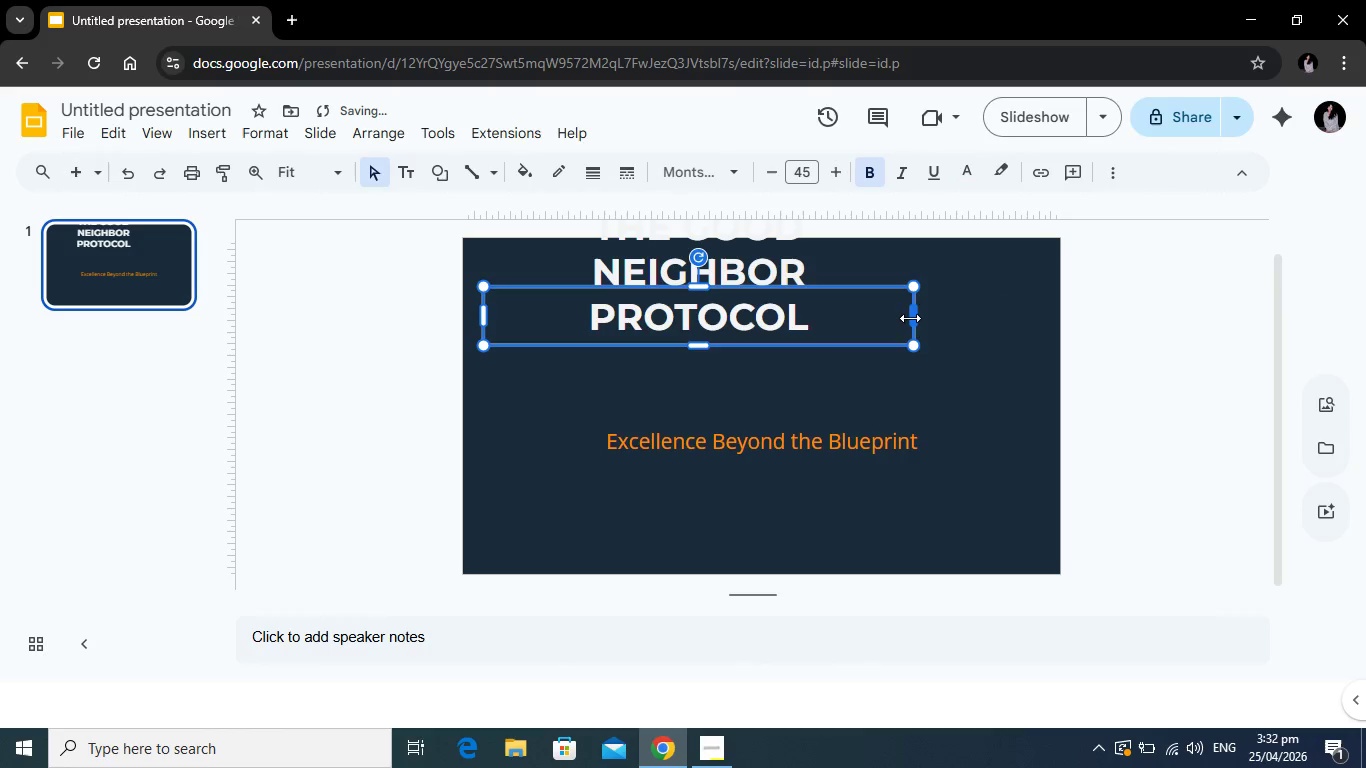 
left_click_drag(start_coordinate=[916, 317], to_coordinate=[1030, 326])
 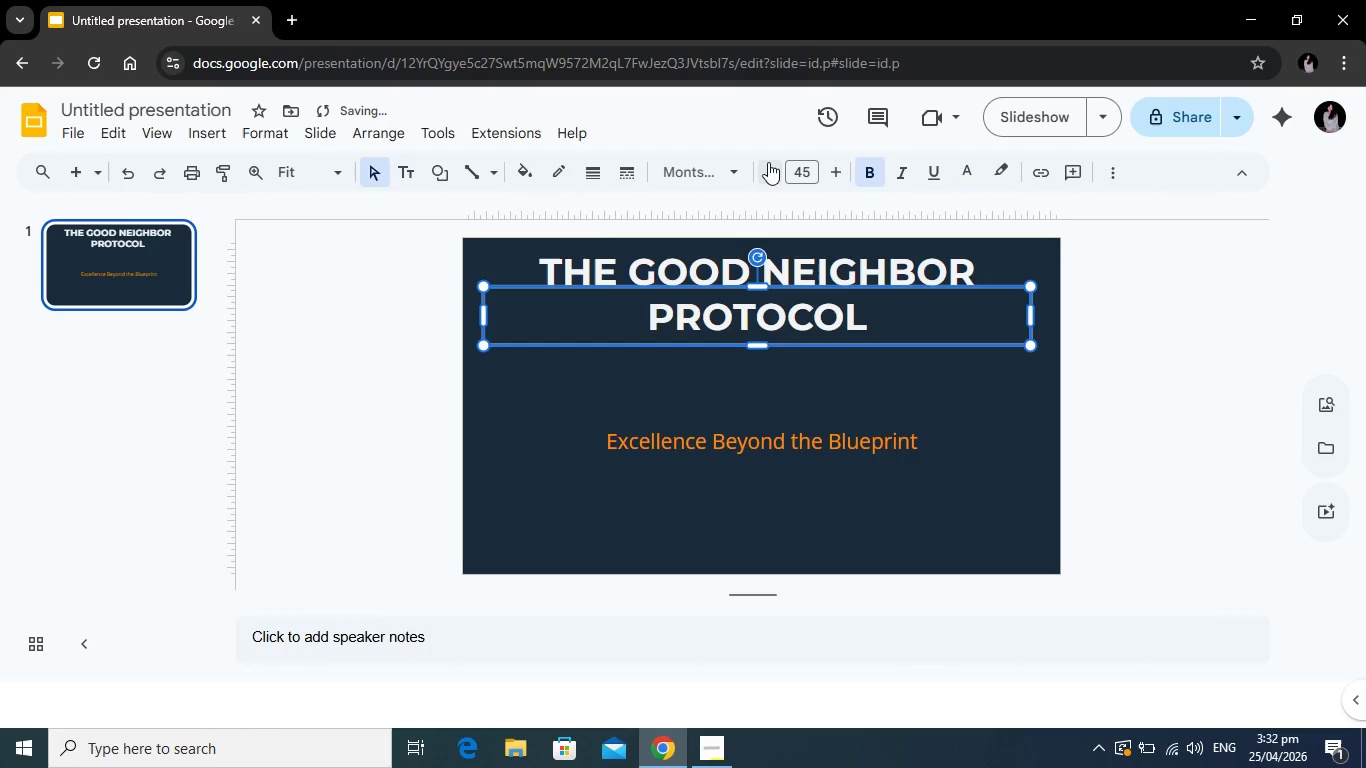 
double_click([768, 162])
 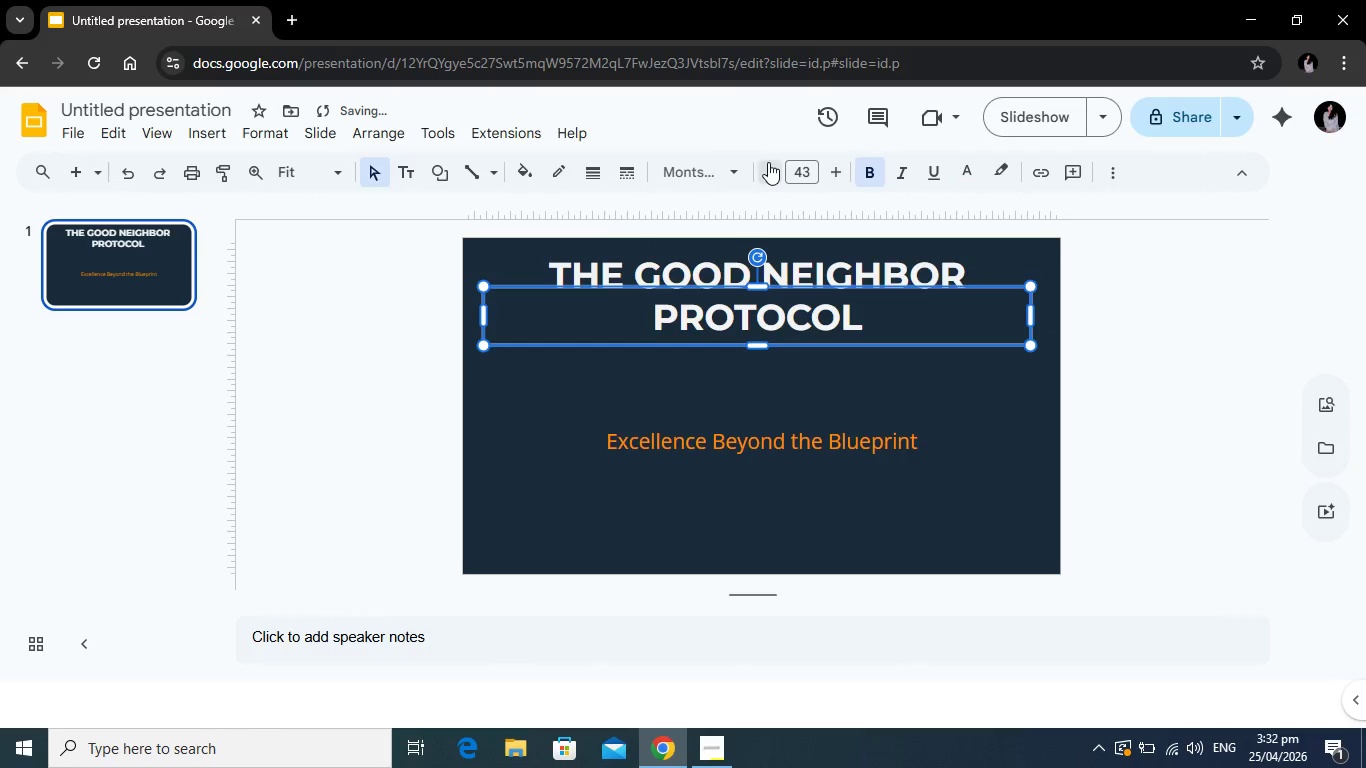 
triple_click([768, 162])
 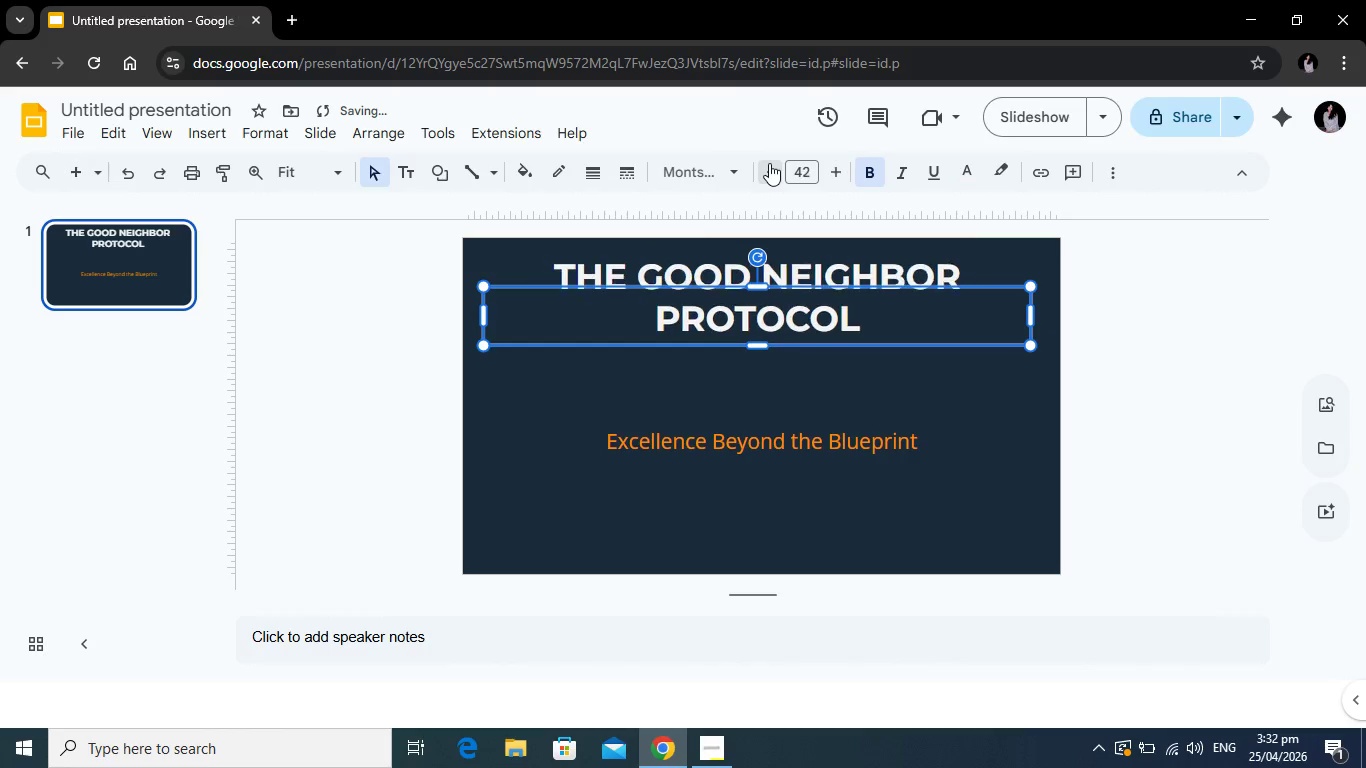 
triple_click([769, 163])
 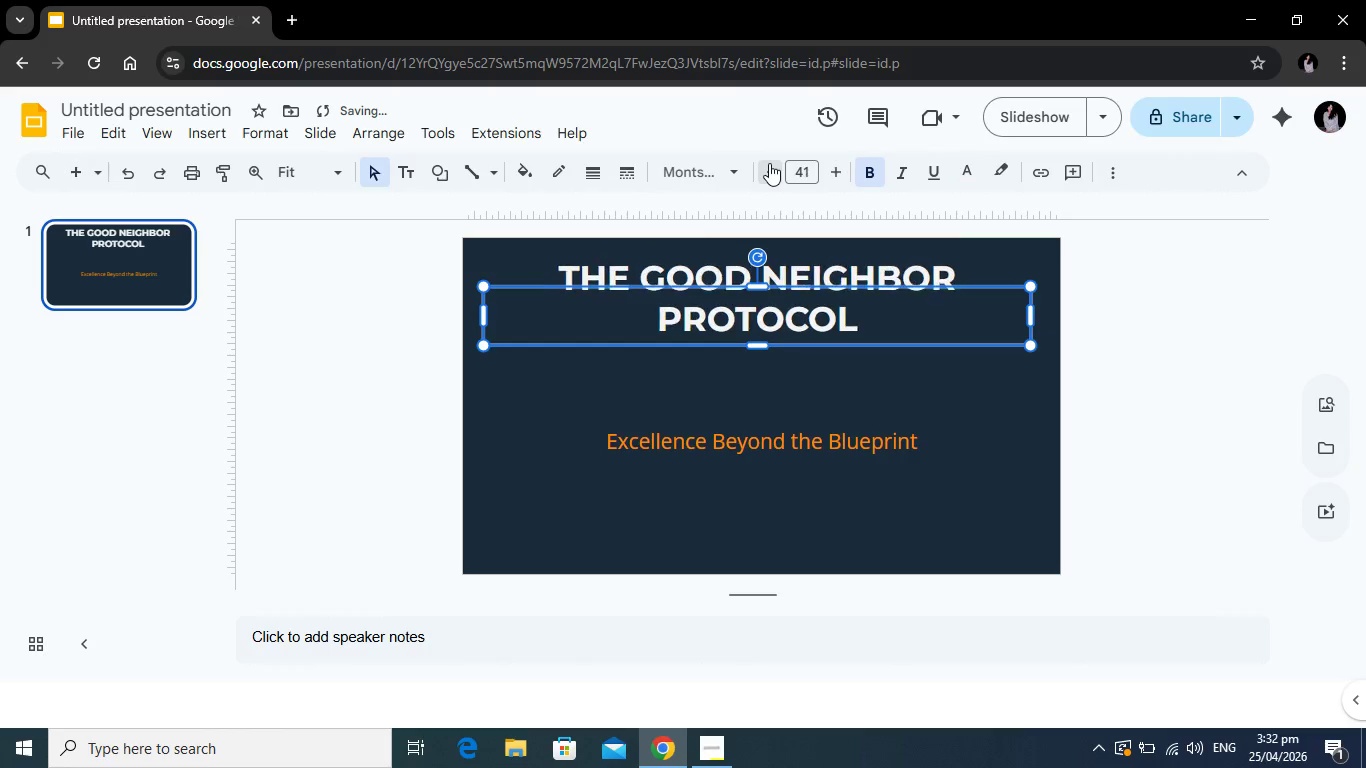 
triple_click([769, 163])
 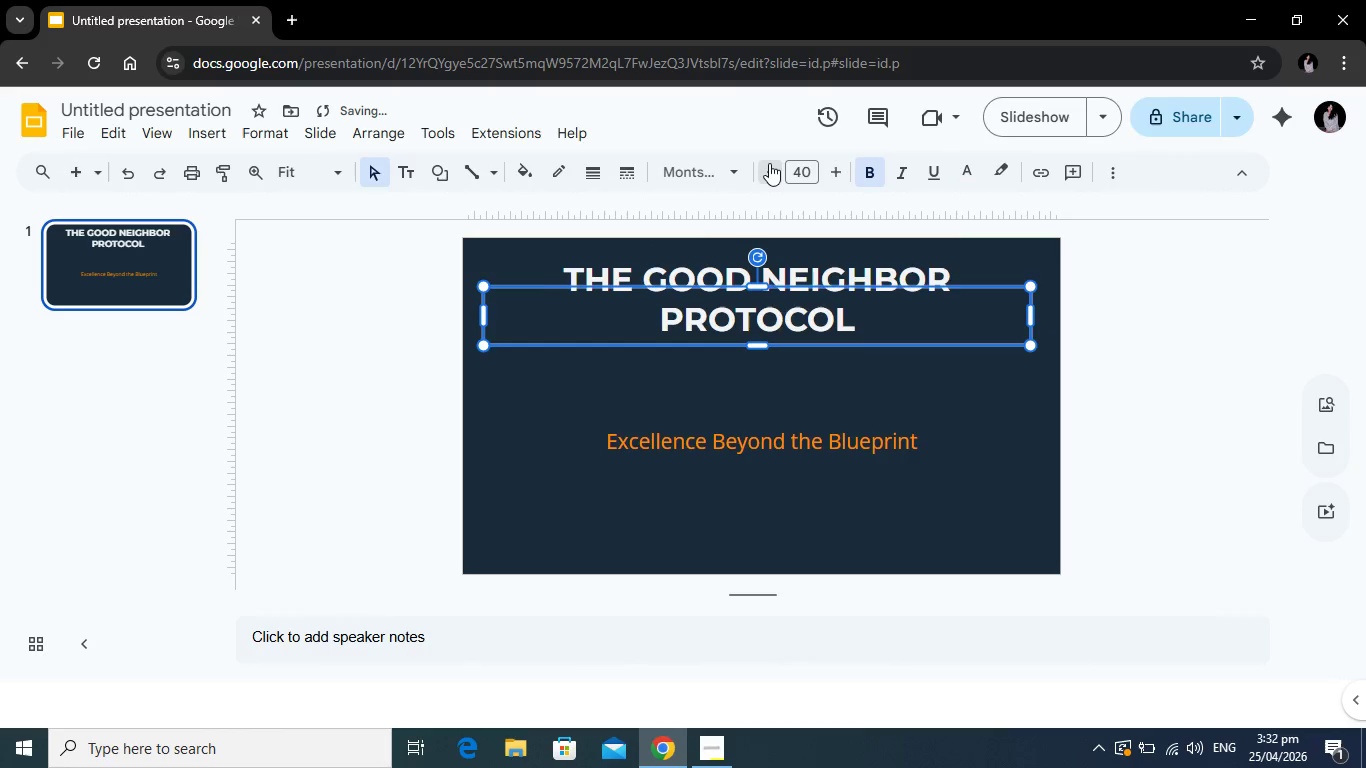 
triple_click([769, 163])
 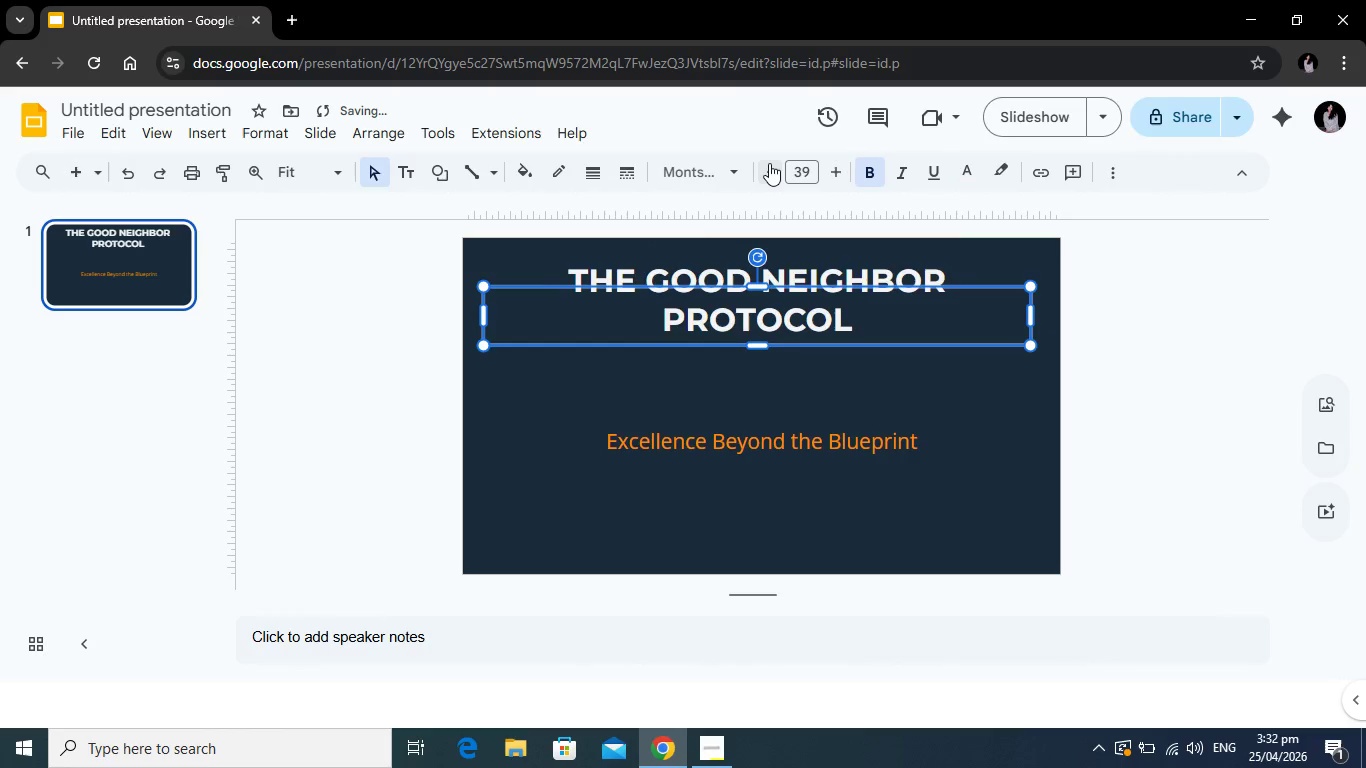 
triple_click([769, 163])
 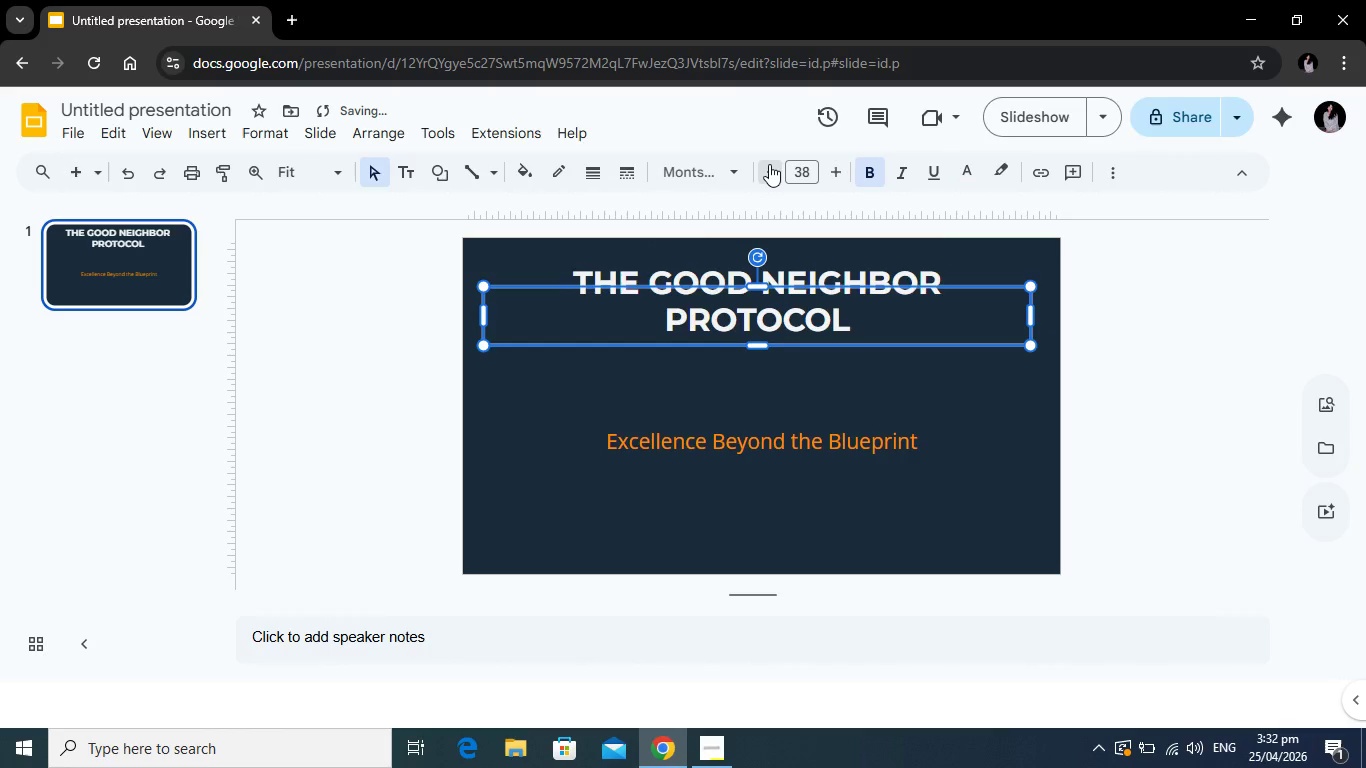 
triple_click([769, 164])
 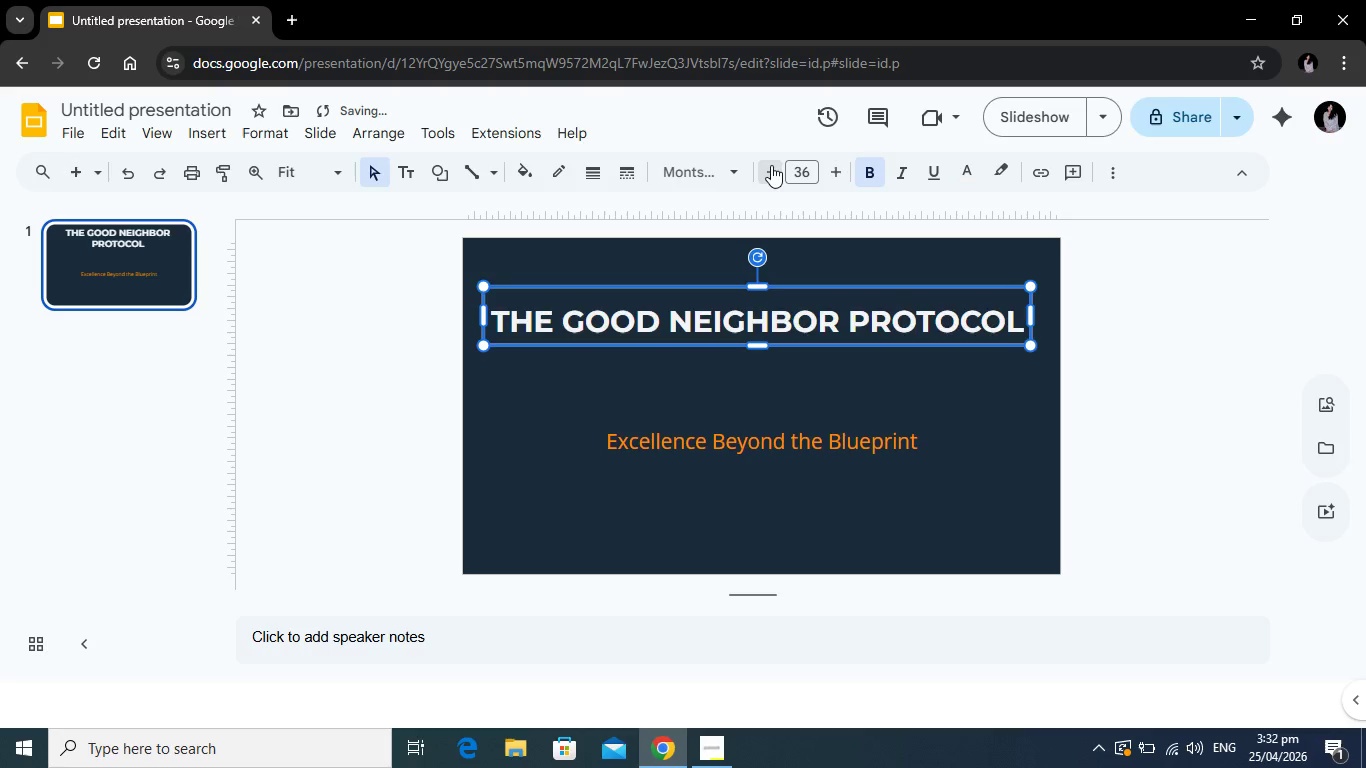 
triple_click([771, 165])
 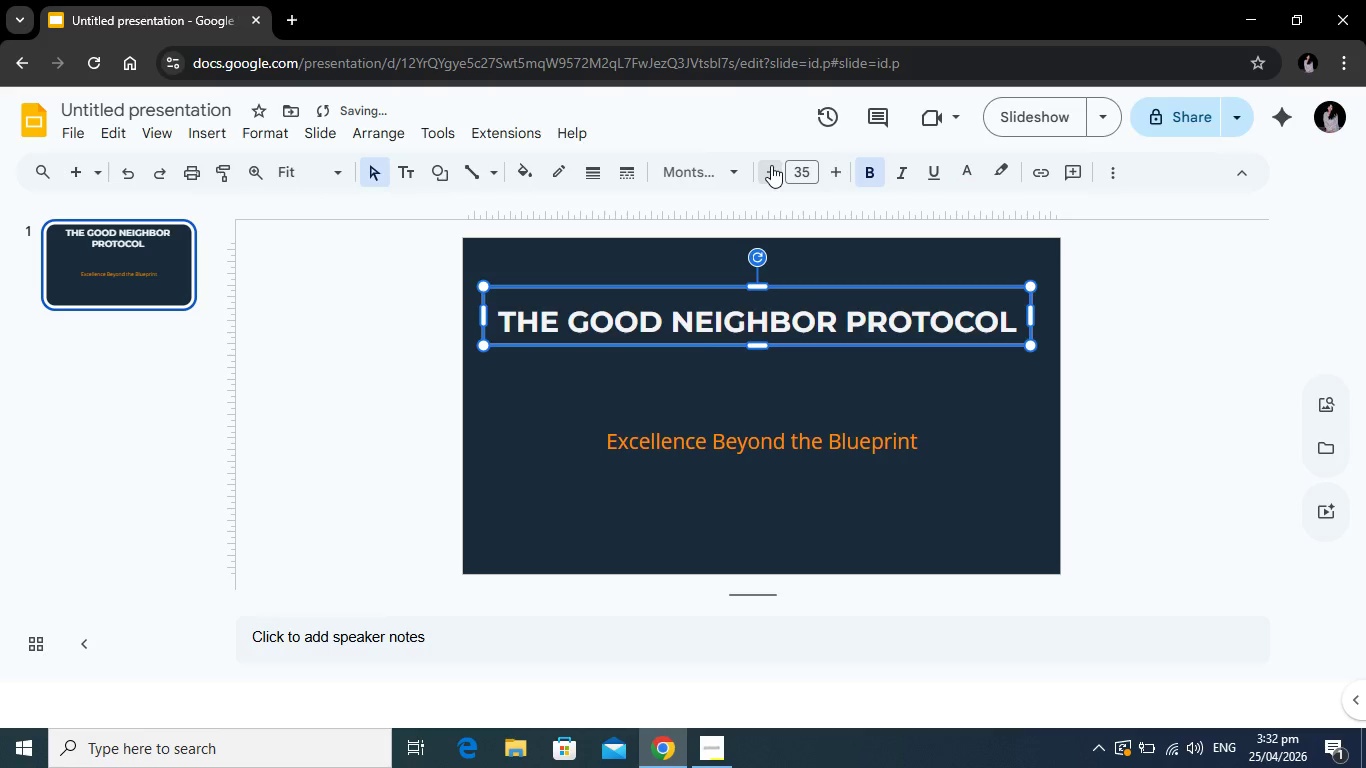 
triple_click([771, 165])
 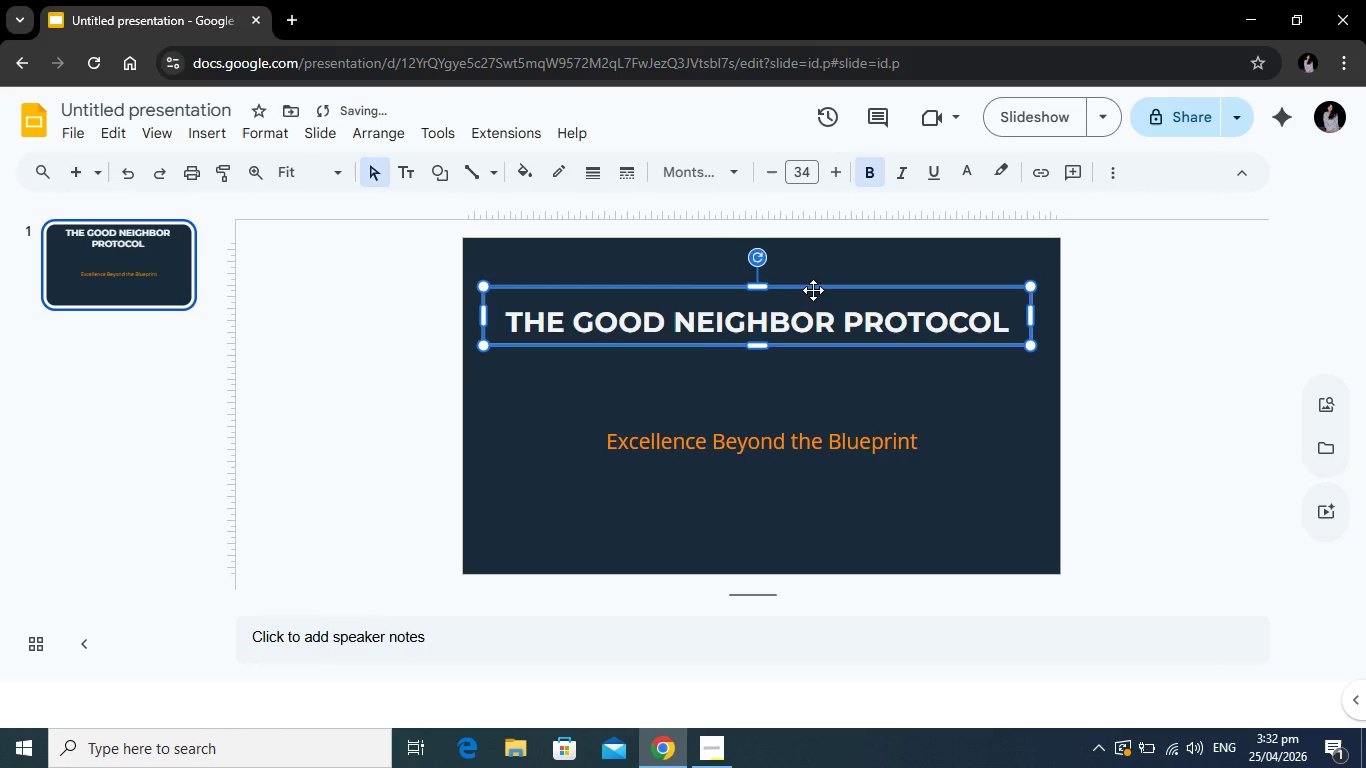 
left_click_drag(start_coordinate=[813, 290], to_coordinate=[821, 338])
 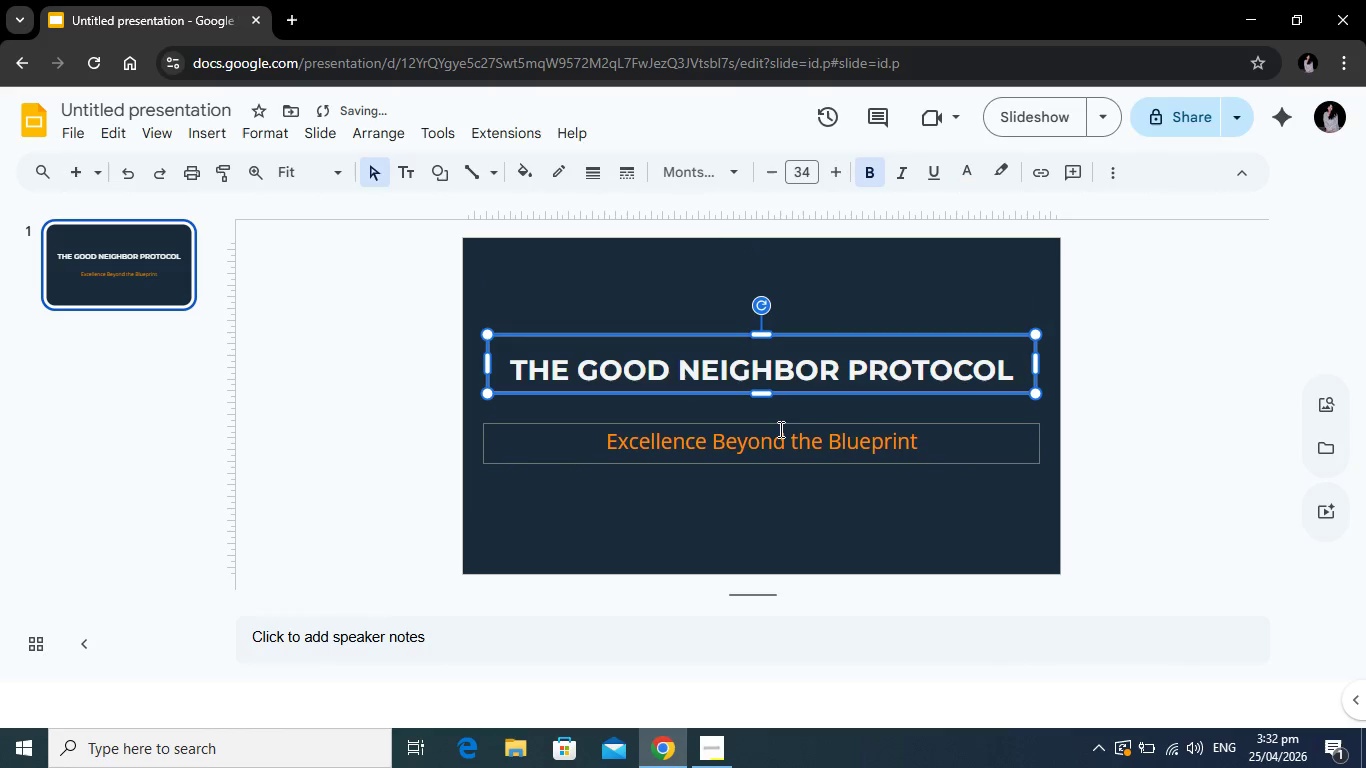 
left_click([779, 429])
 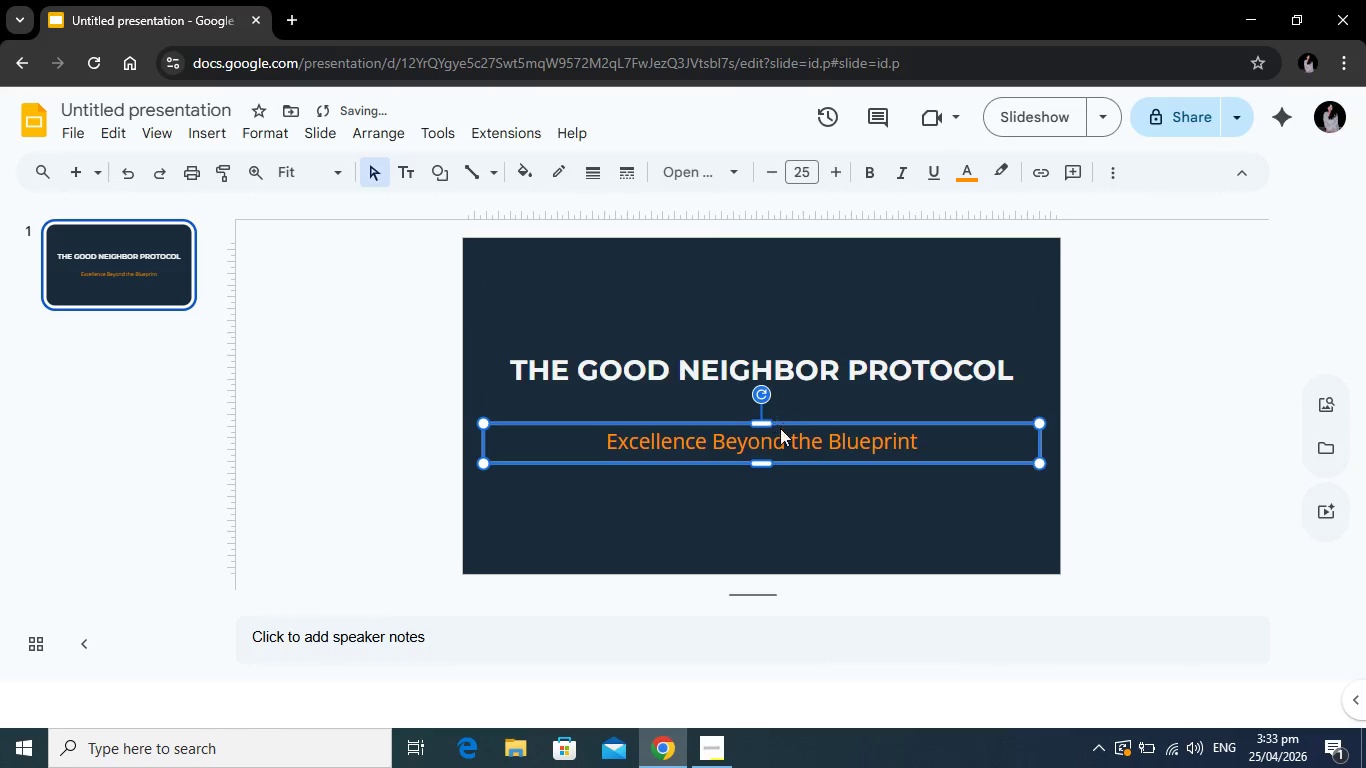 
left_click_drag(start_coordinate=[780, 428], to_coordinate=[779, 403])
 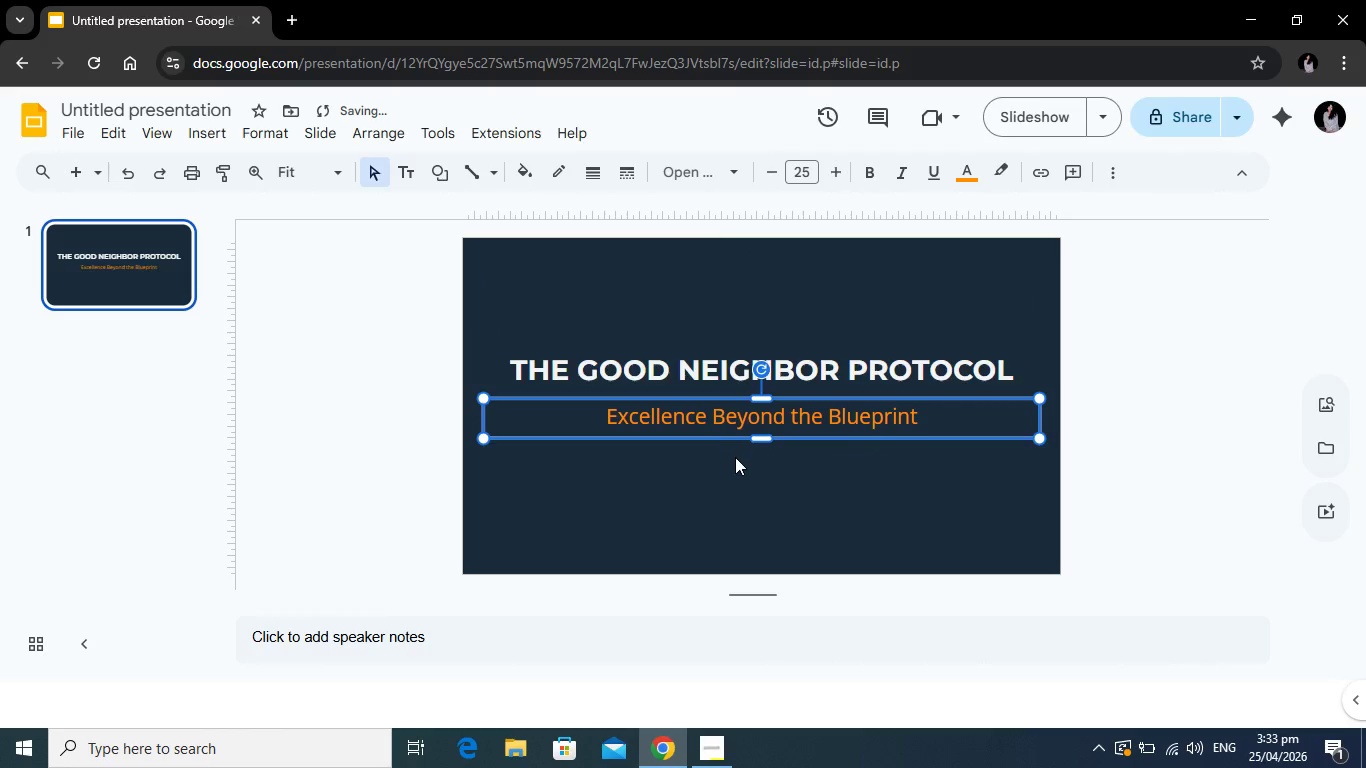 
left_click([735, 457])
 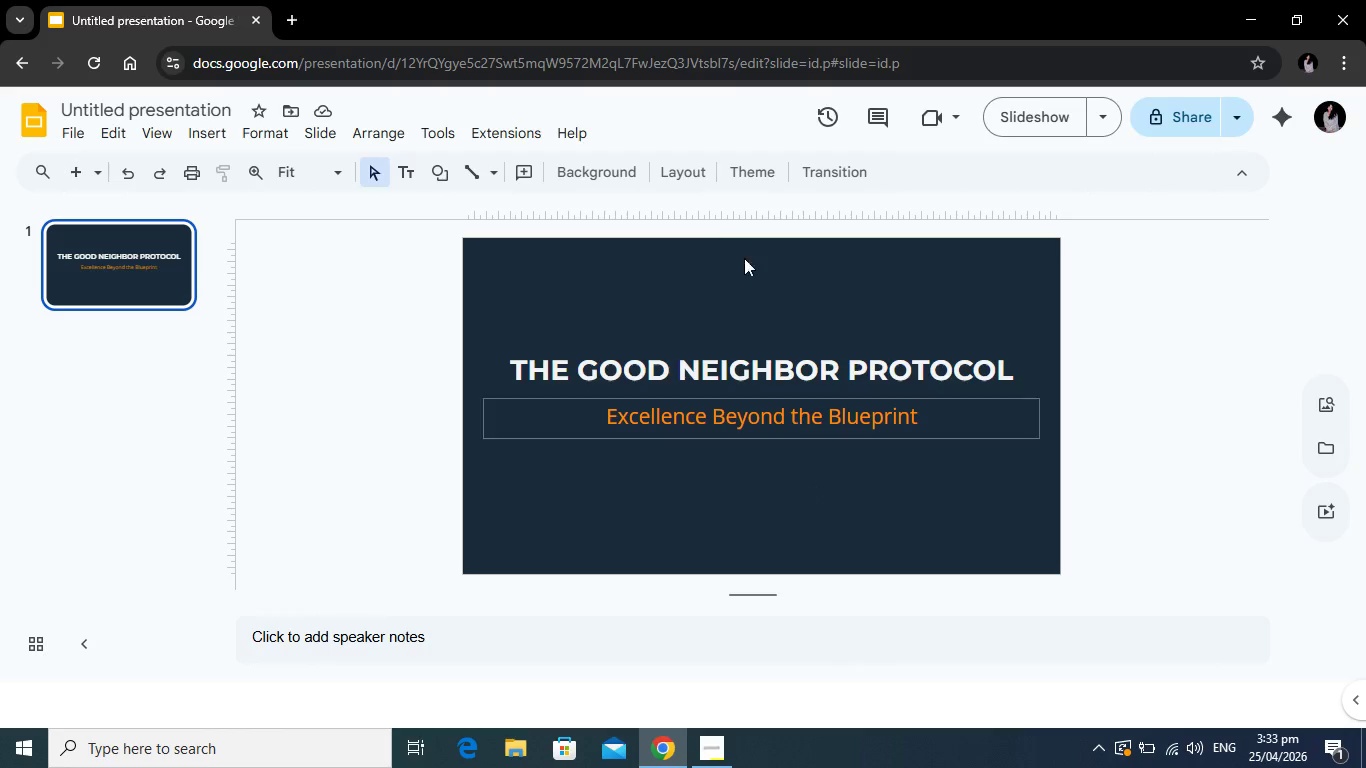 
wait(6.59)
 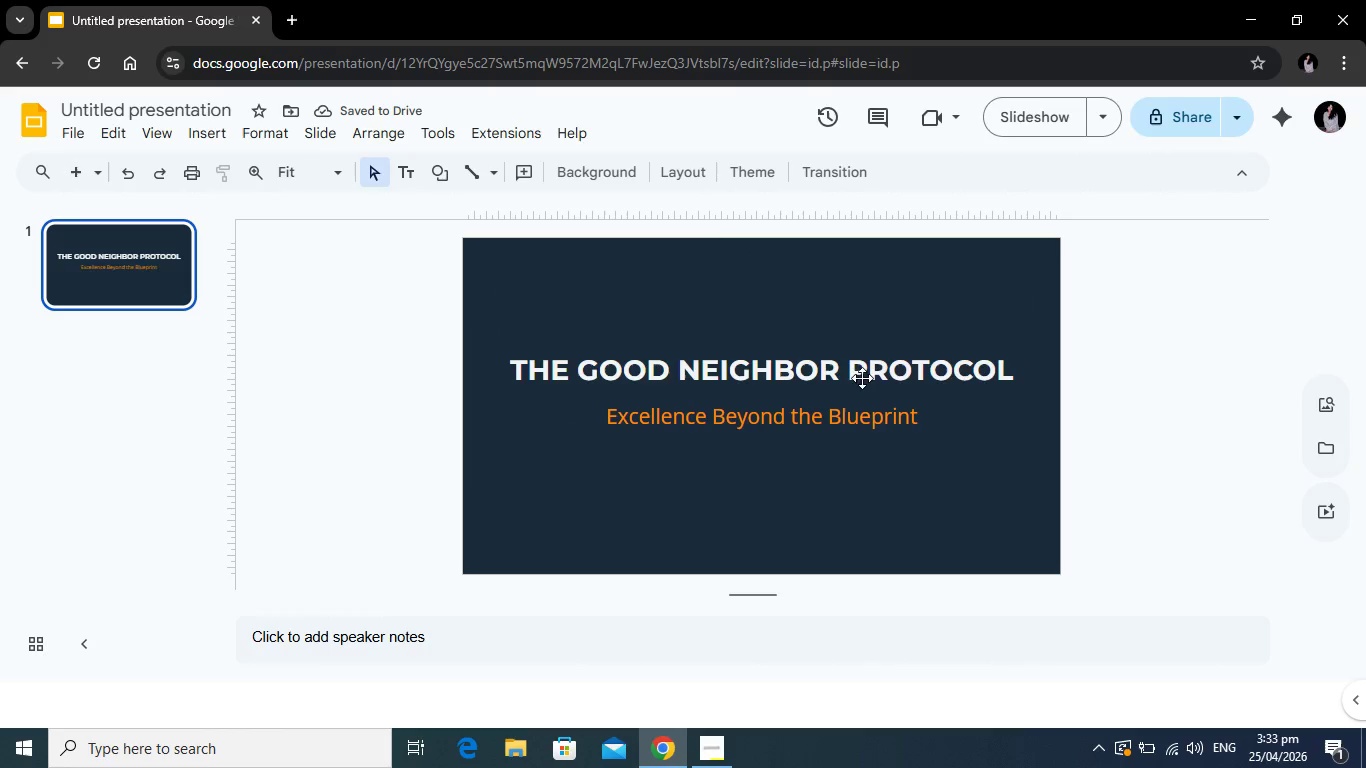 
left_click([443, 165])
 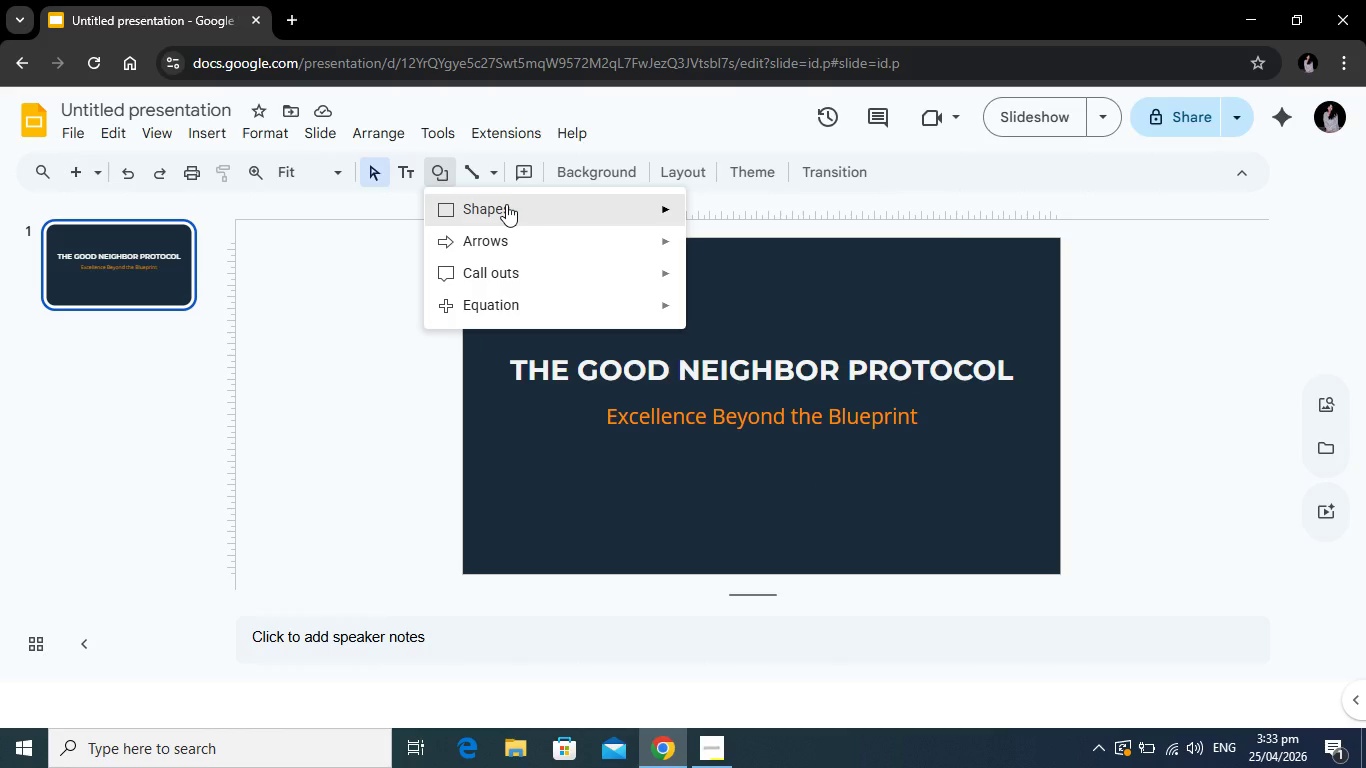 
left_click([506, 204])
 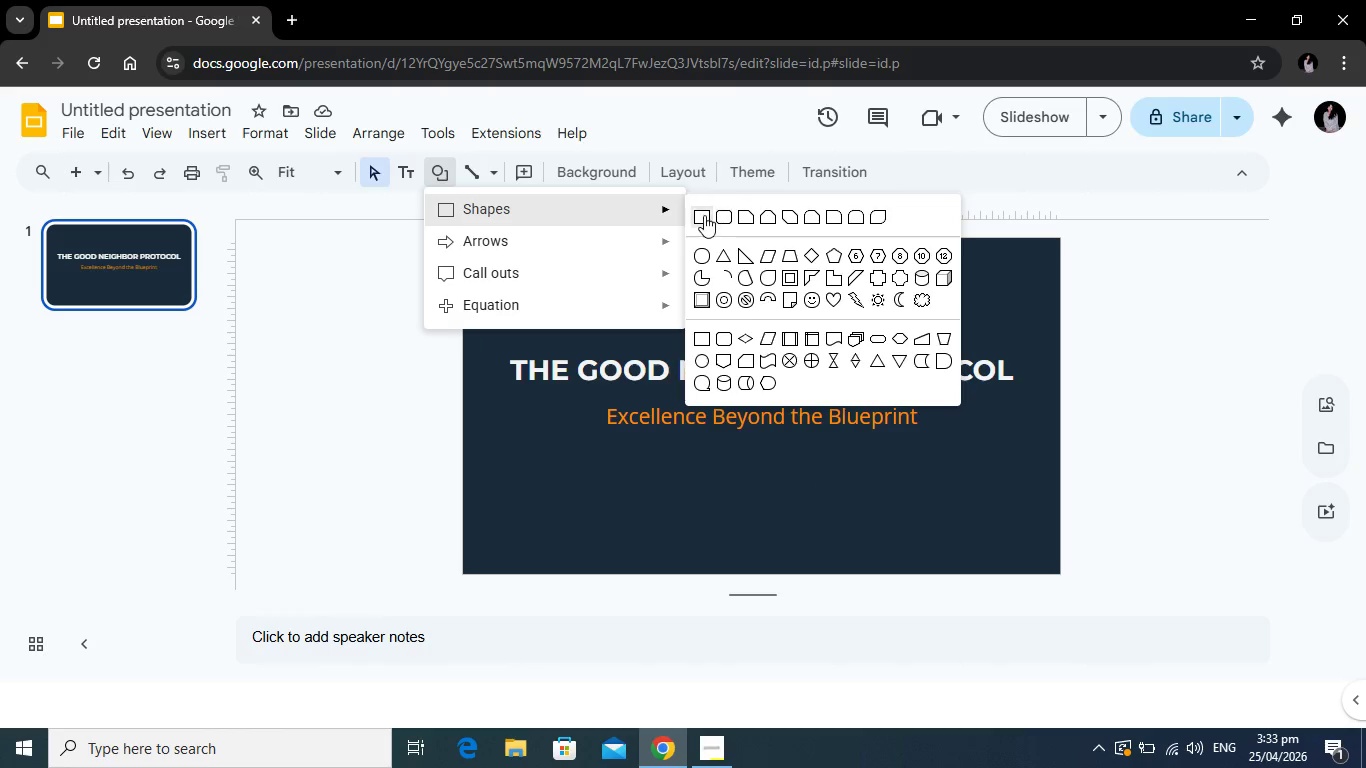 
left_click([704, 215])
 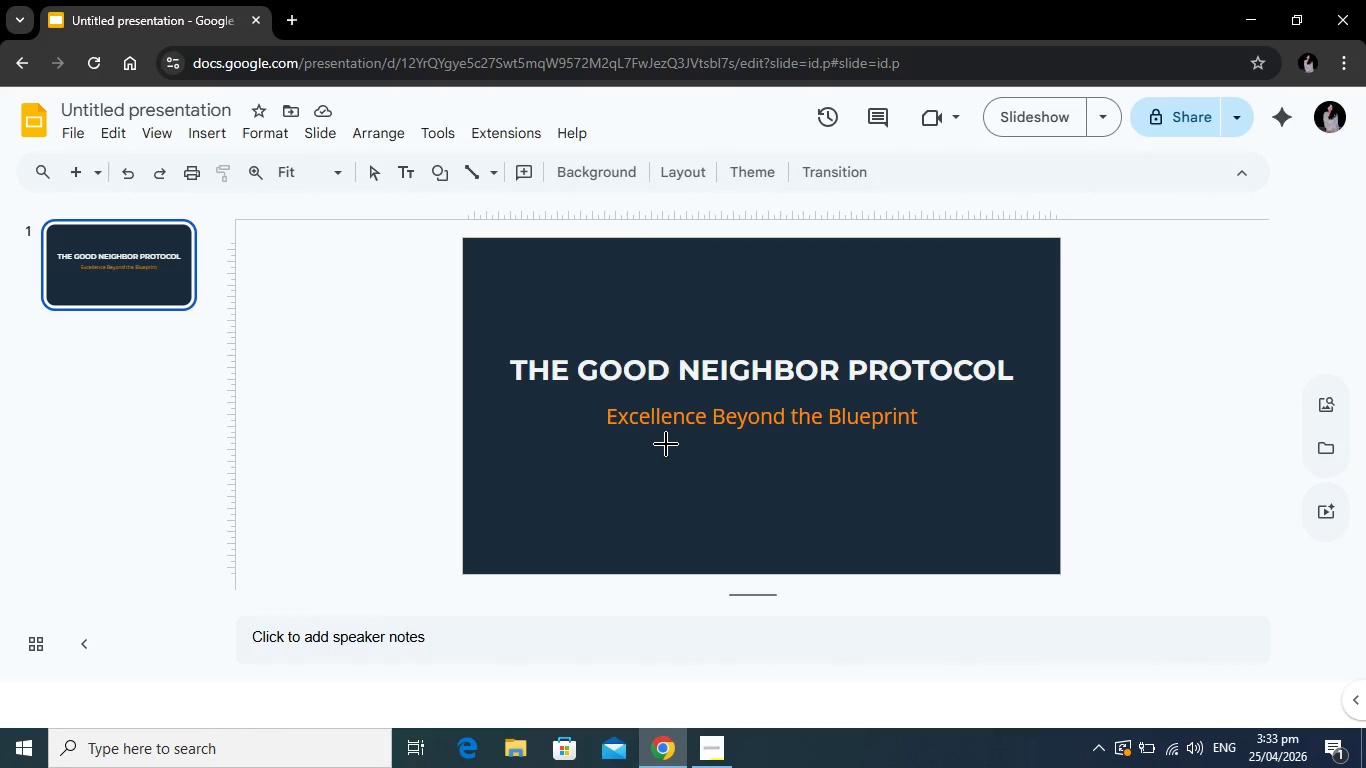 
left_click_drag(start_coordinate=[663, 444], to_coordinate=[866, 448])
 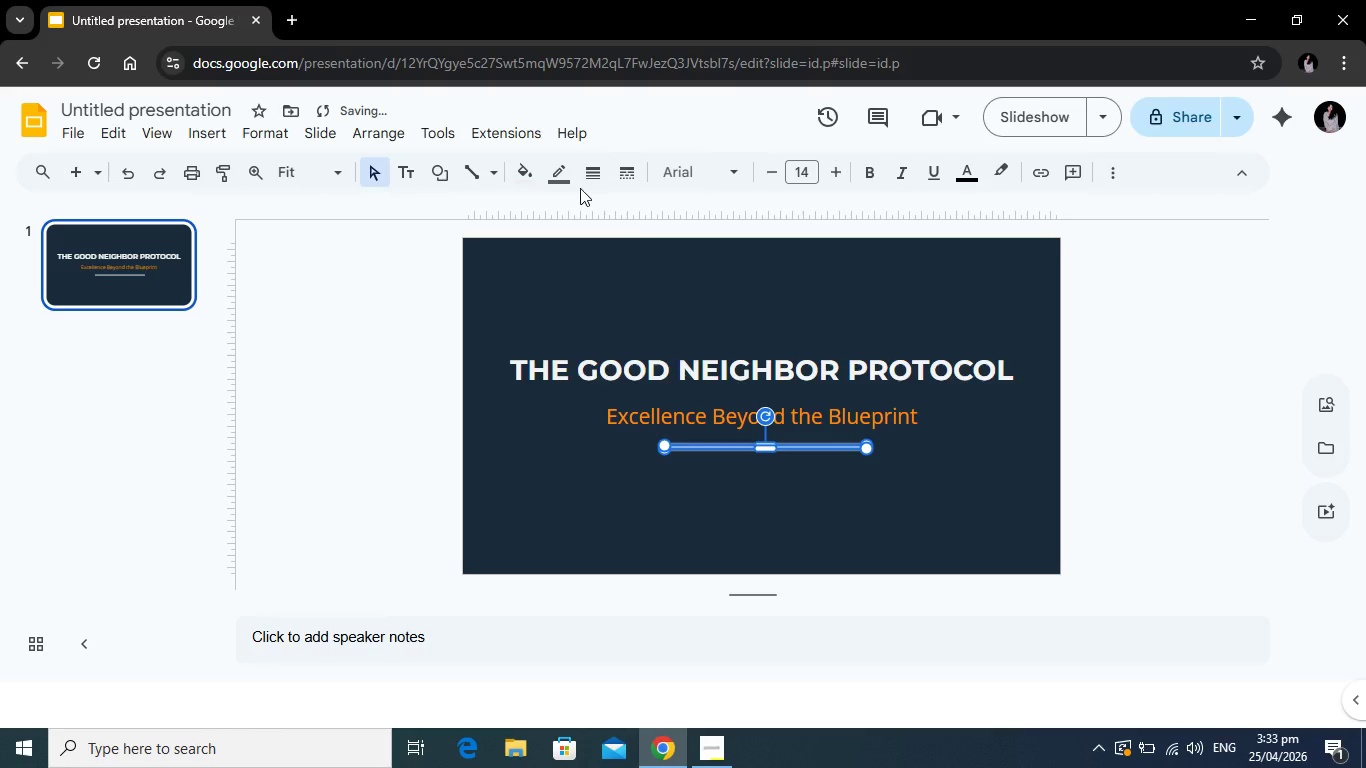 
left_click([546, 174])
 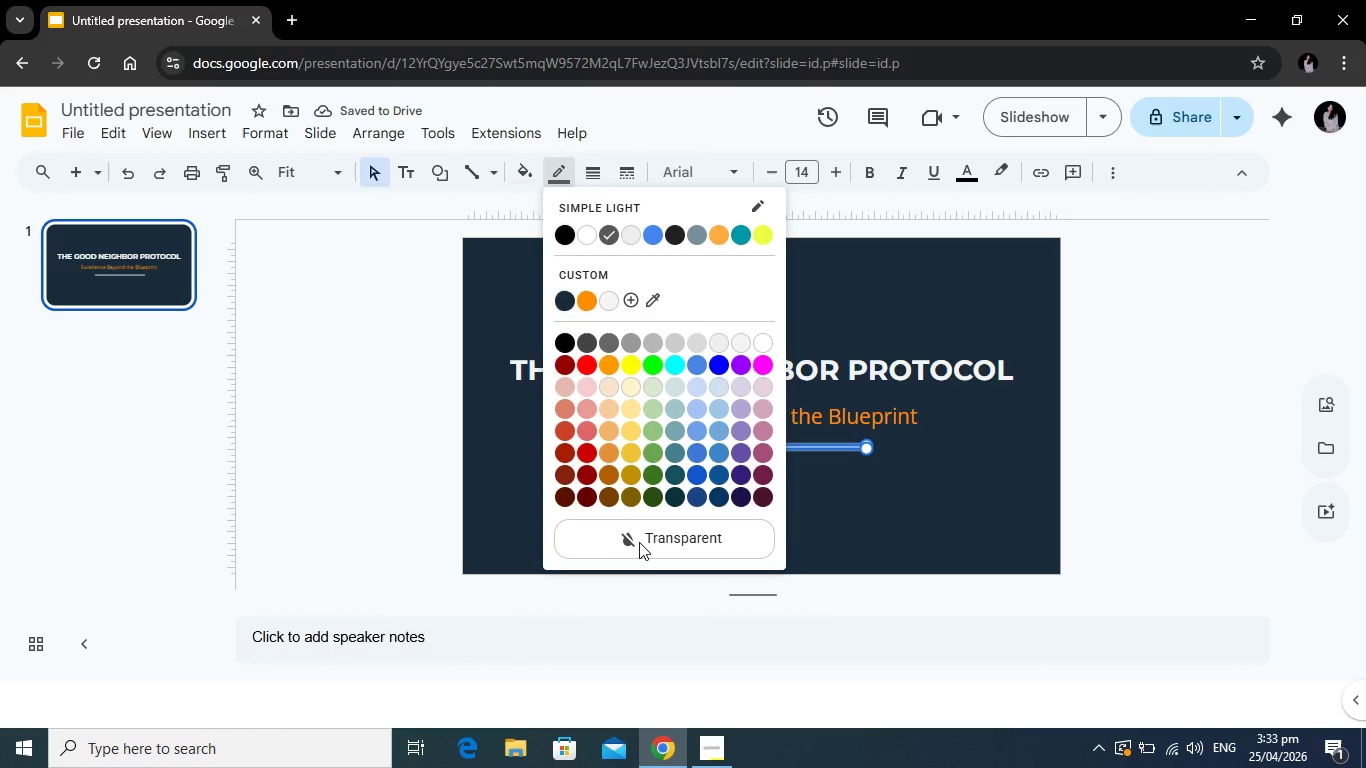 
left_click([644, 543])
 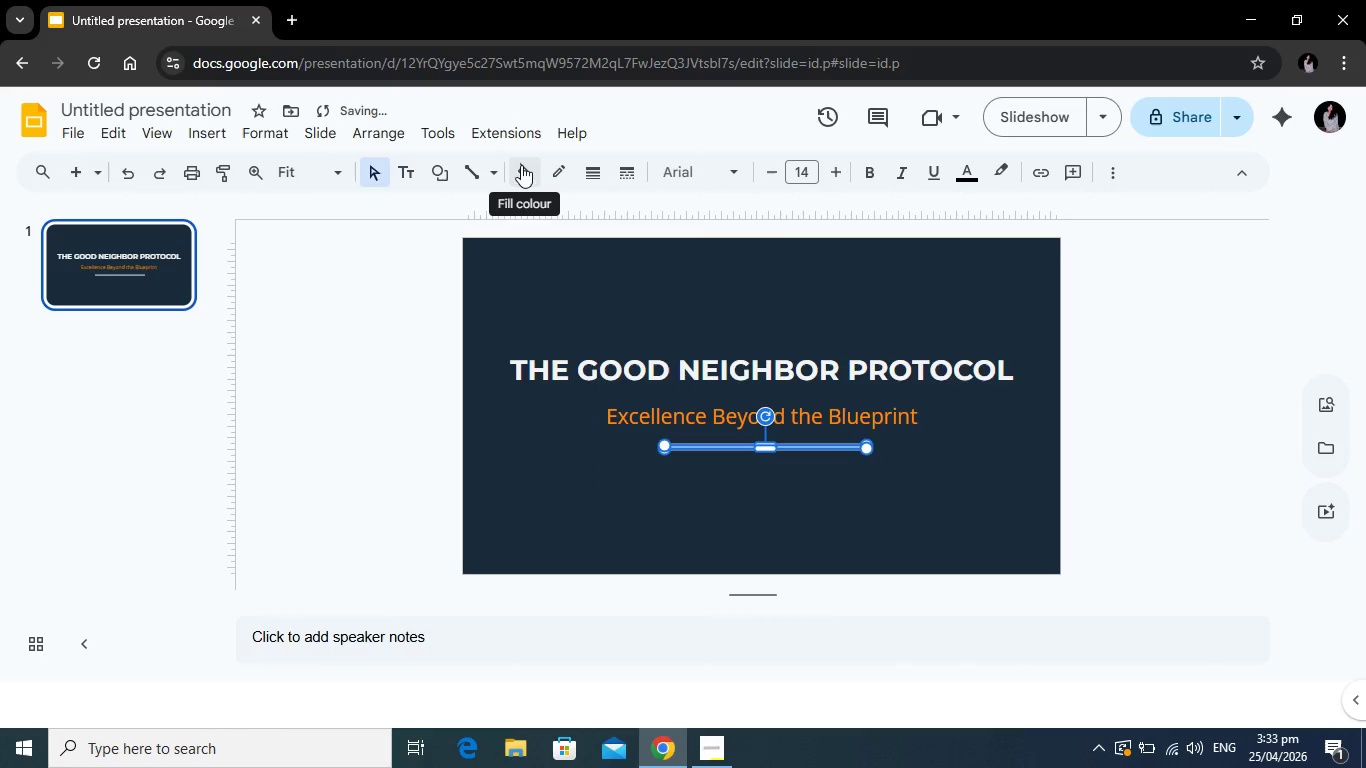 
left_click([521, 165])
 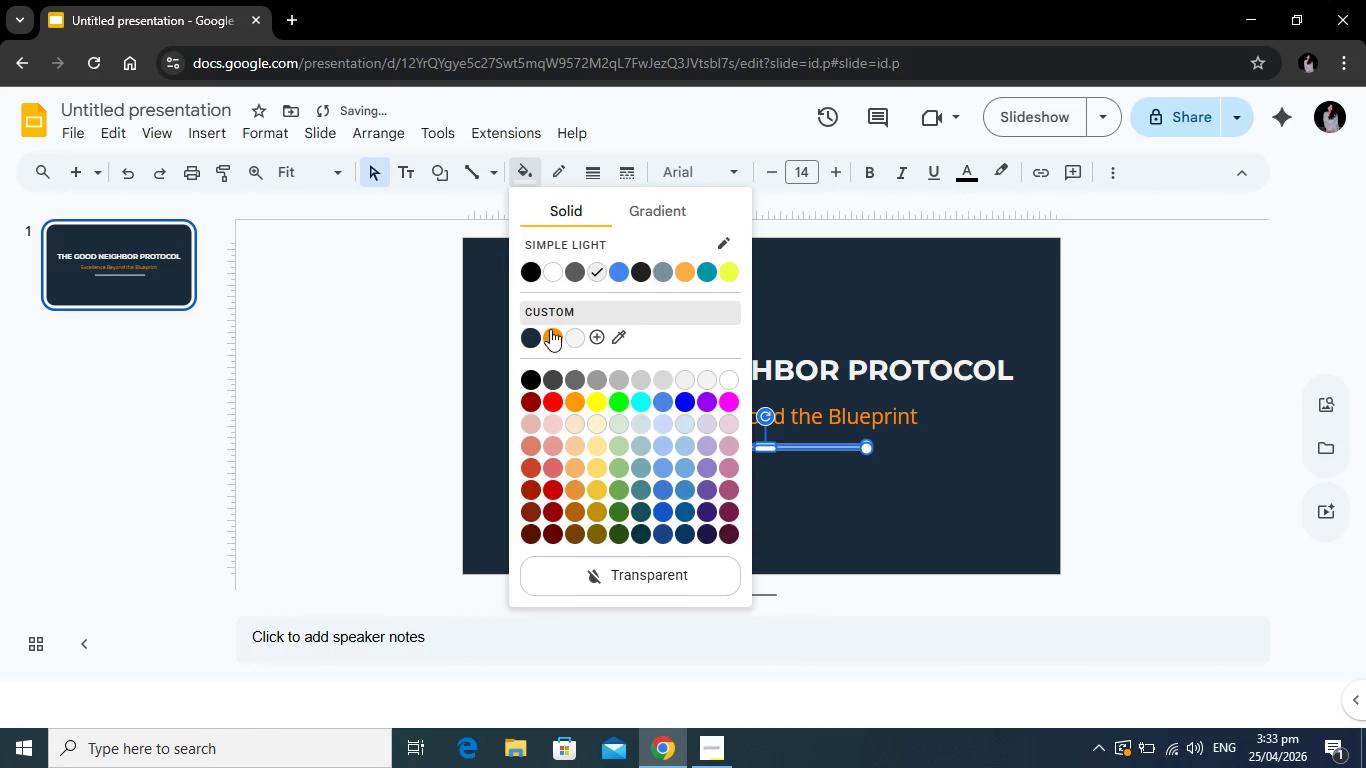 
left_click([555, 331])
 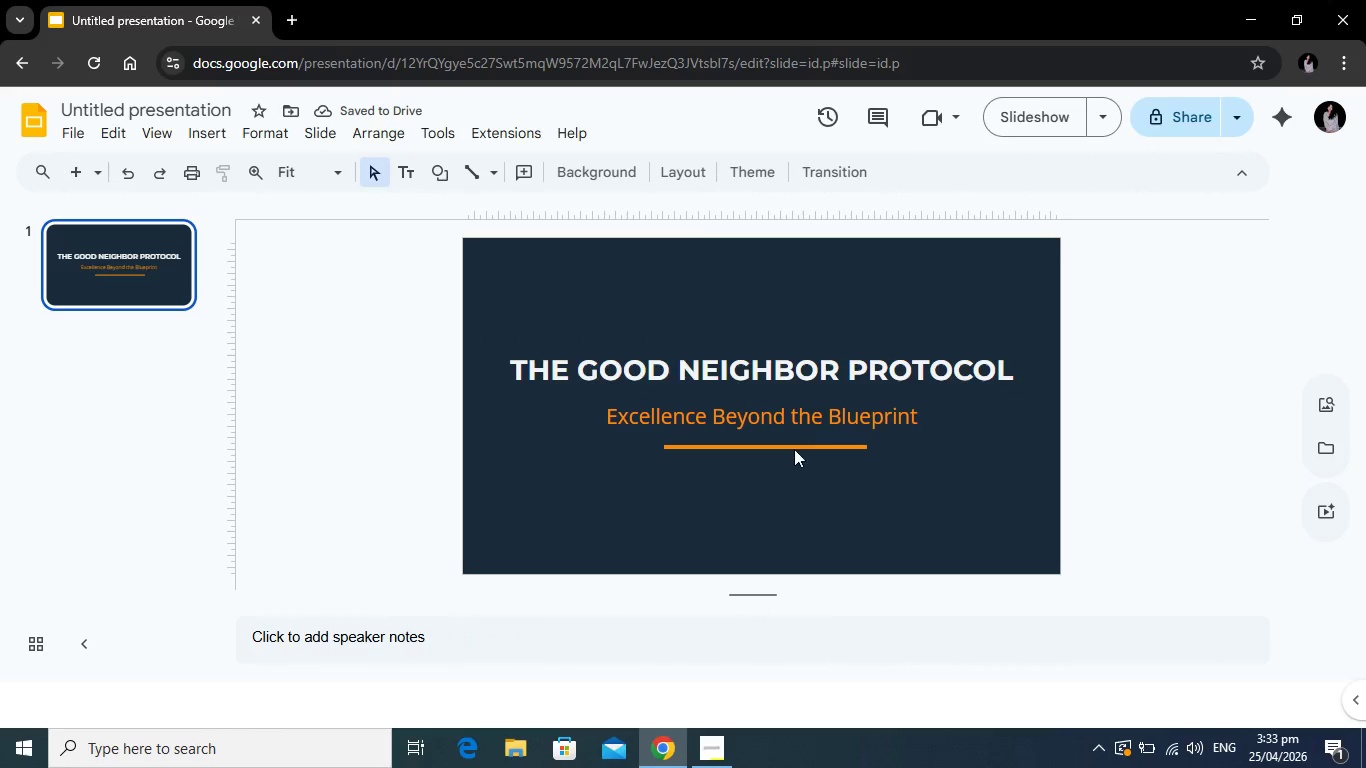 
left_click([794, 445])
 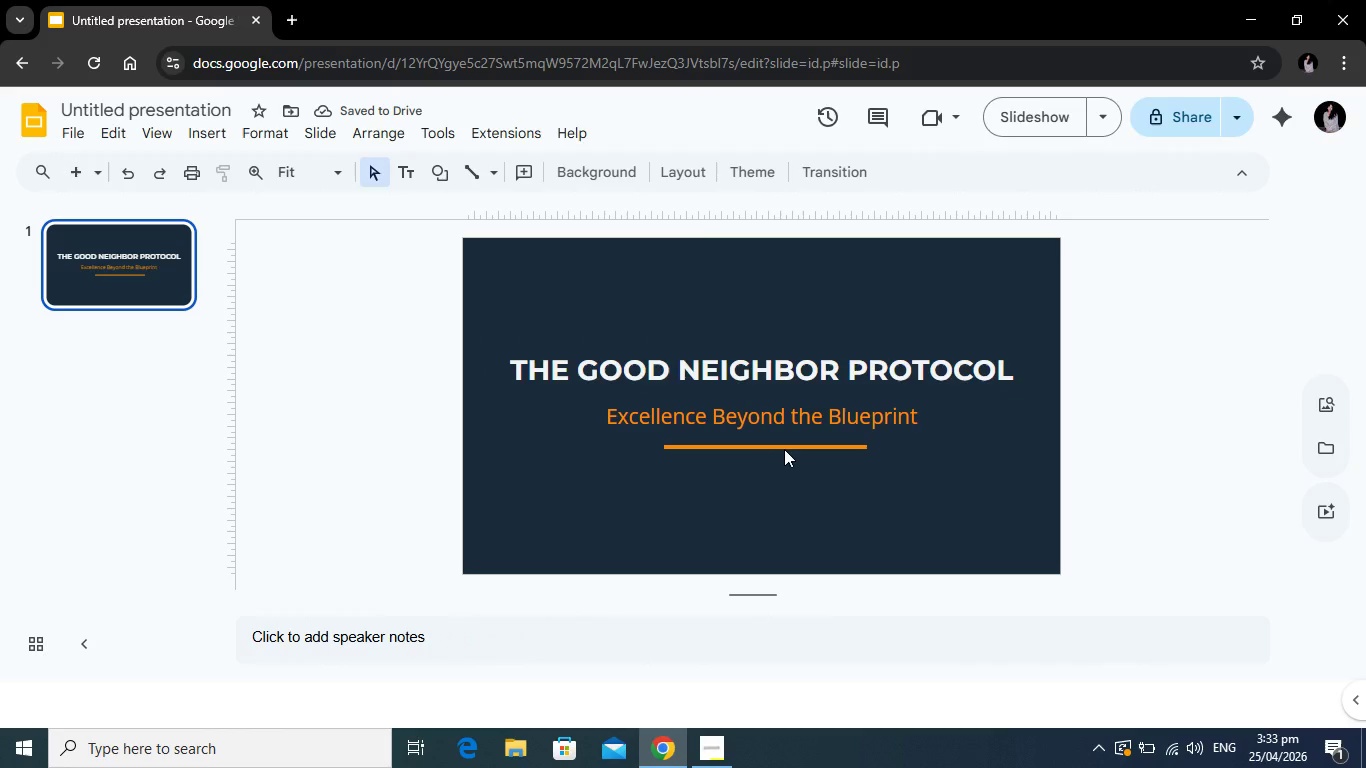 
left_click([784, 449])
 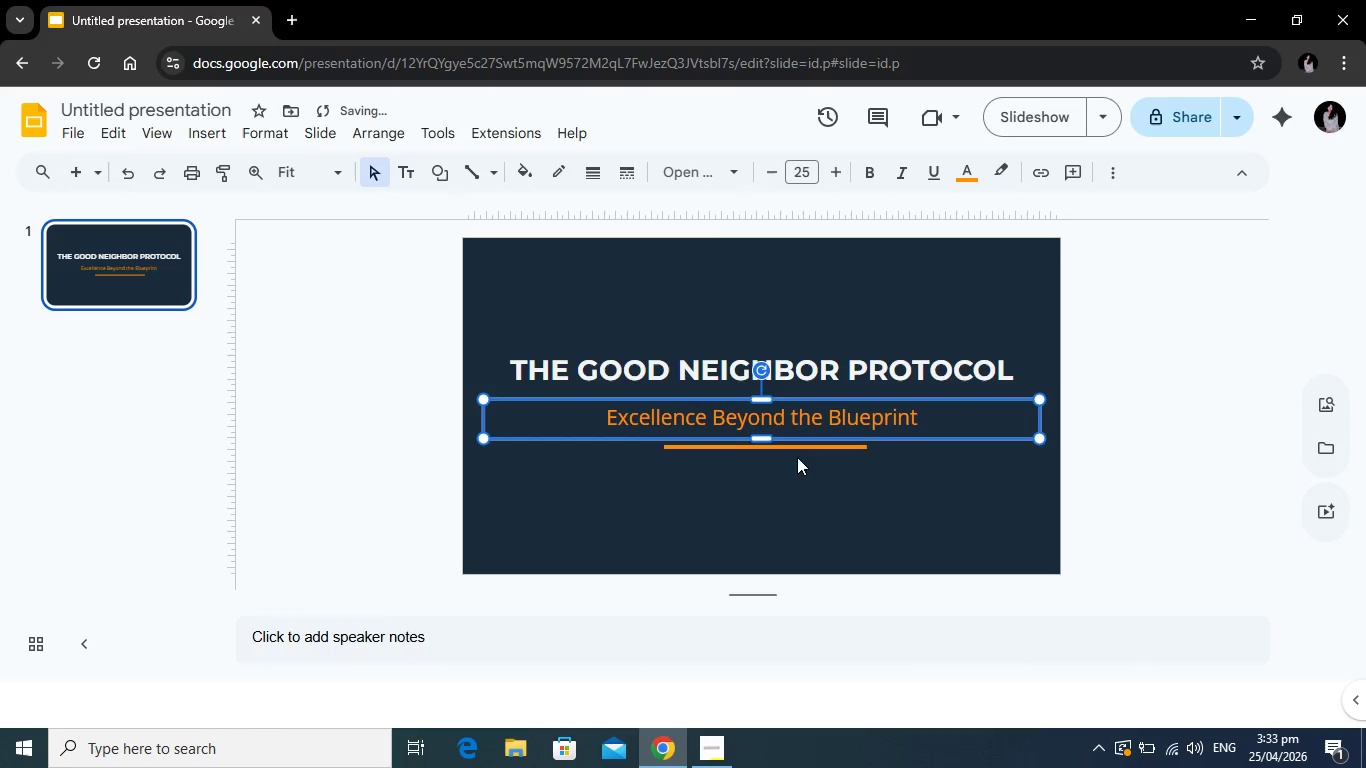 
wait(5.88)
 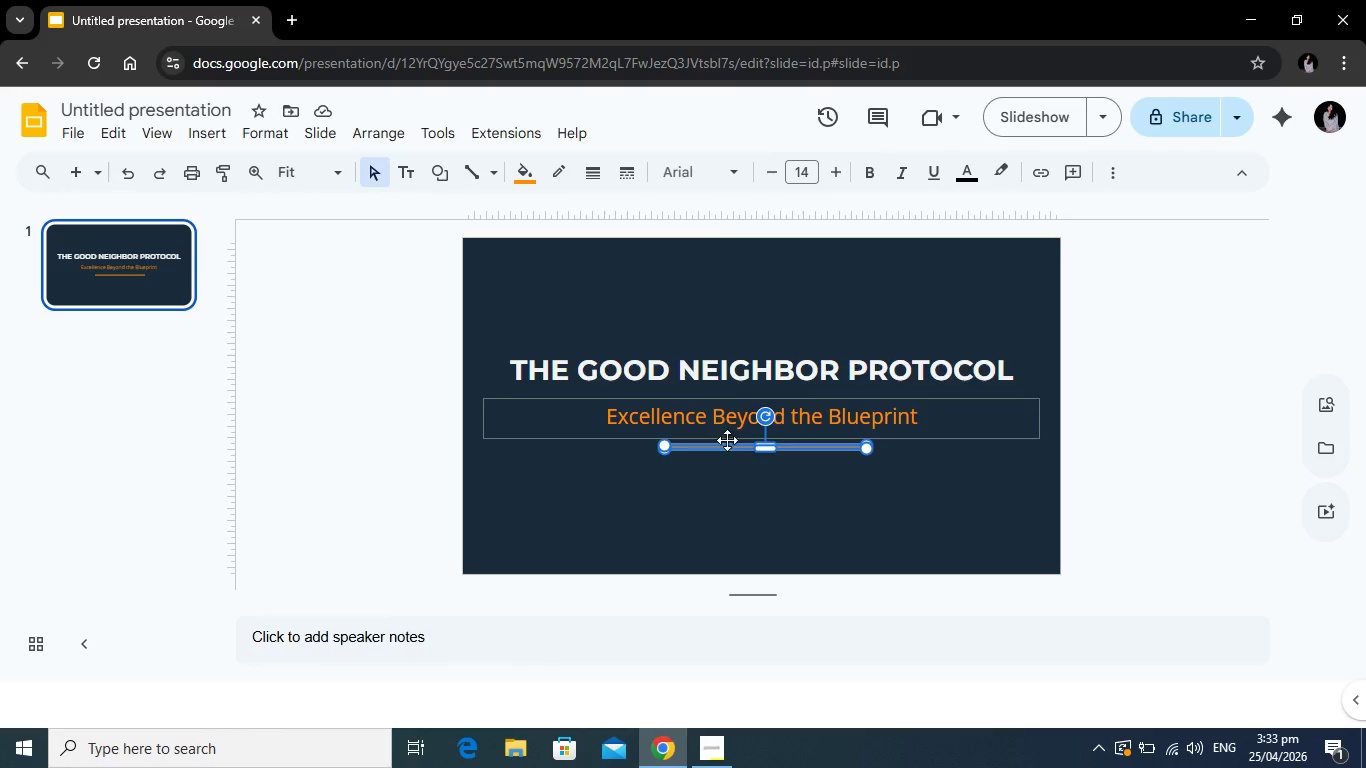 
left_click([804, 448])
 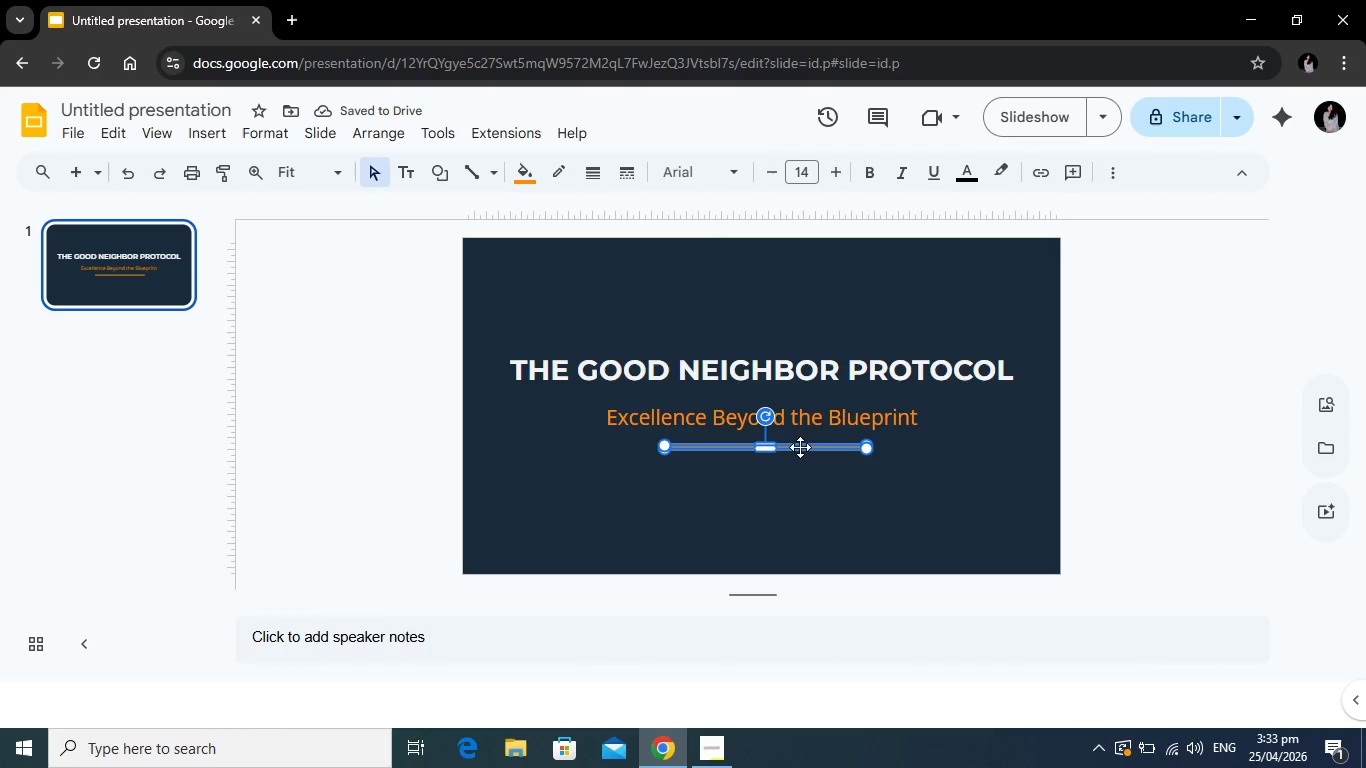 
left_click_drag(start_coordinate=[800, 444], to_coordinate=[795, 444])
 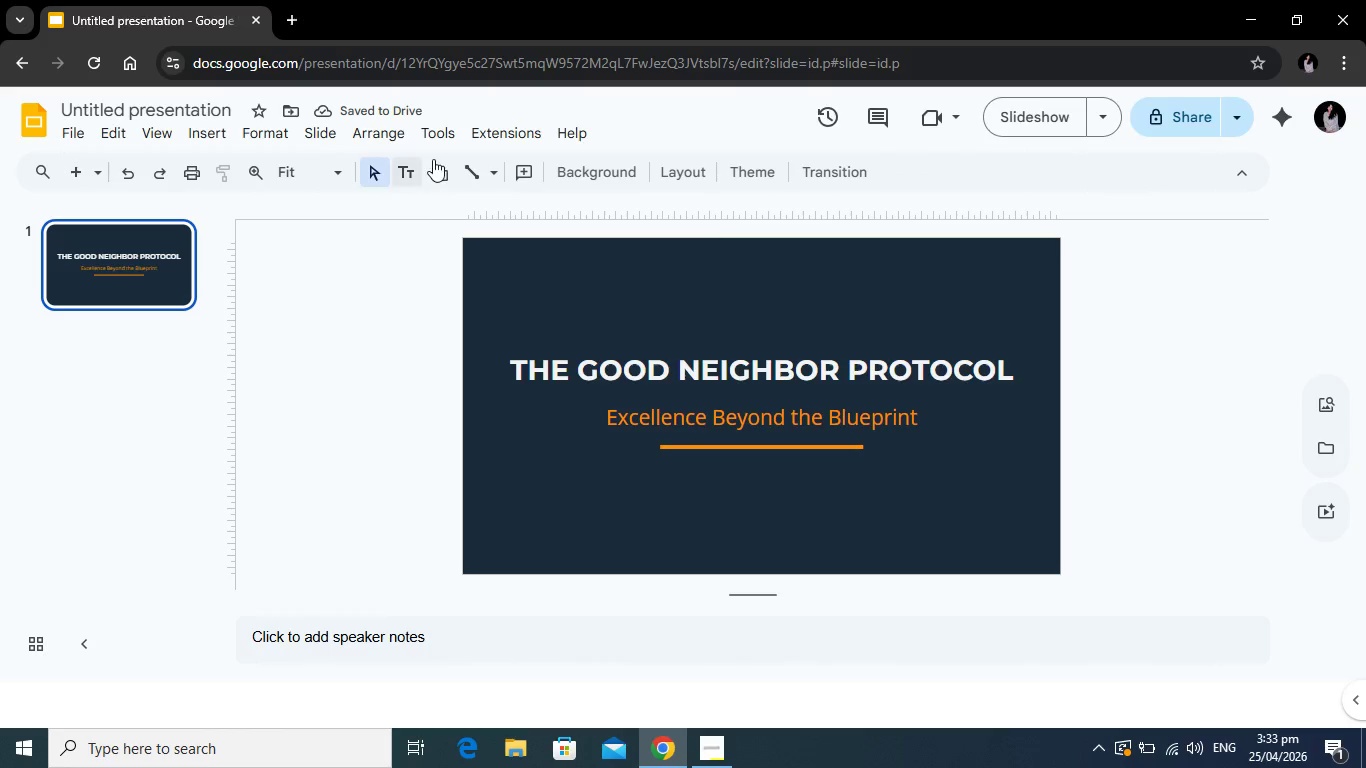 
left_click([413, 173])
 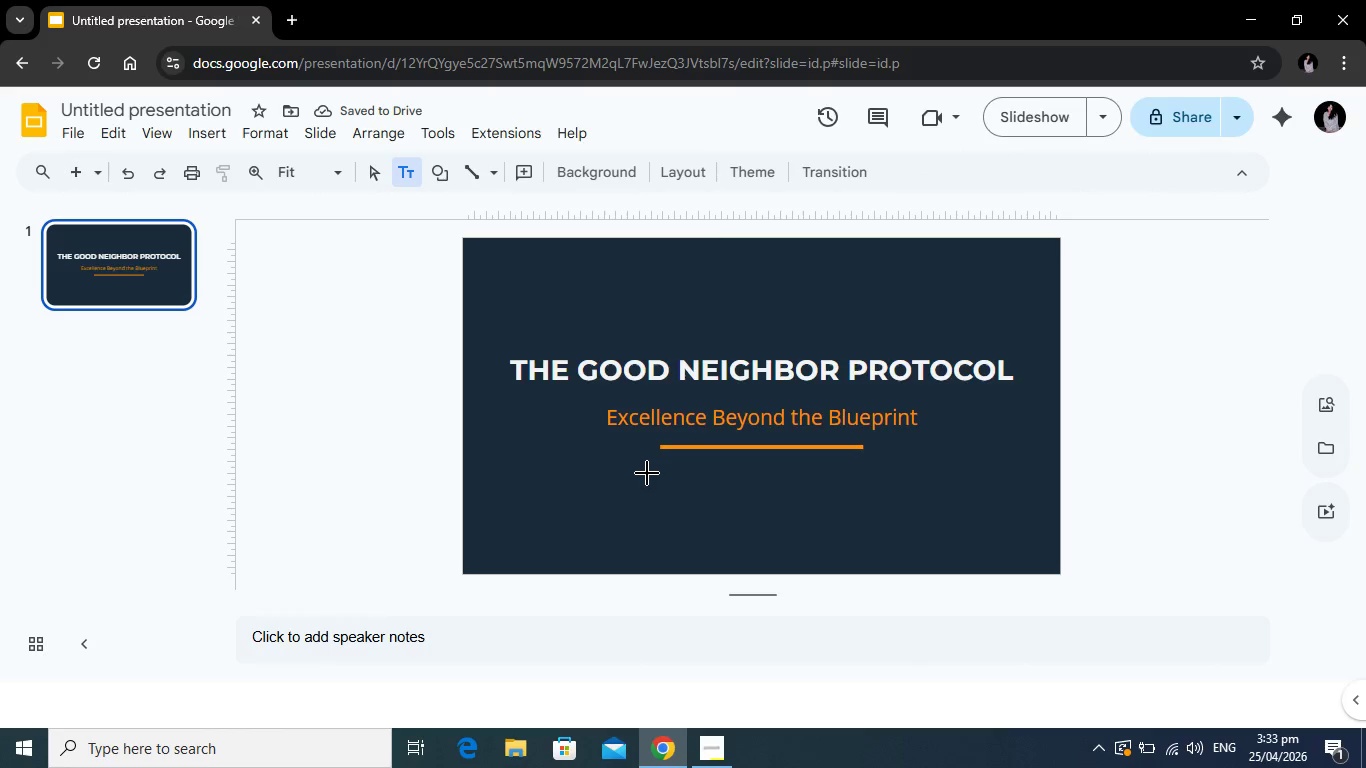 
left_click_drag(start_coordinate=[649, 472], to_coordinate=[872, 498])
 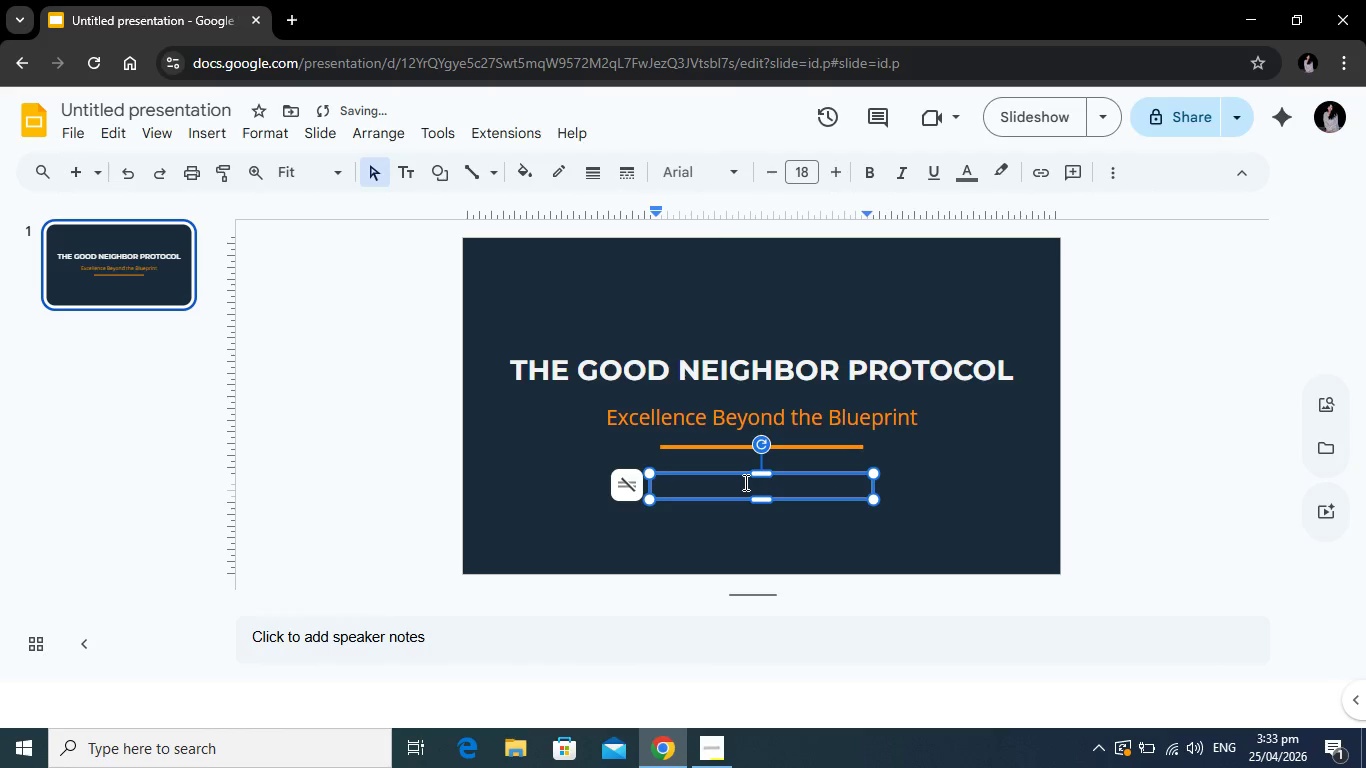 
type(Subcontractor )
 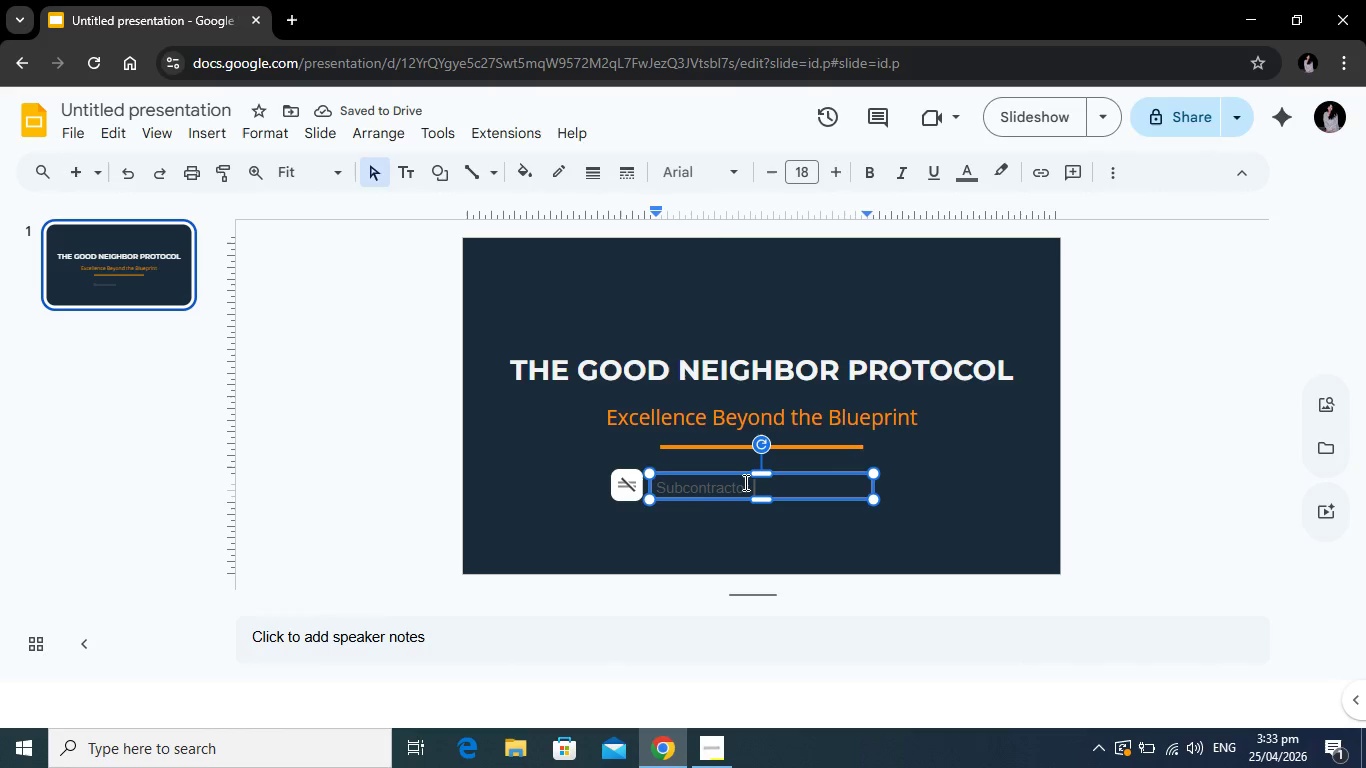 
type(& Site Led)
key(Backspace)
type(ad Onboarding)
 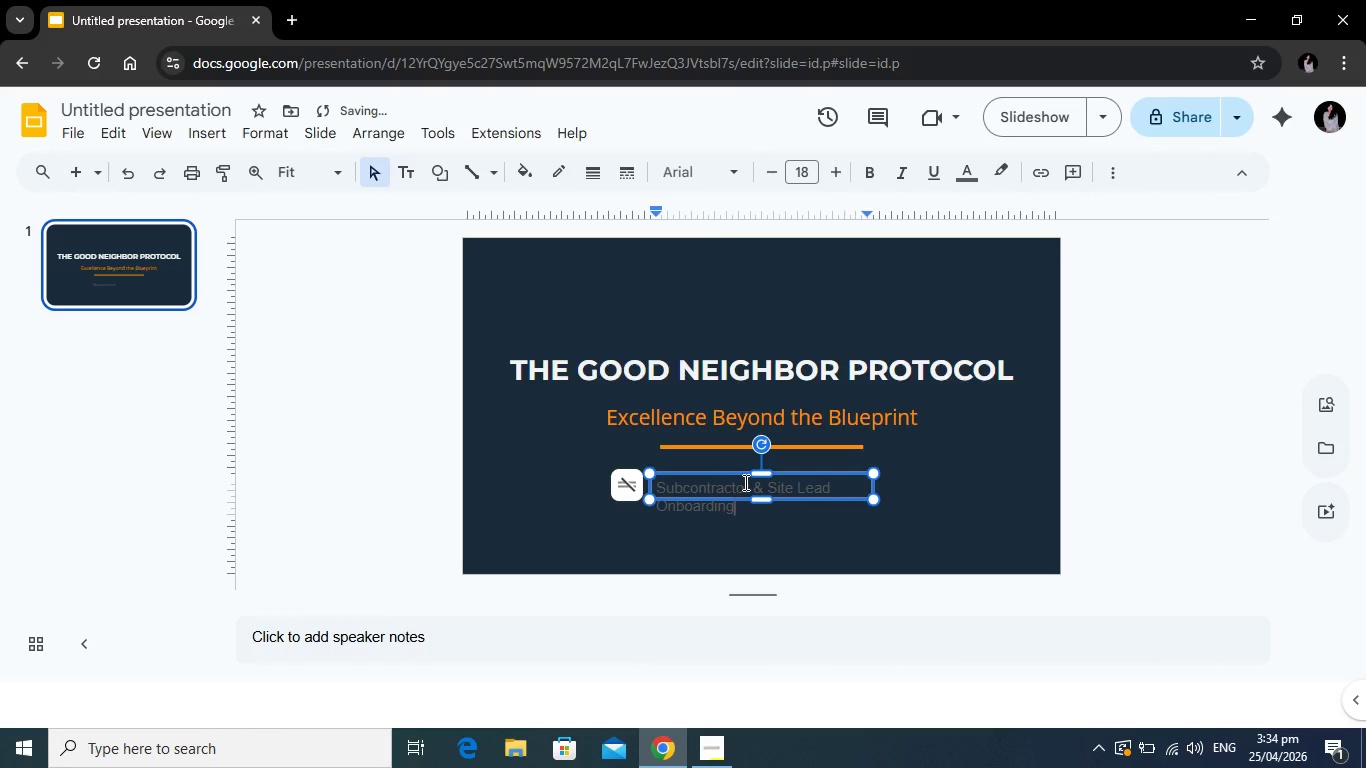 
left_click_drag(start_coordinate=[872, 484], to_coordinate=[916, 482])
 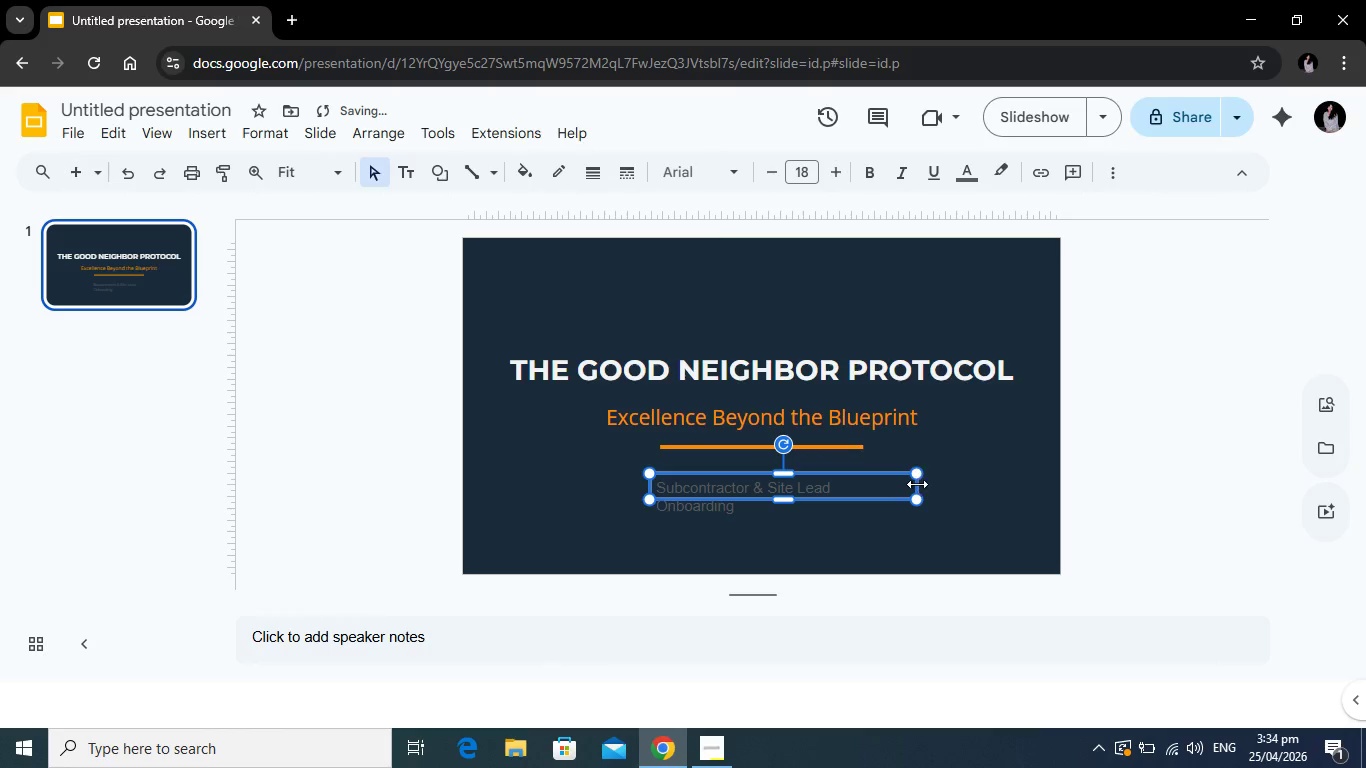 
left_click_drag(start_coordinate=[921, 484], to_coordinate=[961, 485])
 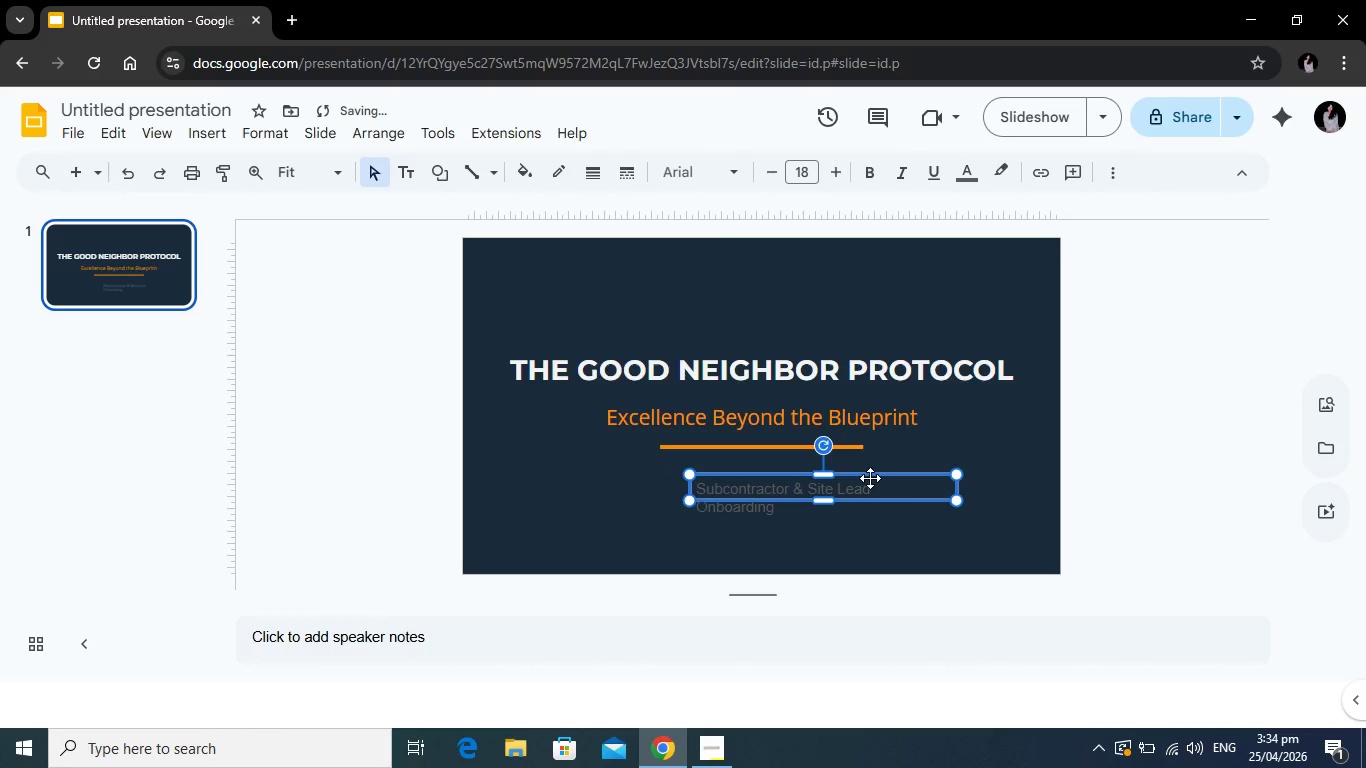 
left_click_drag(start_coordinate=[870, 478], to_coordinate=[789, 476])
 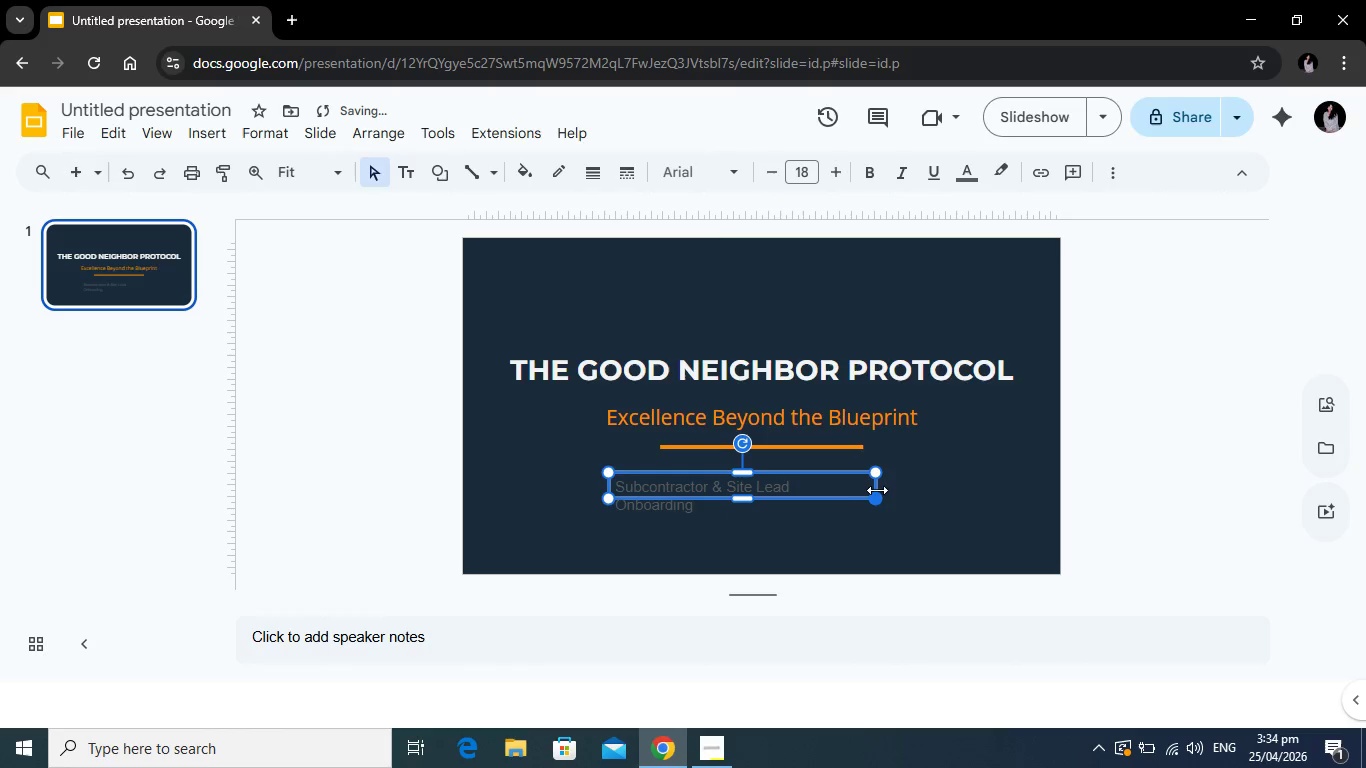 
left_click_drag(start_coordinate=[878, 486], to_coordinate=[952, 497])
 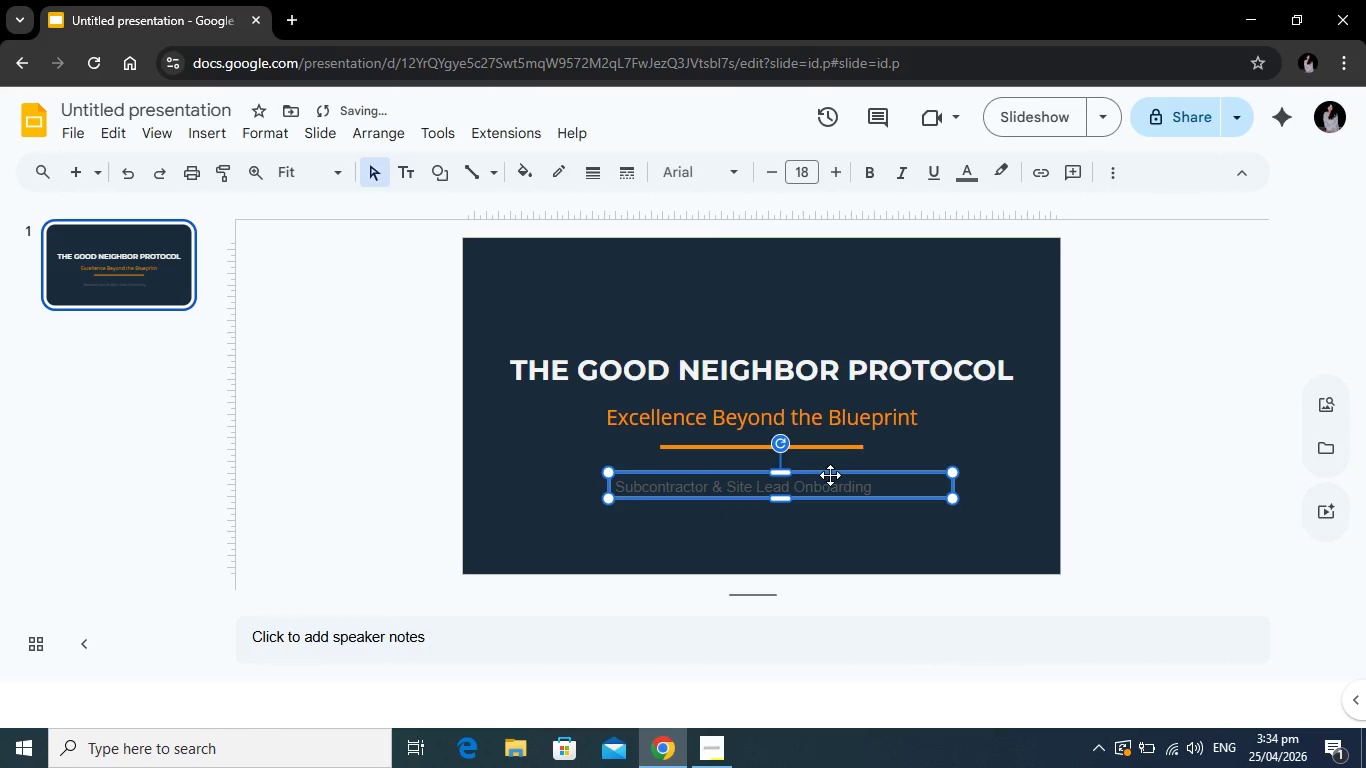 
left_click_drag(start_coordinate=[830, 475], to_coordinate=[858, 469])
 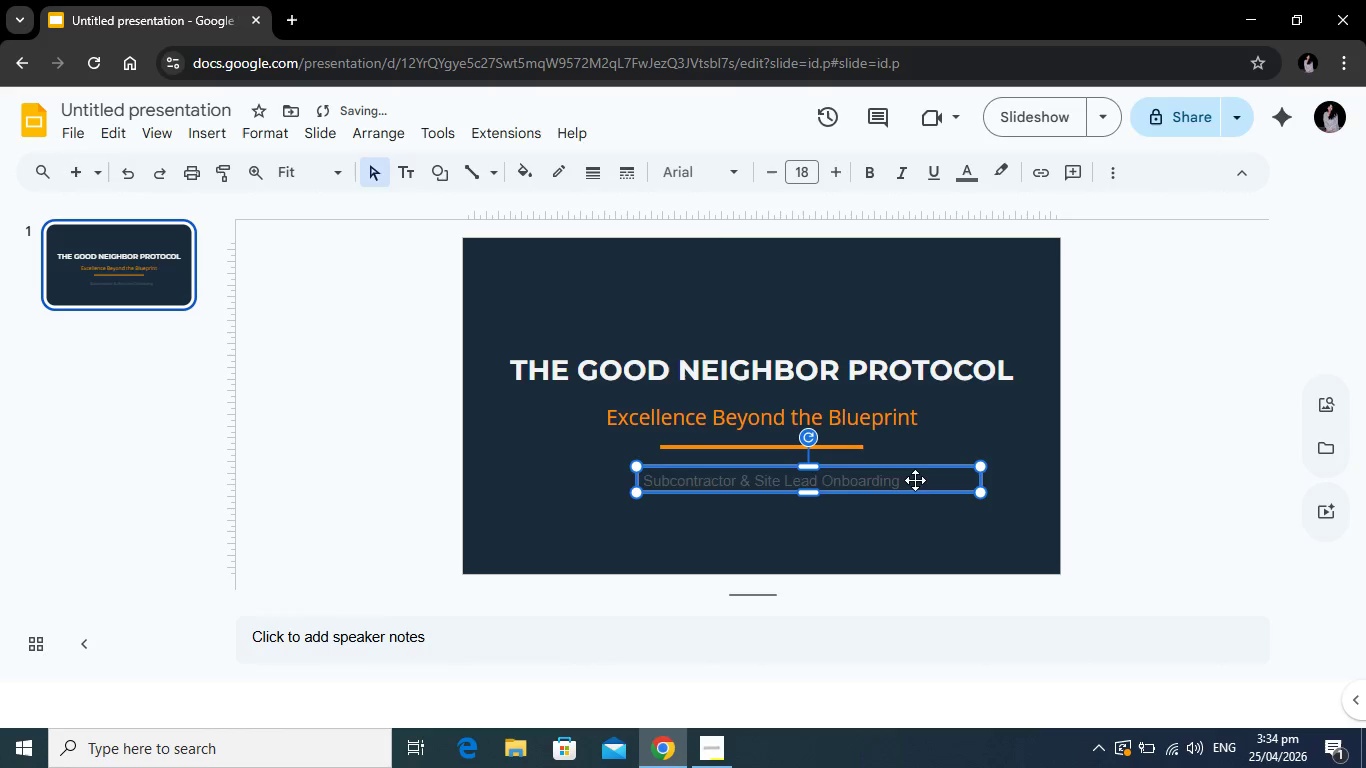 
left_click_drag(start_coordinate=[915, 480], to_coordinate=[908, 480])
 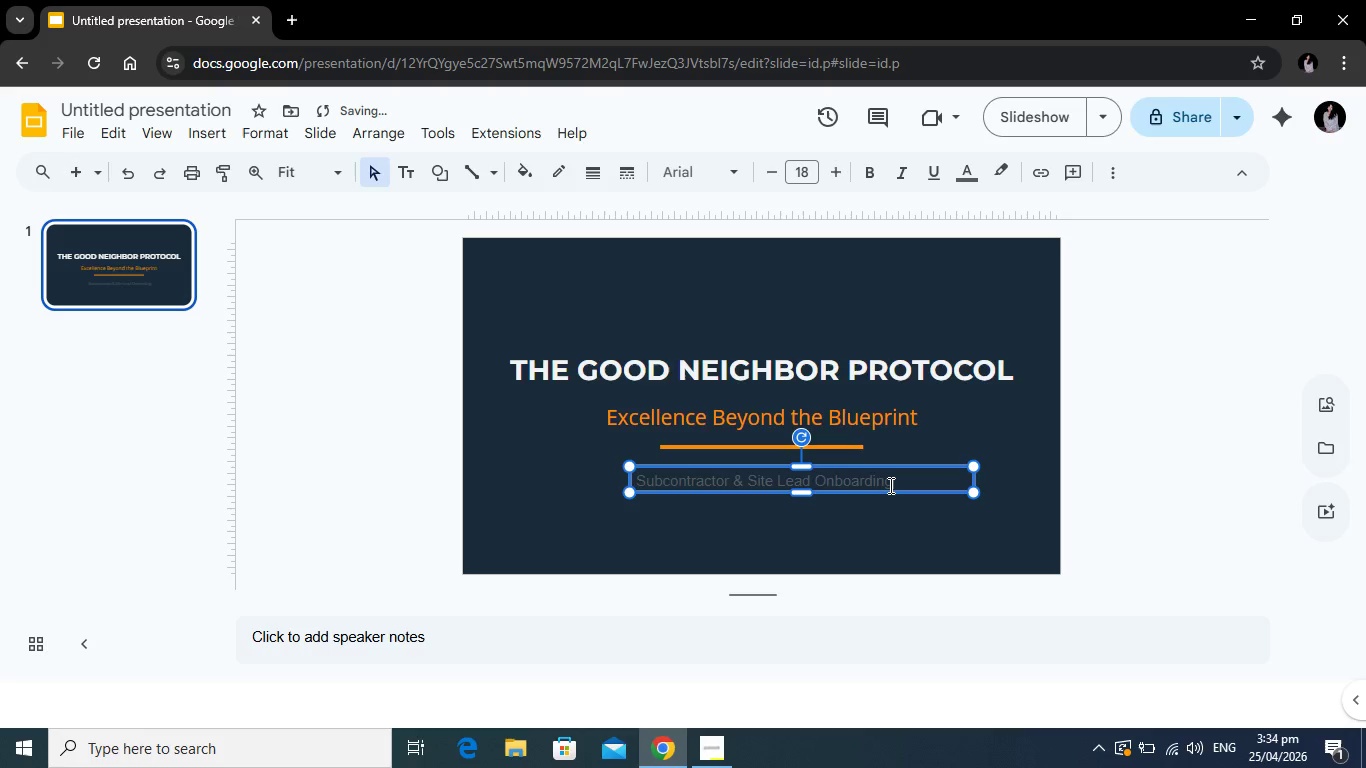 
left_click([885, 484])
 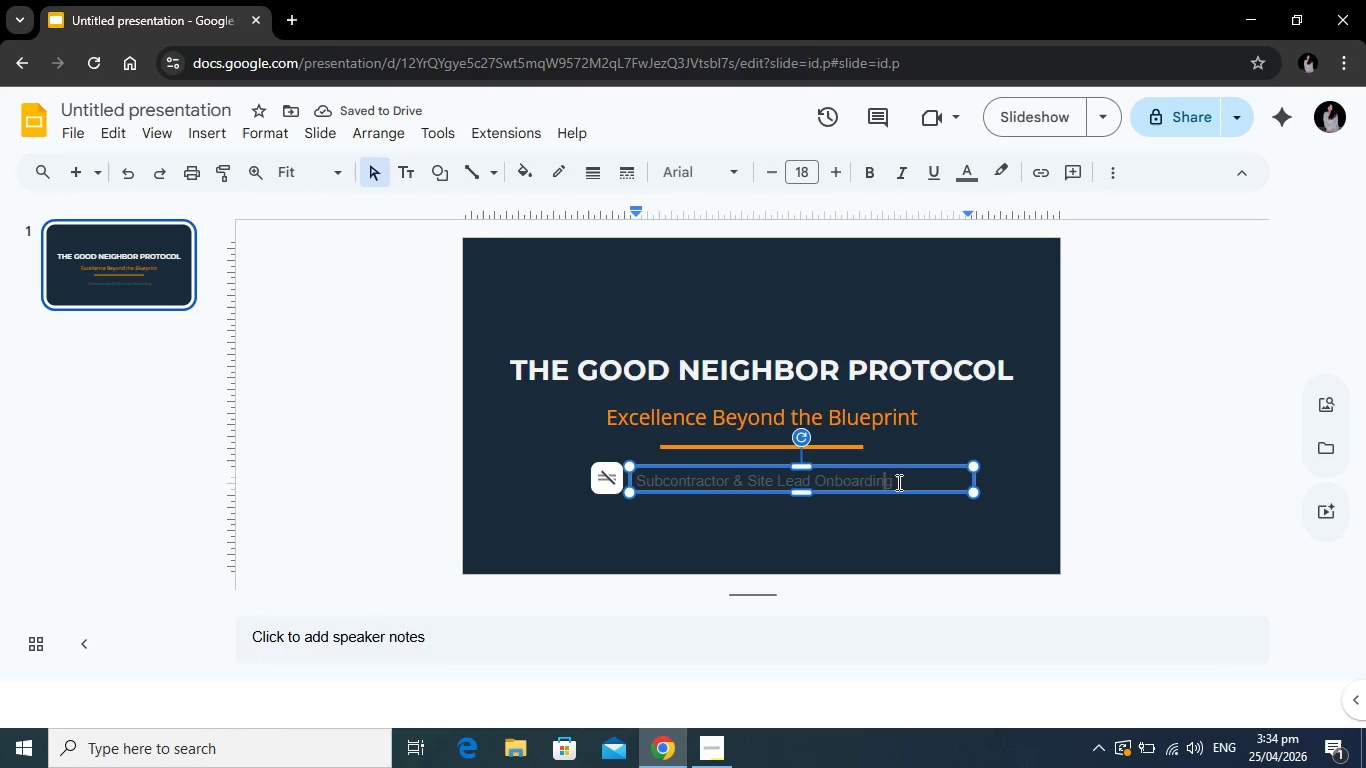 
left_click_drag(start_coordinate=[897, 482], to_coordinate=[619, 489])
 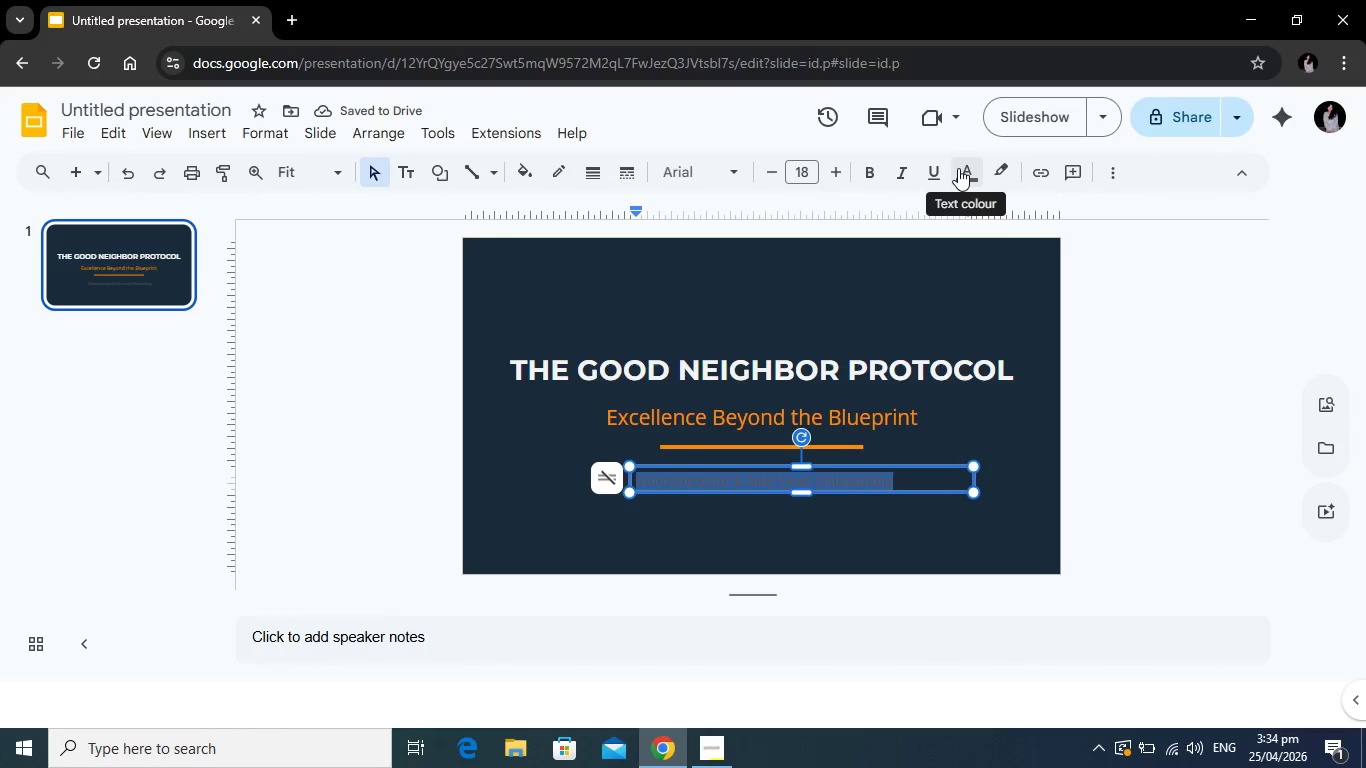 
left_click([961, 167])
 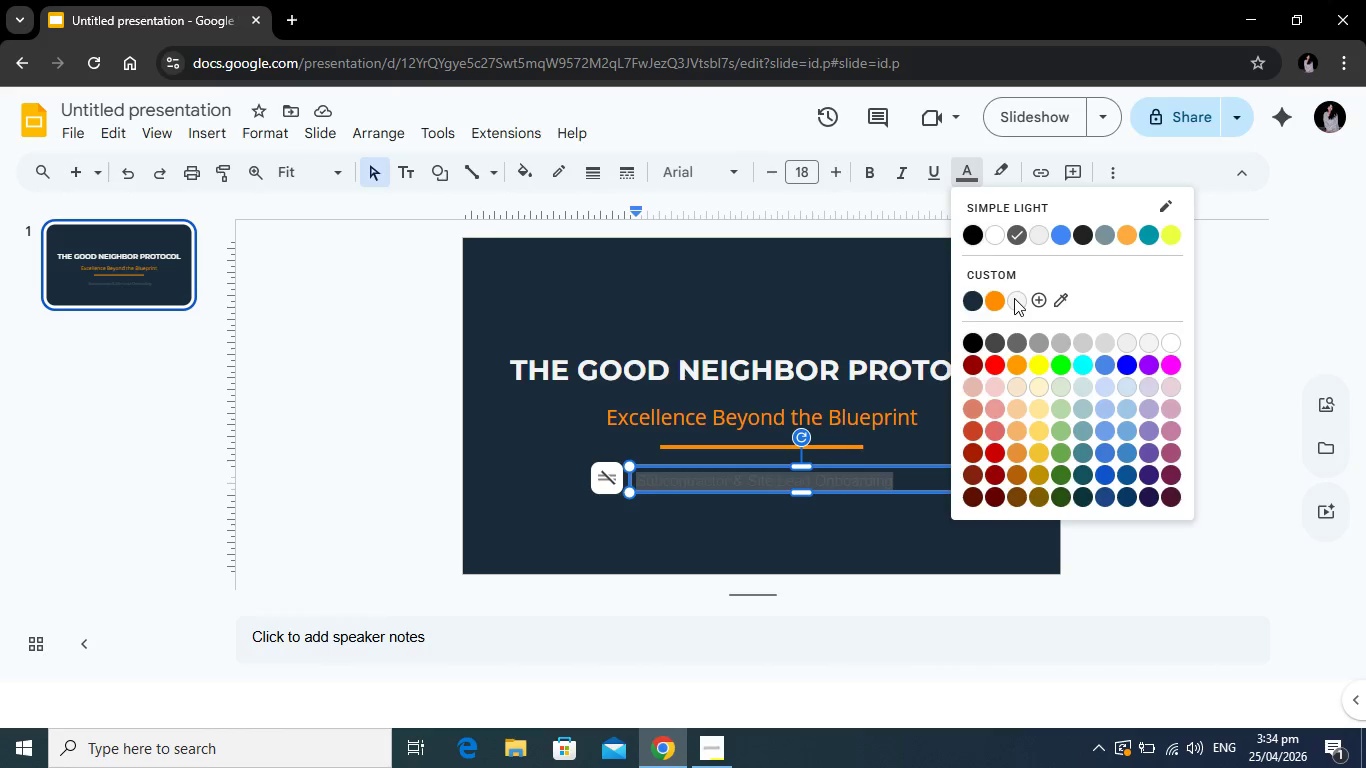 
left_click([1015, 298])
 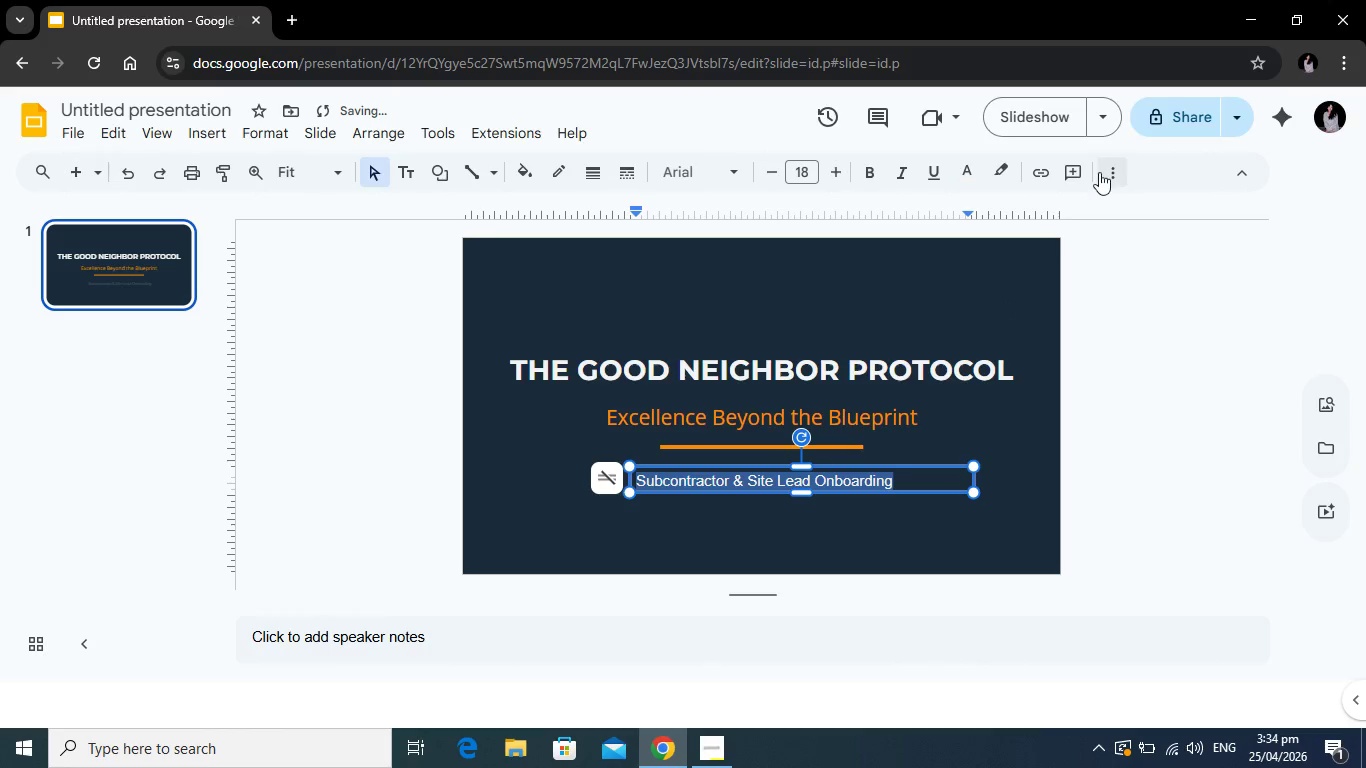 
left_click([1100, 171])
 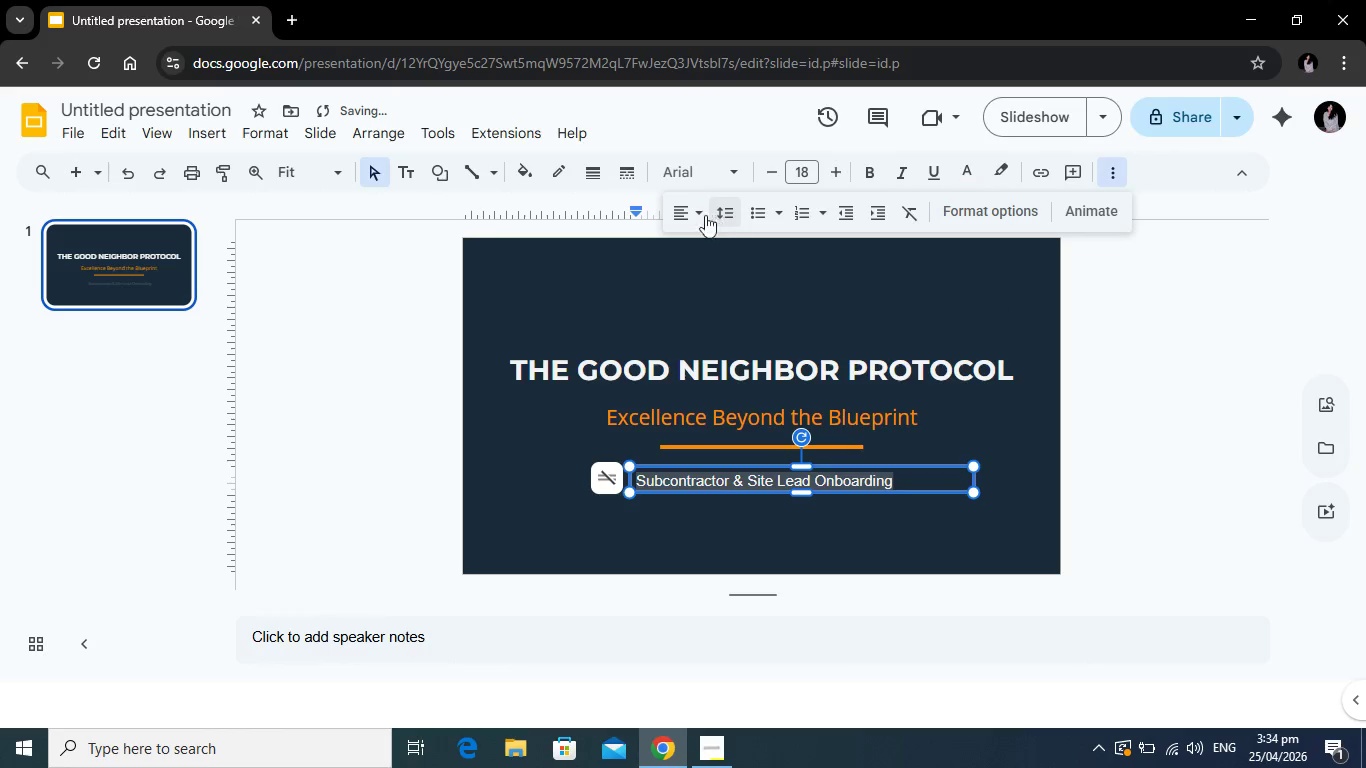 
left_click([677, 211])
 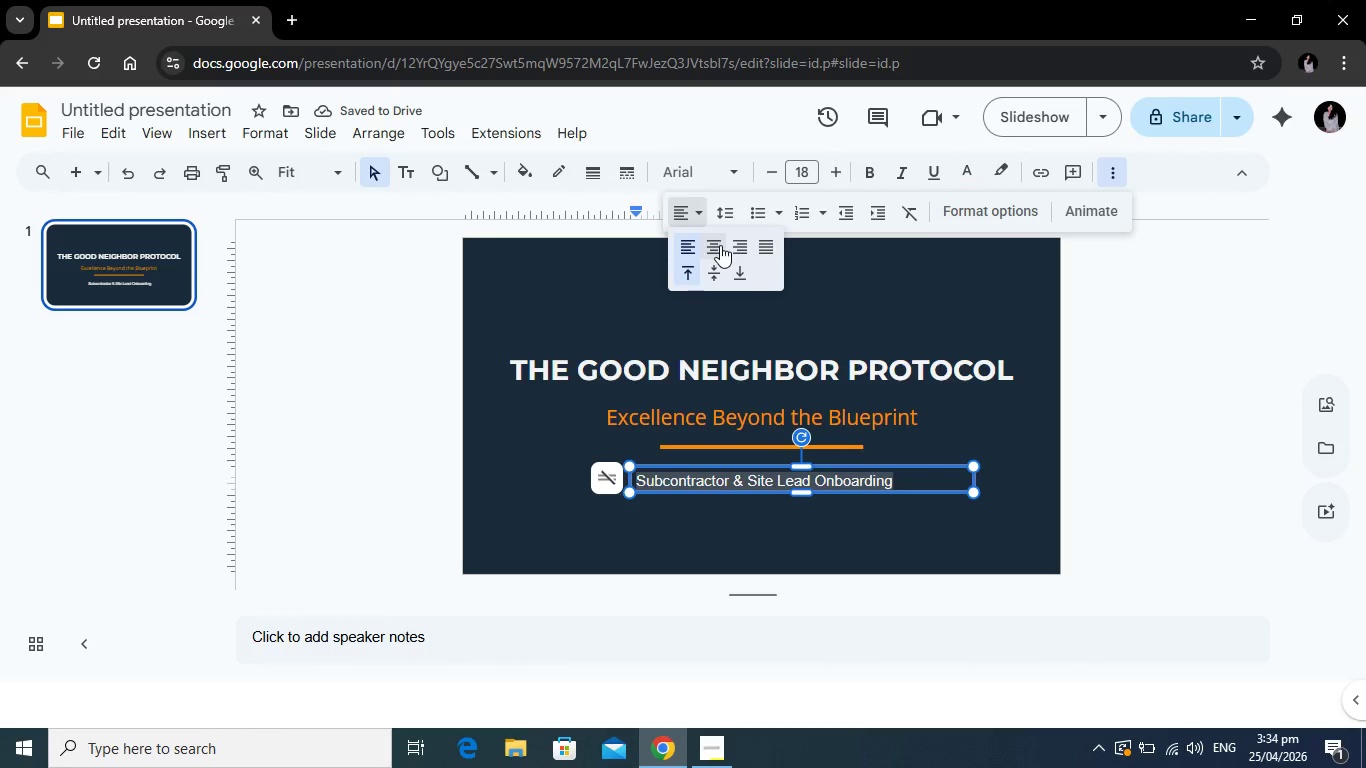 
left_click([720, 245])
 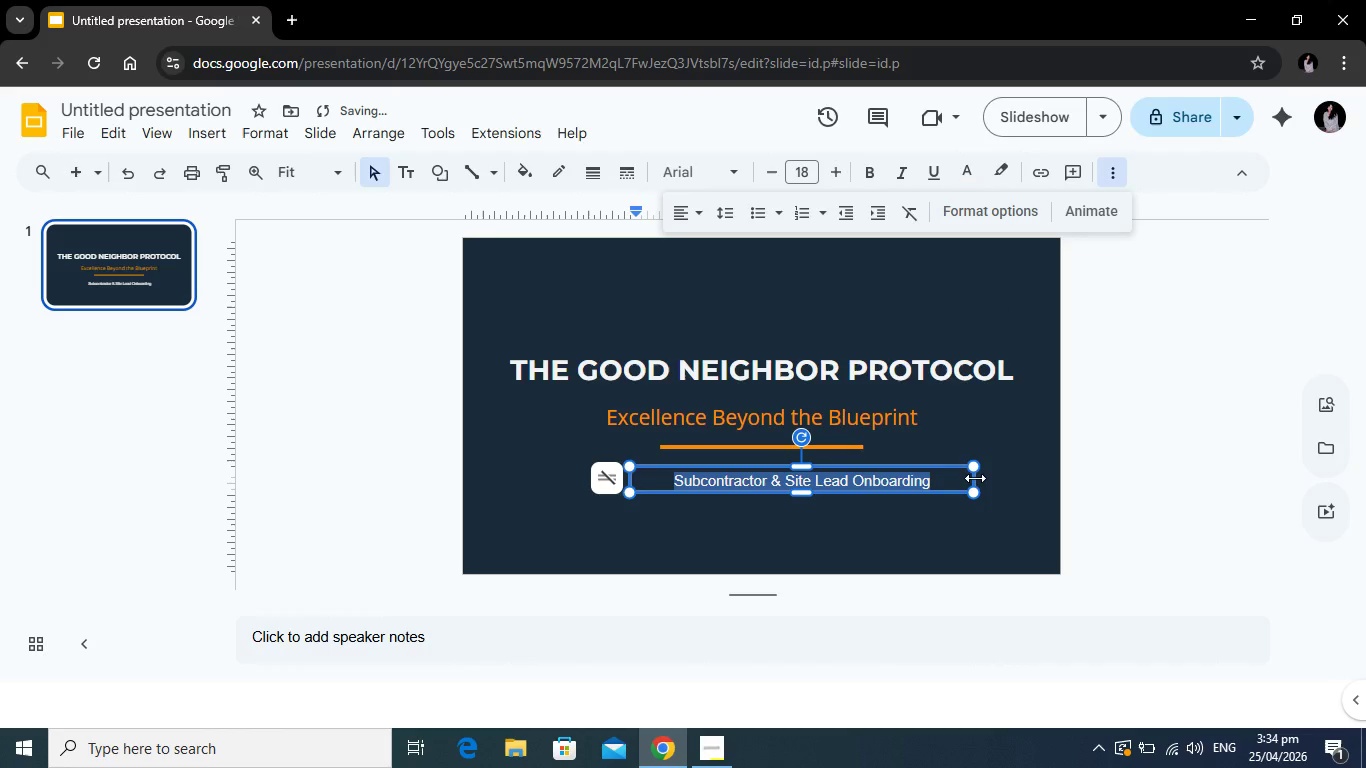 
left_click_drag(start_coordinate=[975, 478], to_coordinate=[939, 481])
 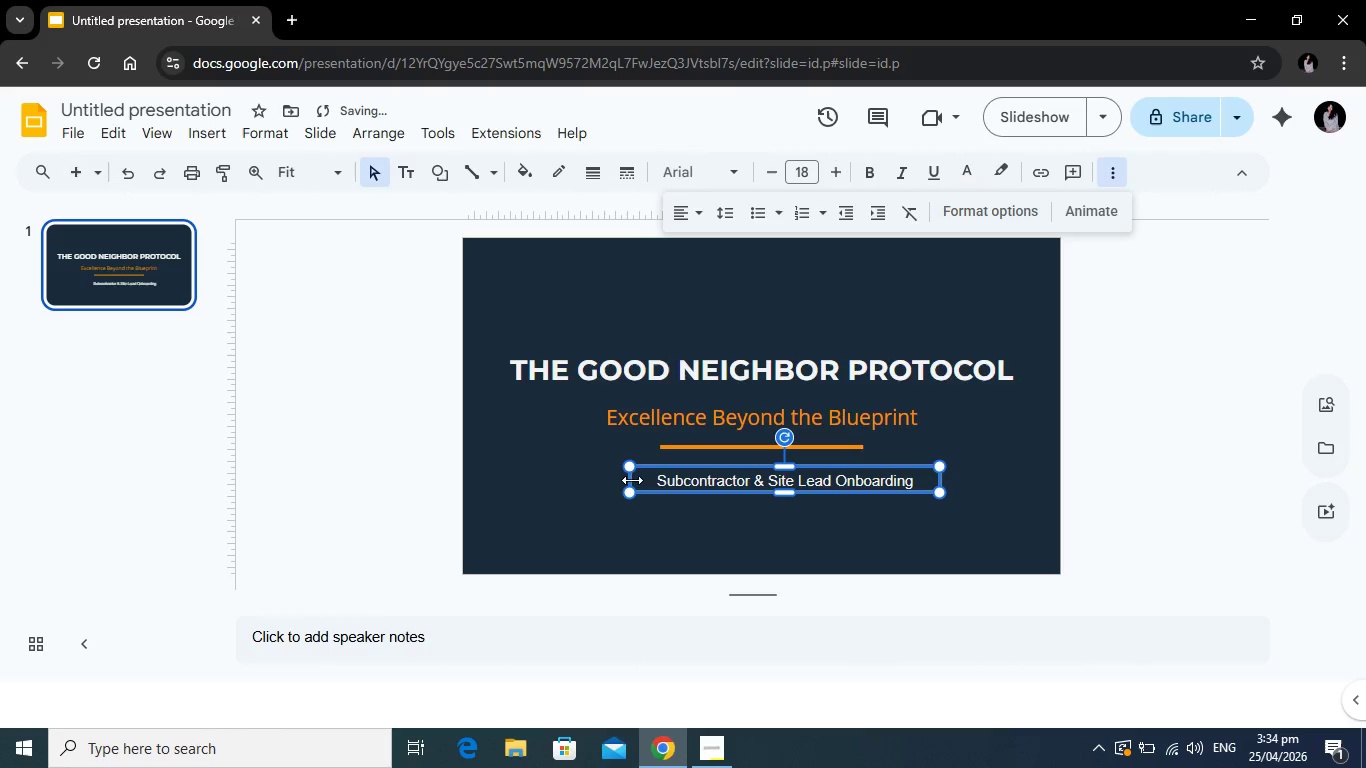 
left_click_drag(start_coordinate=[631, 480], to_coordinate=[648, 480])
 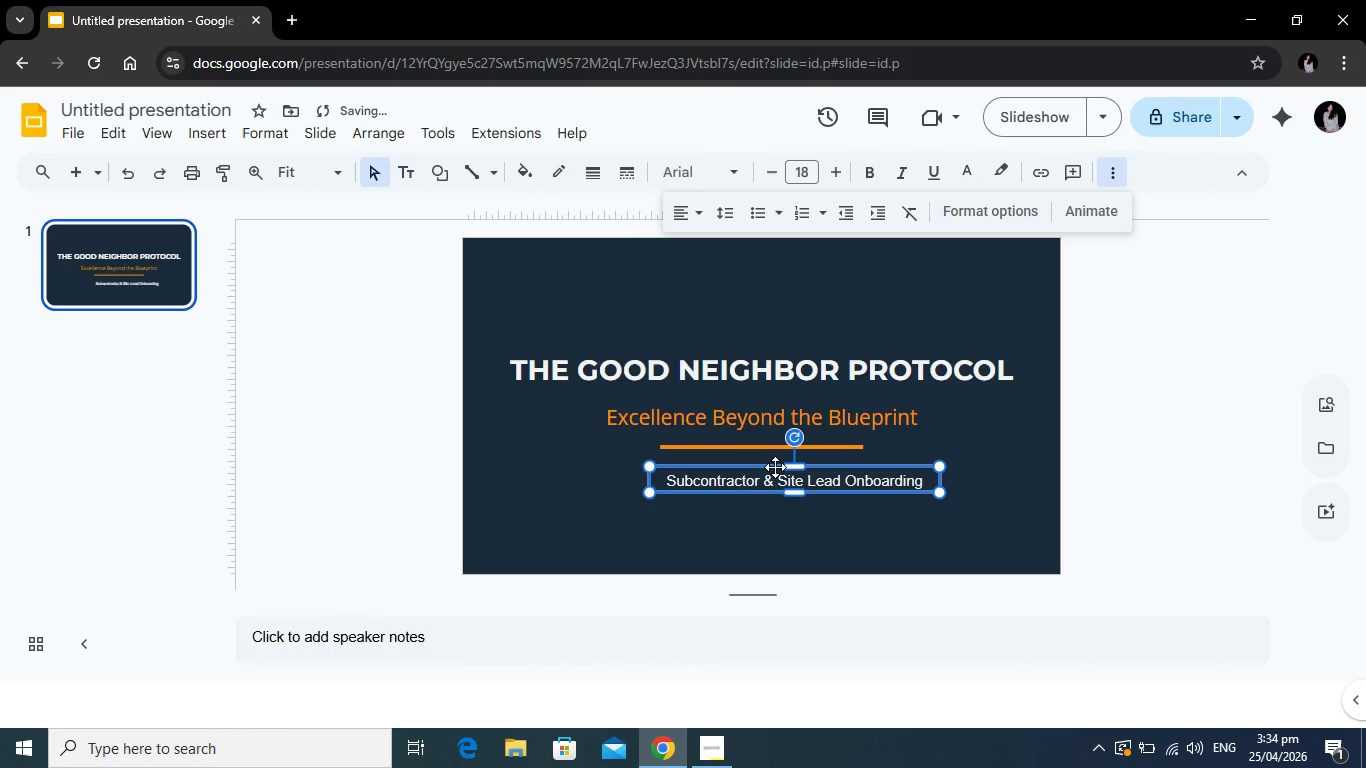 
left_click_drag(start_coordinate=[775, 467], to_coordinate=[744, 465])
 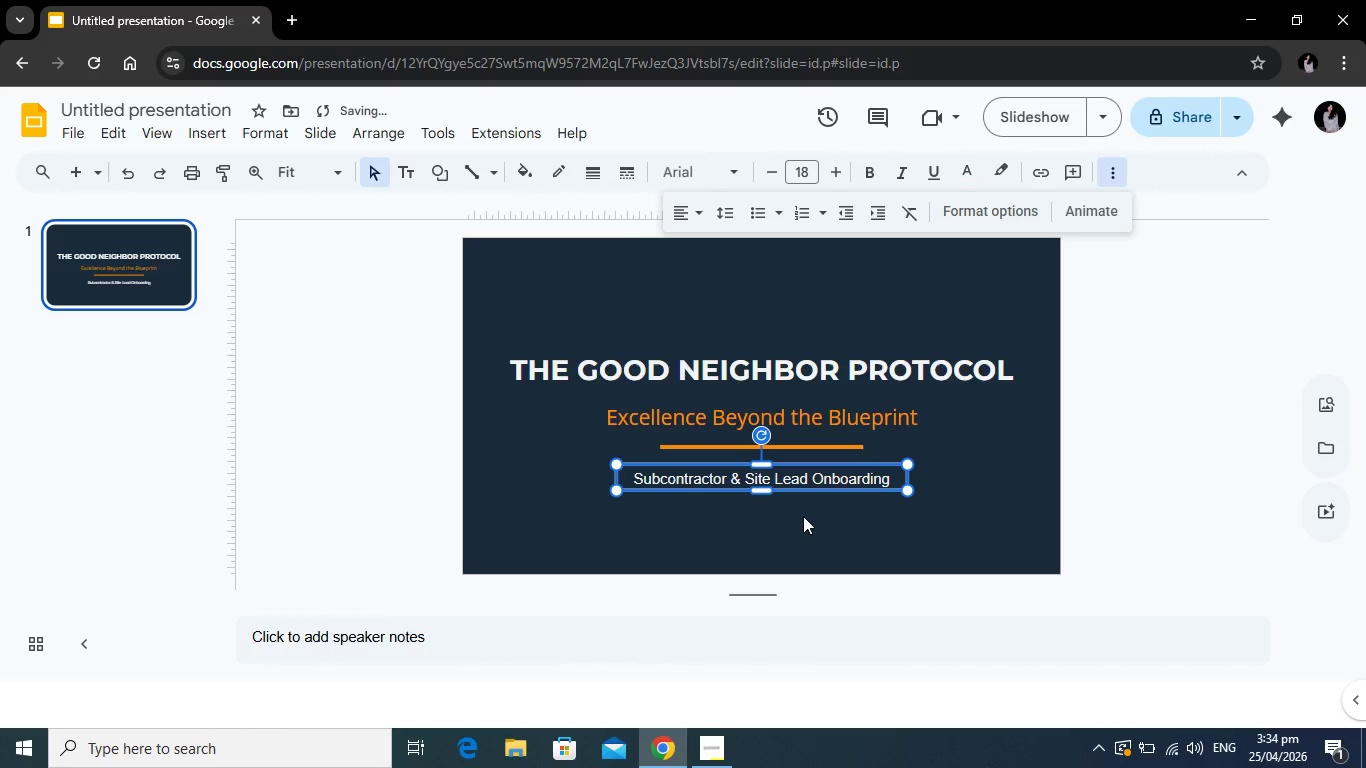 
left_click([803, 516])
 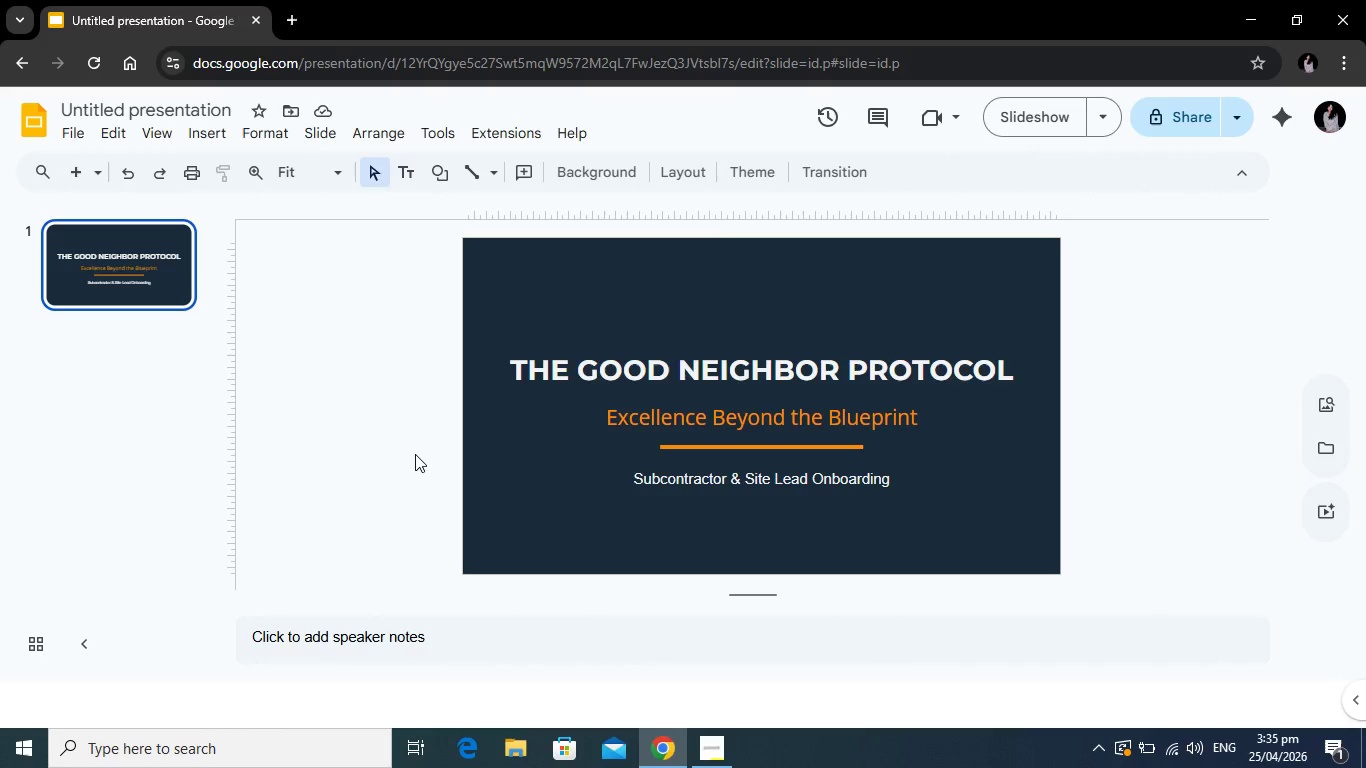 
wait(40.16)
 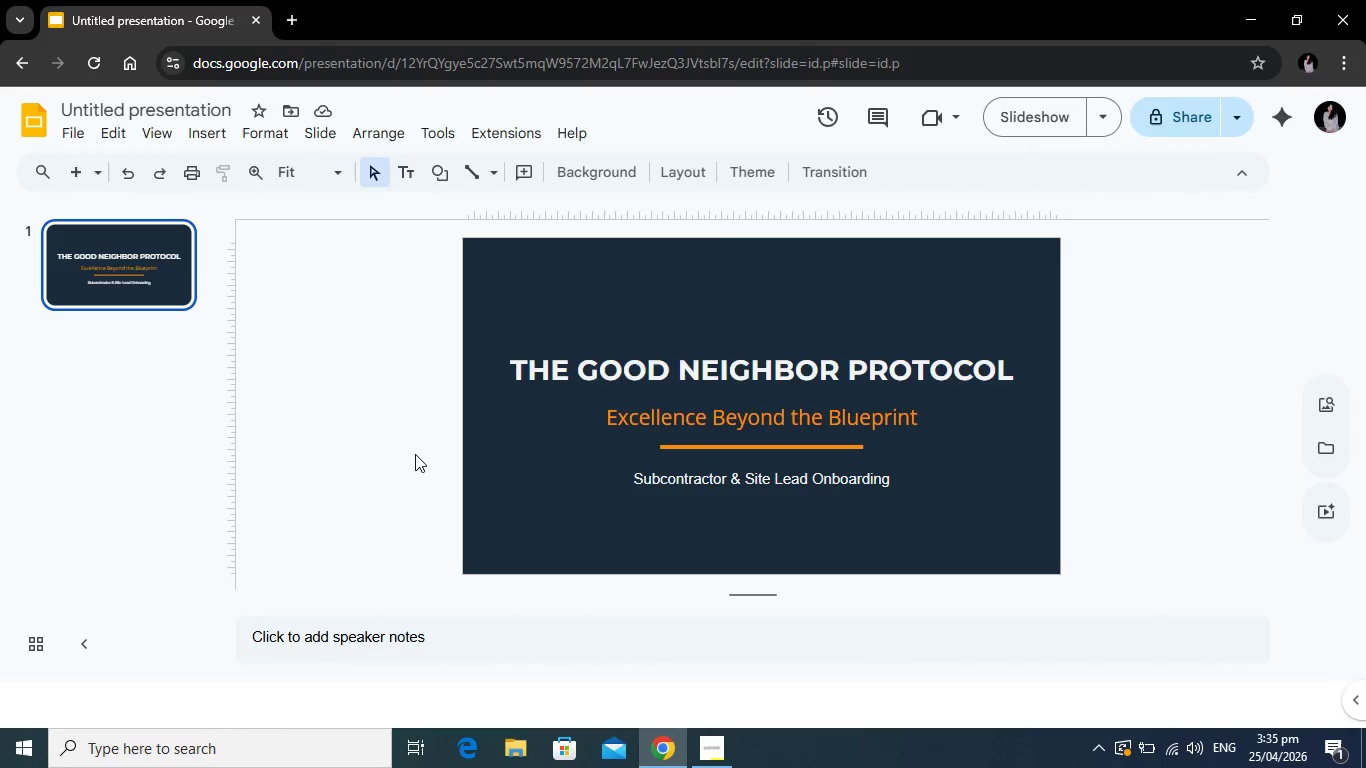 
left_click([439, 165])
 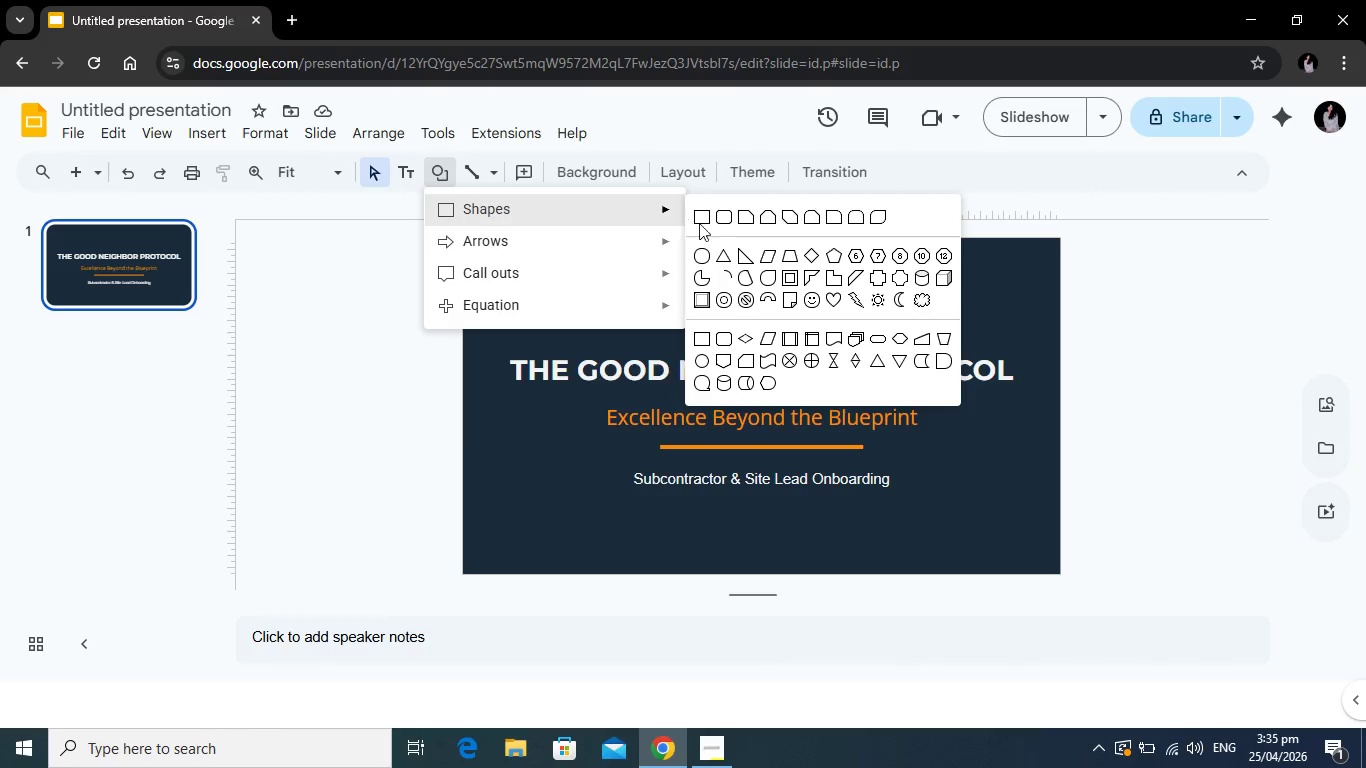 
left_click([704, 217])
 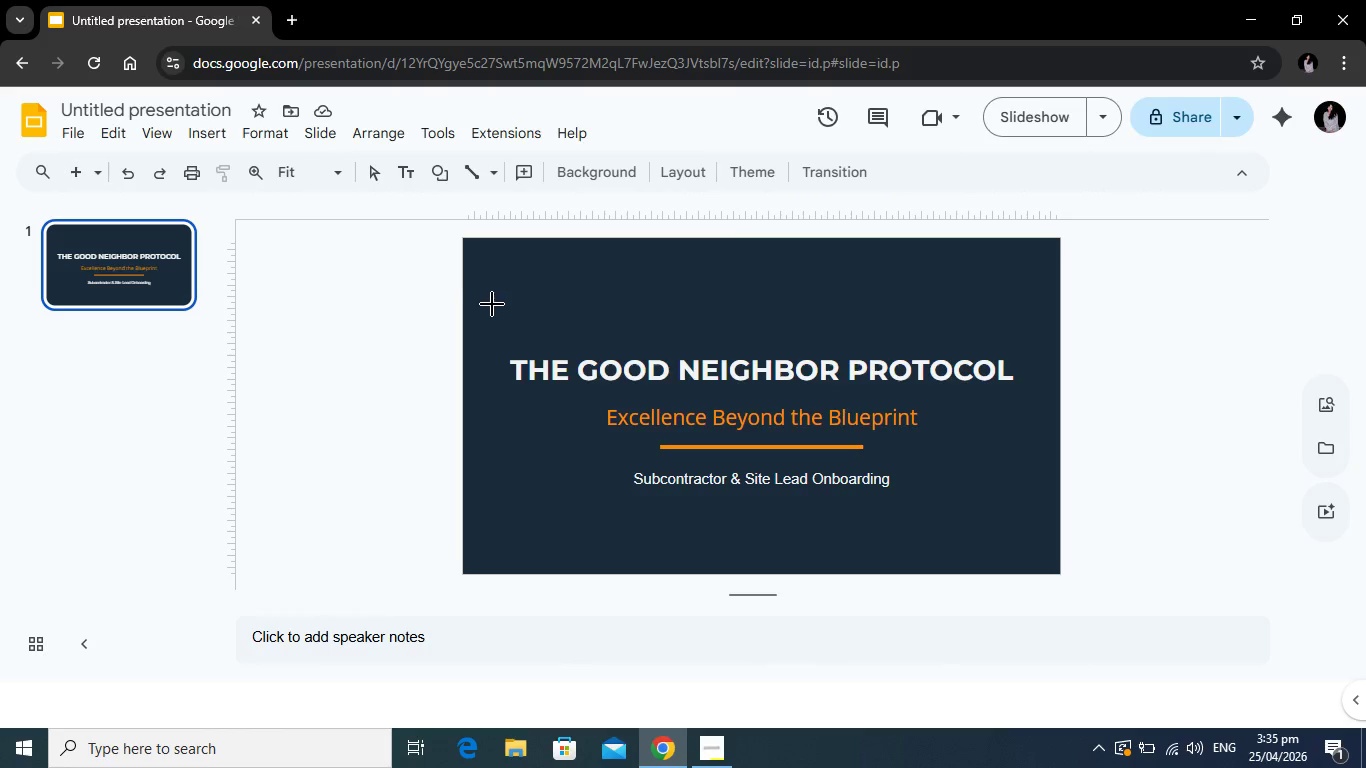 
left_click_drag(start_coordinate=[492, 304], to_coordinate=[1036, 503])
 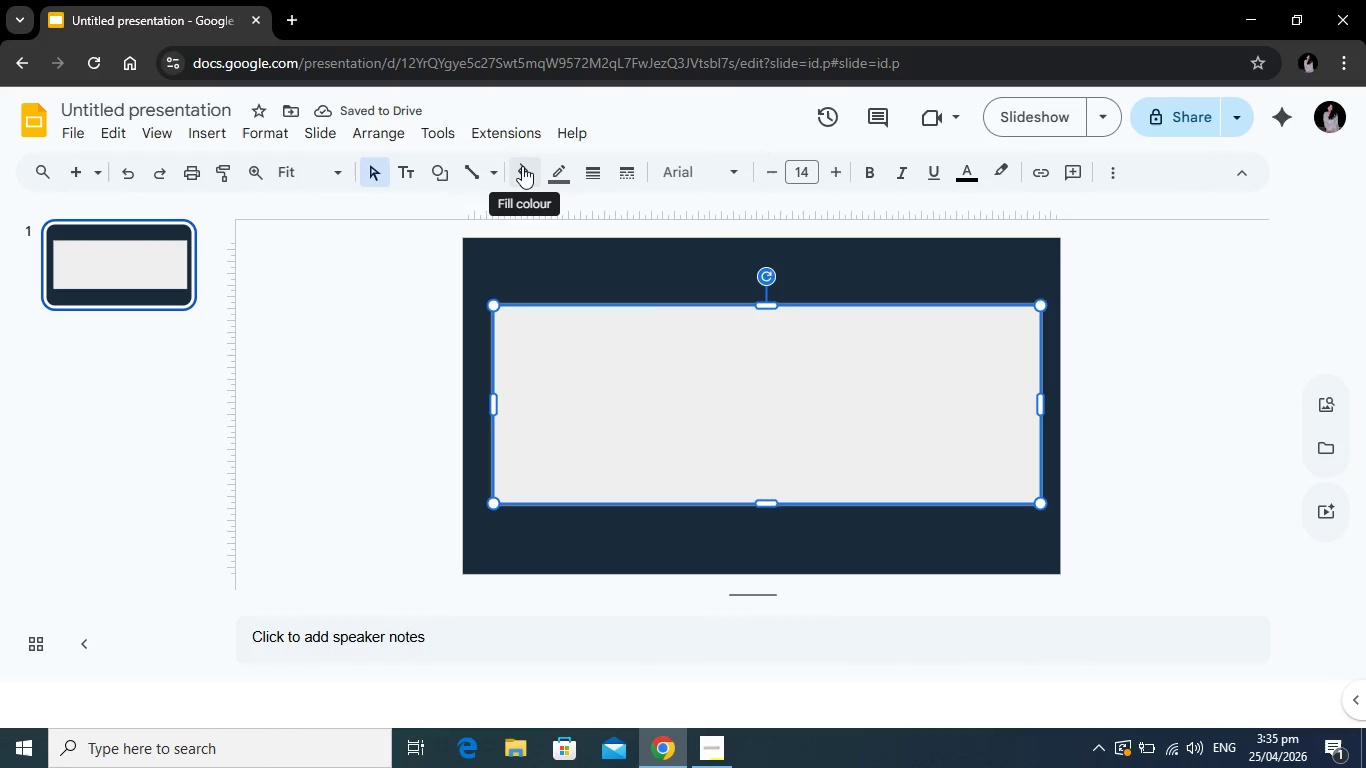 
left_click([522, 166])
 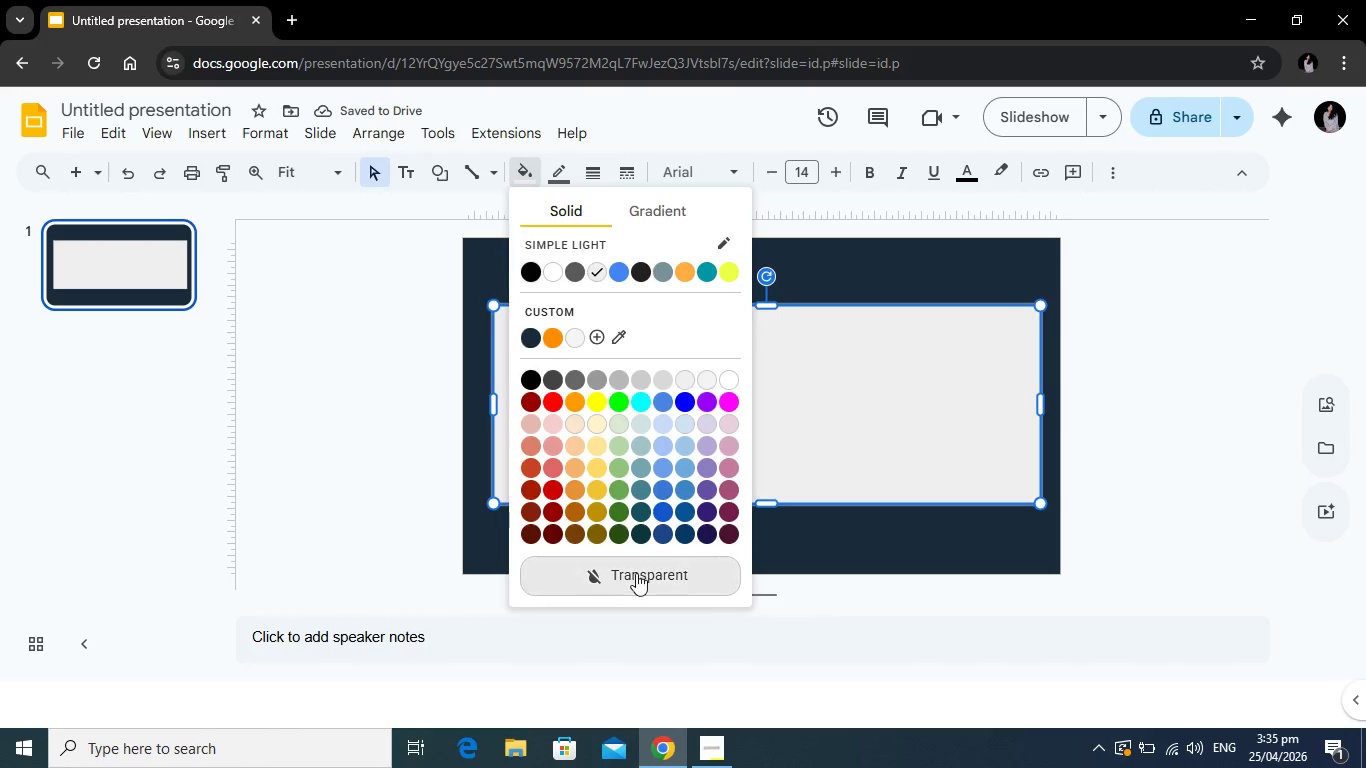 
left_click([636, 573])
 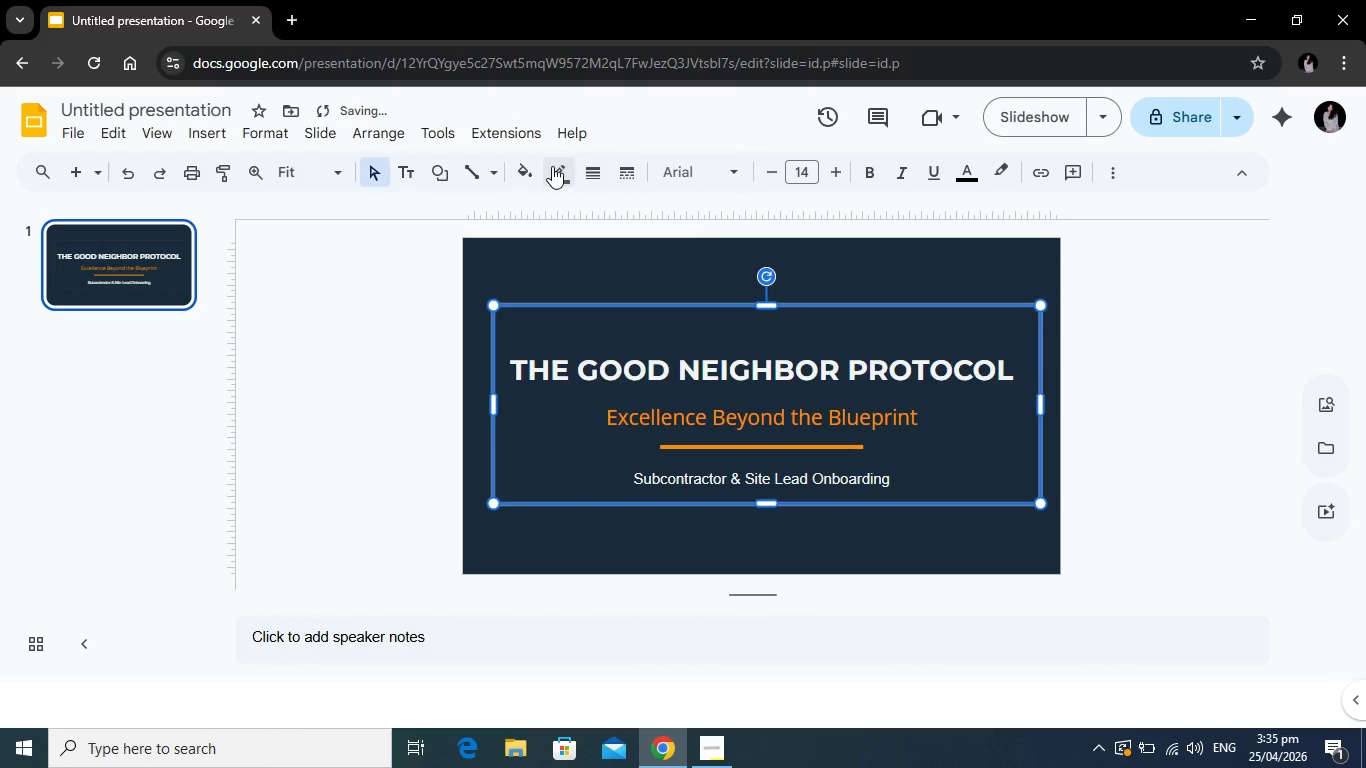 
left_click([552, 166])
 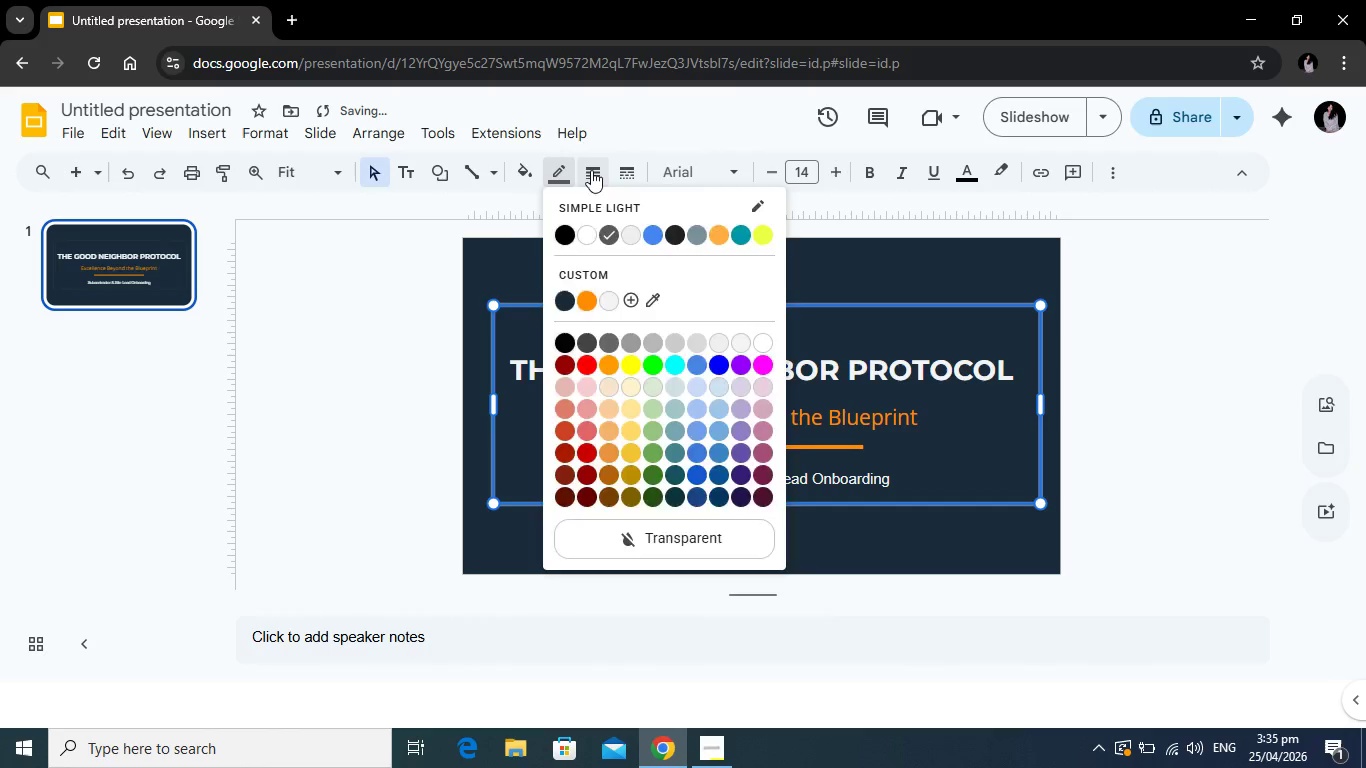 
left_click([591, 170])
 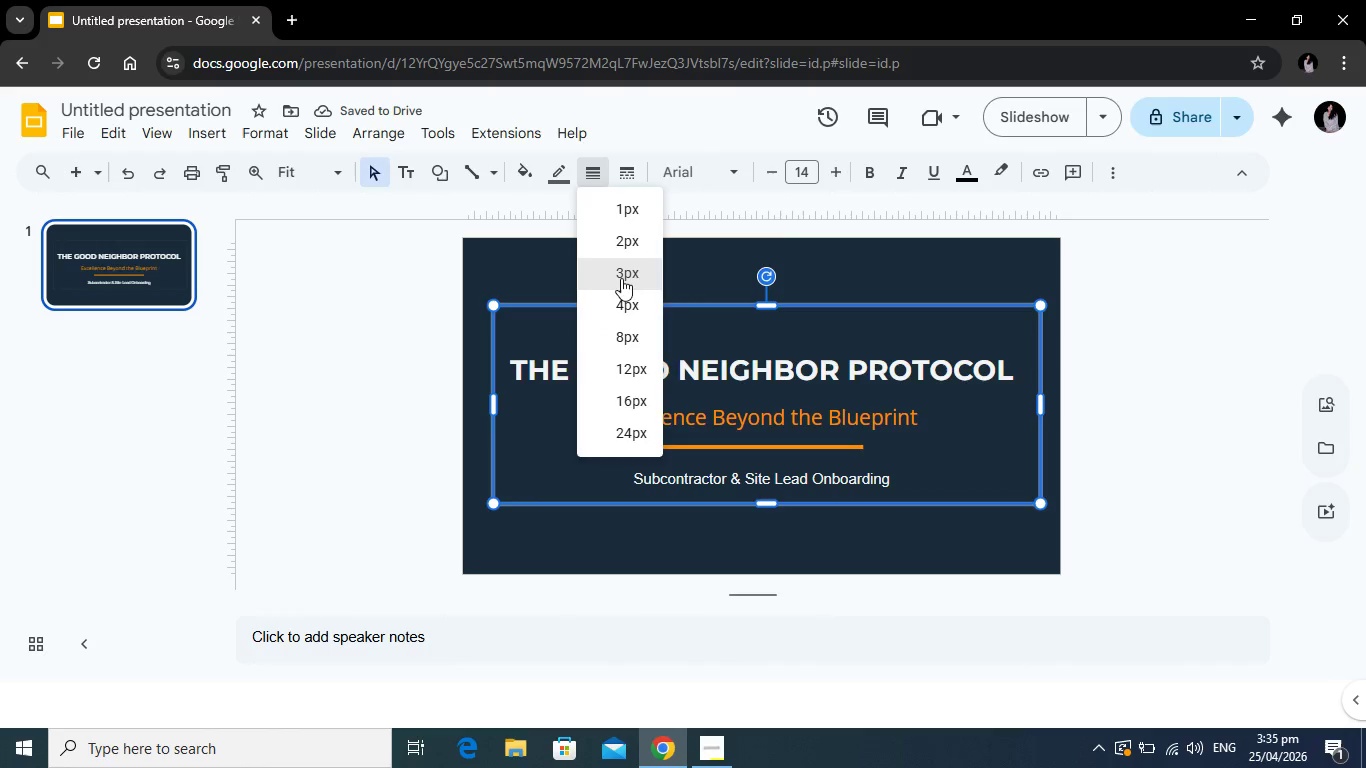 
left_click([621, 278])
 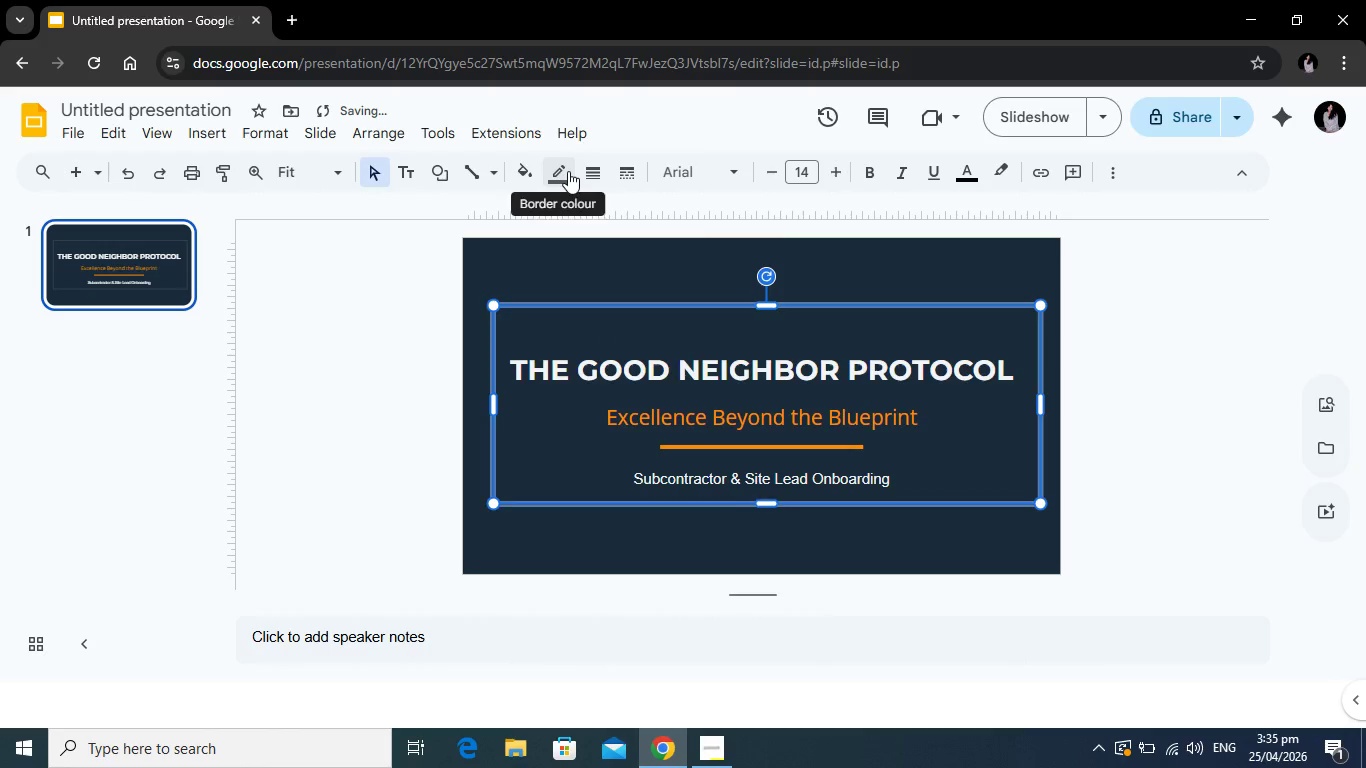 
left_click([568, 171])
 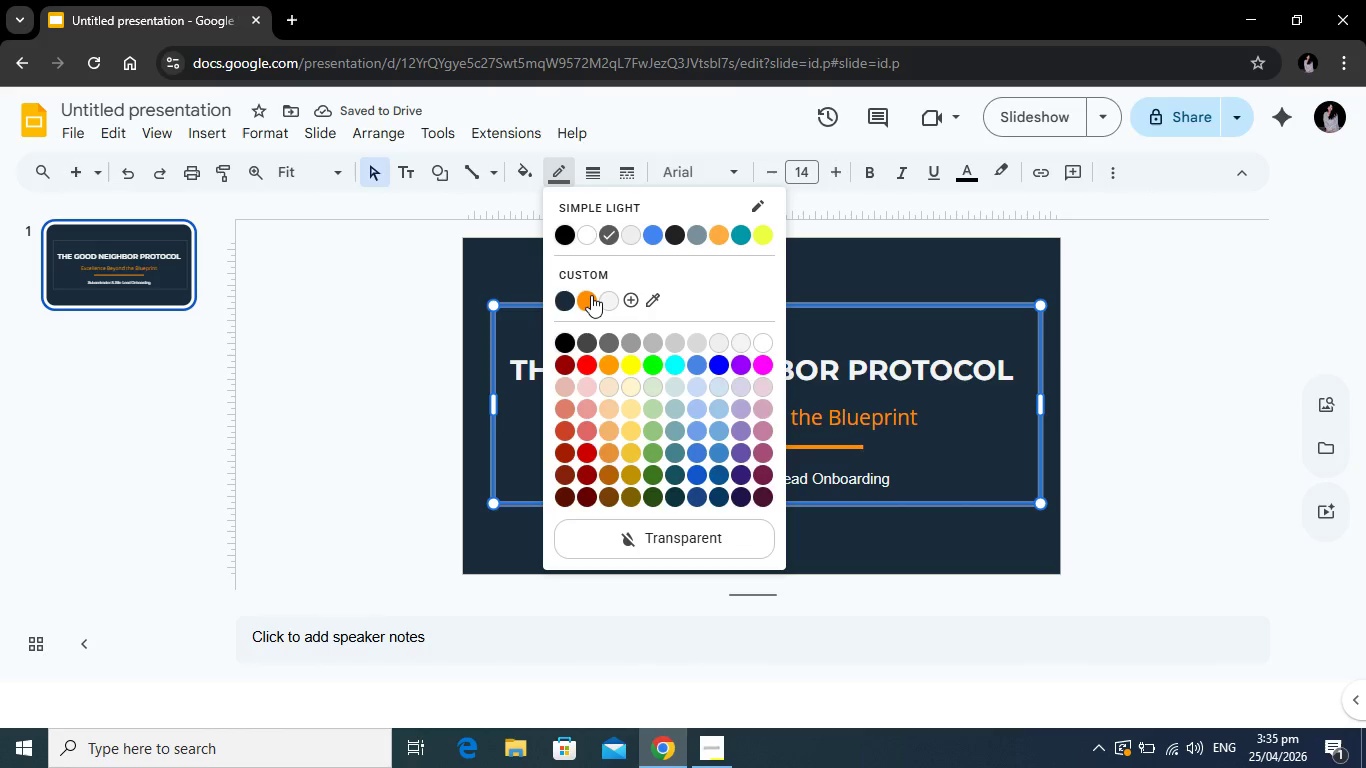 
left_click([591, 294])
 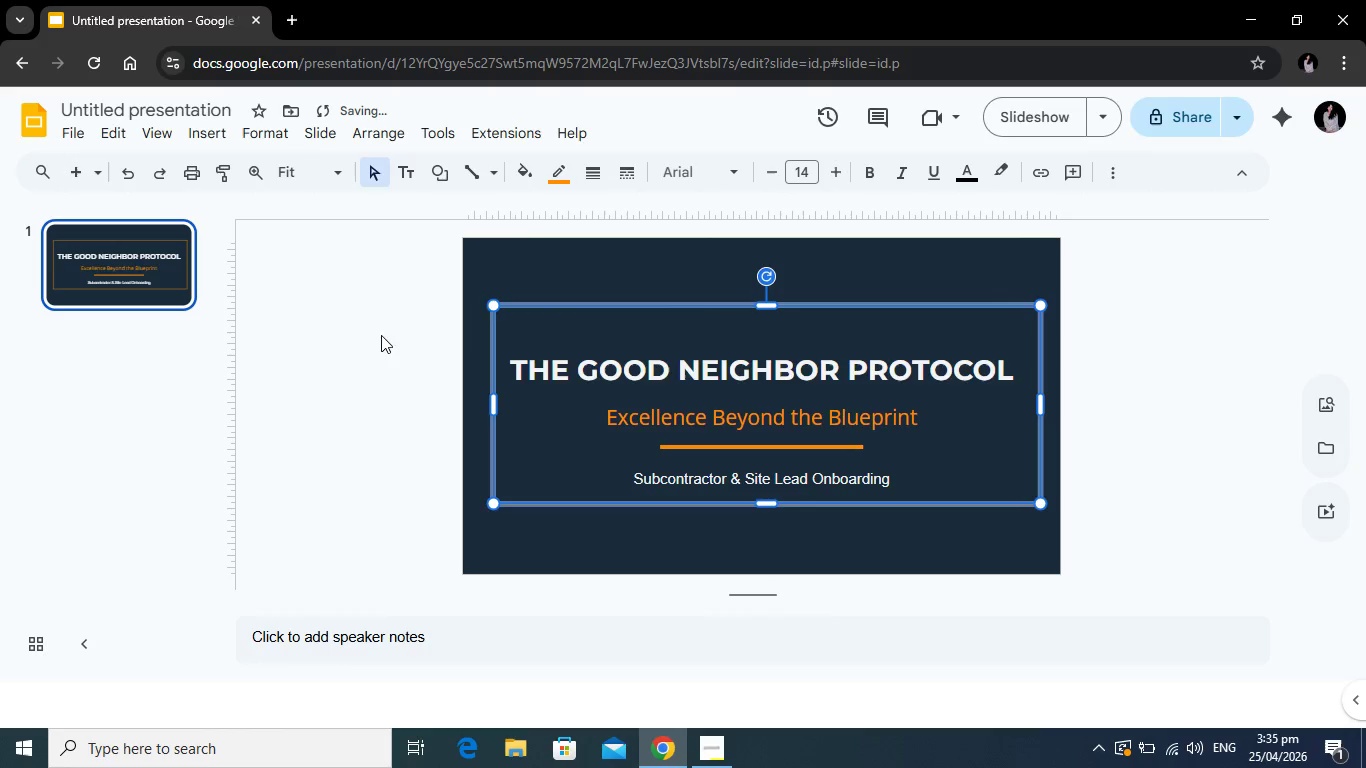 
left_click([318, 354])
 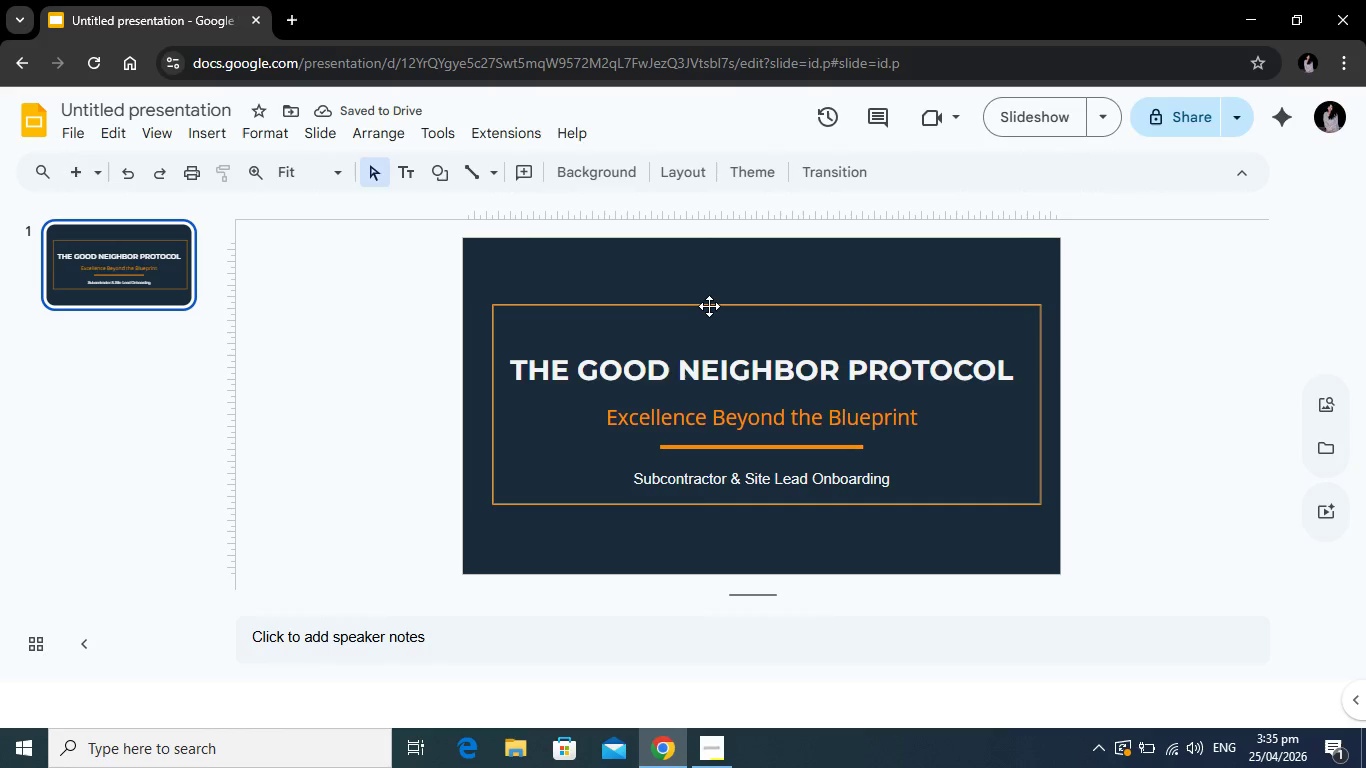 
left_click_drag(start_coordinate=[709, 306], to_coordinate=[711, 311])
 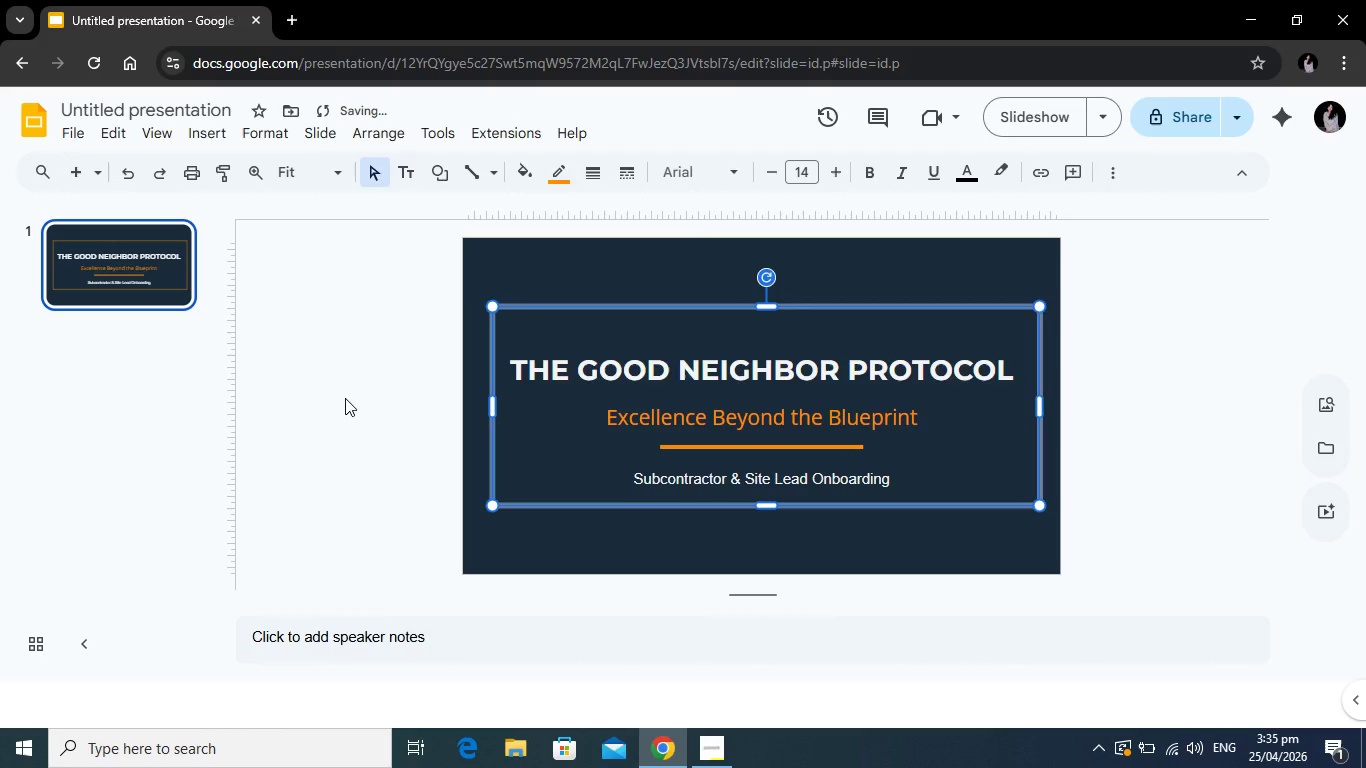 
left_click([345, 398])
 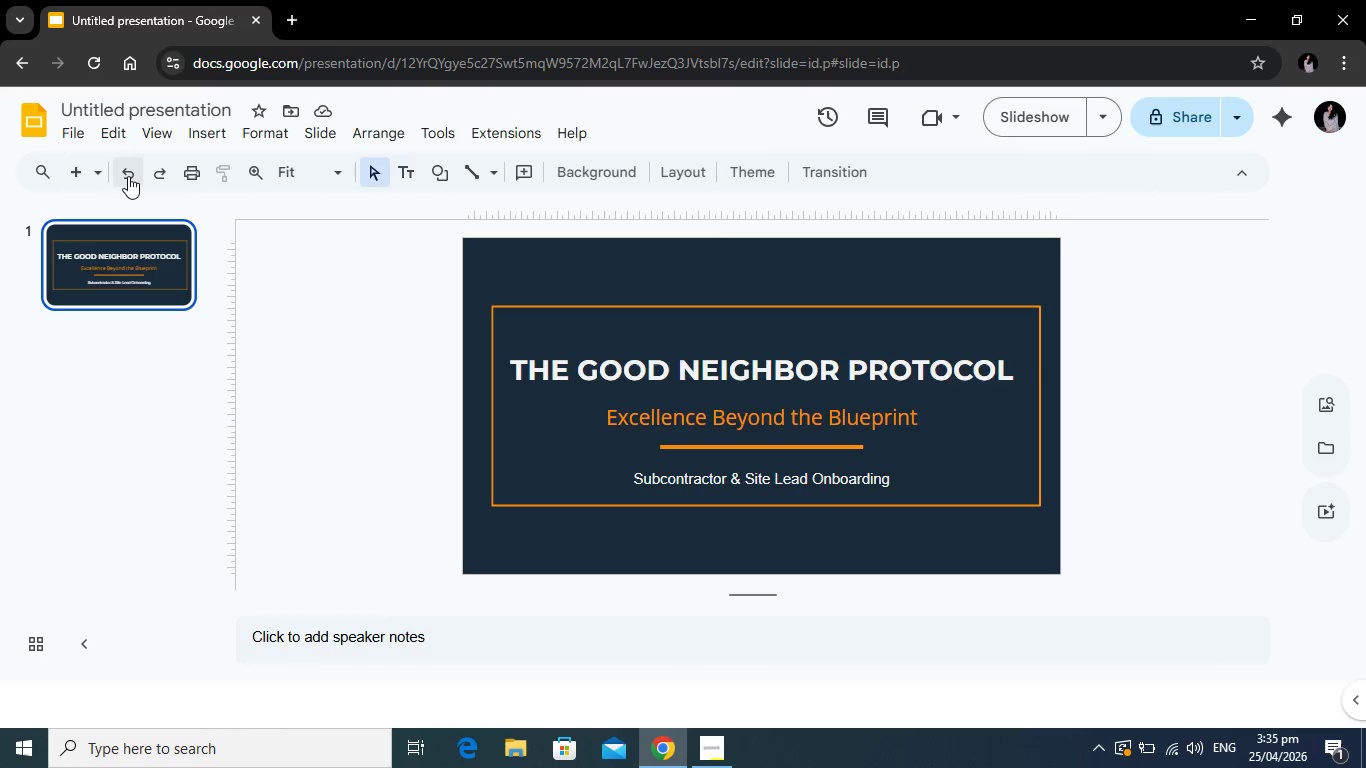 
wait(7.98)
 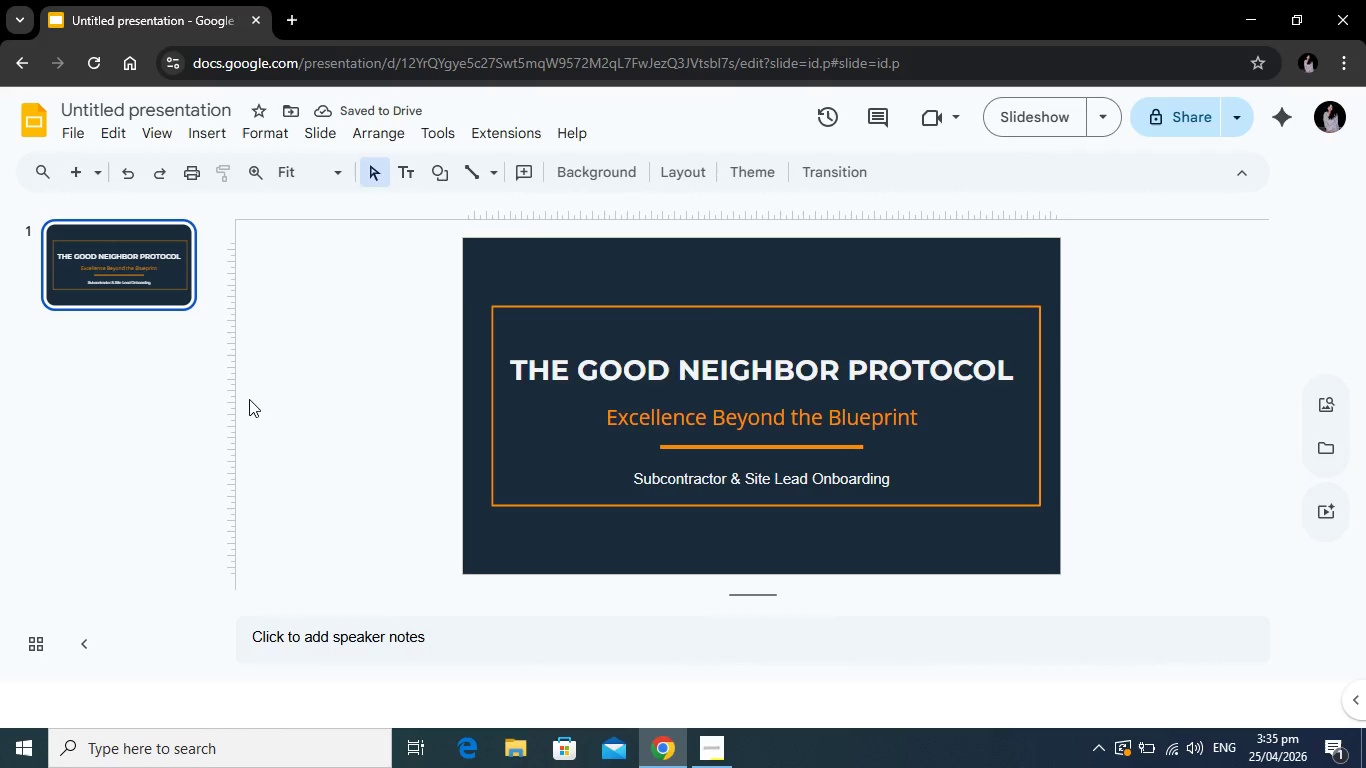 
left_click([81, 173])
 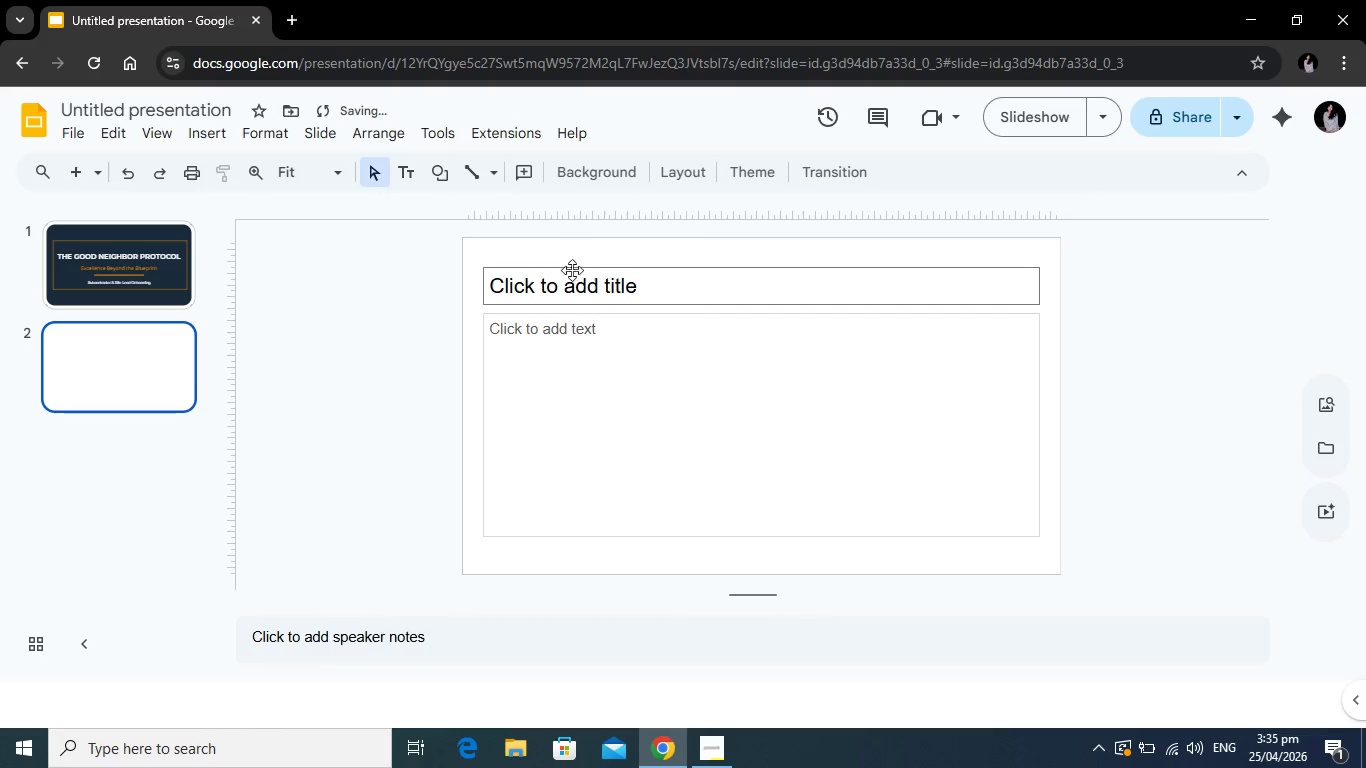 
left_click_drag(start_coordinate=[573, 266], to_coordinate=[549, 237])
 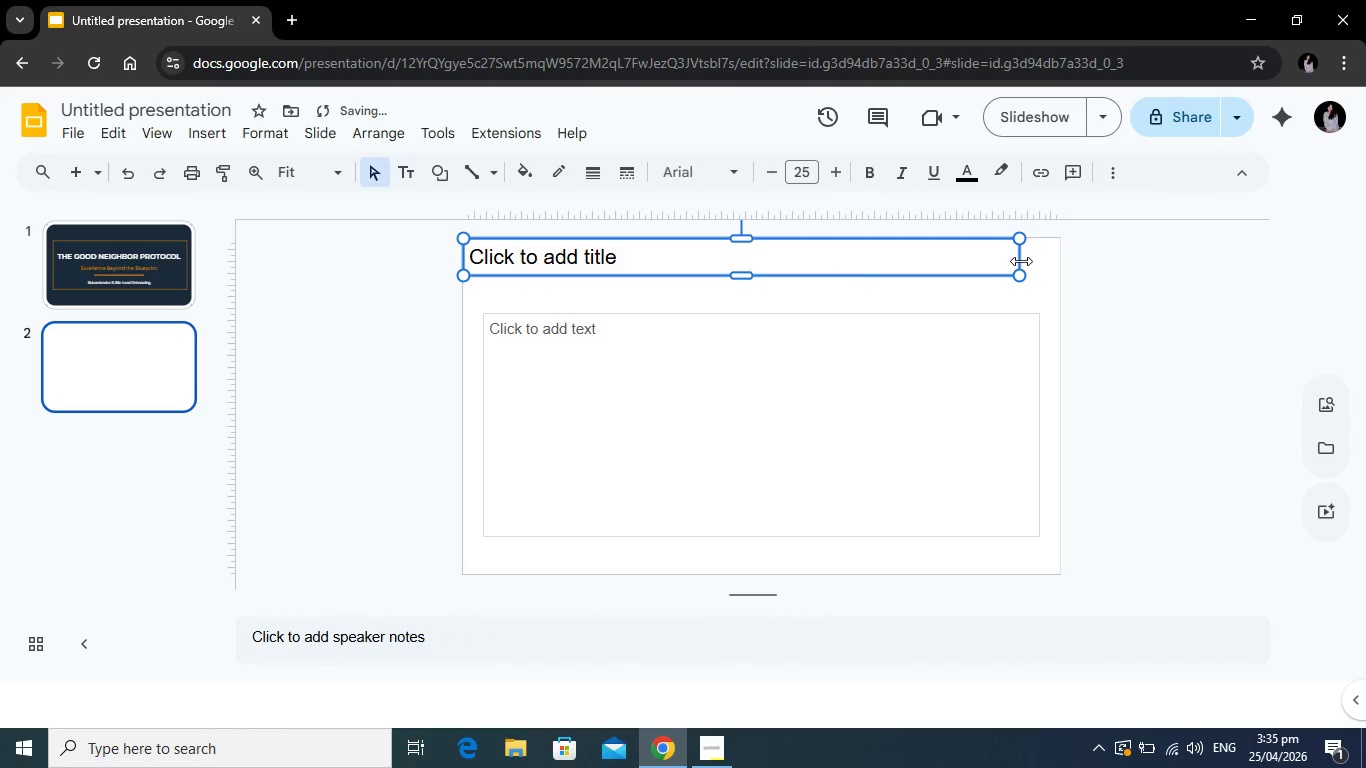 
left_click_drag(start_coordinate=[1020, 260], to_coordinate=[1058, 259])
 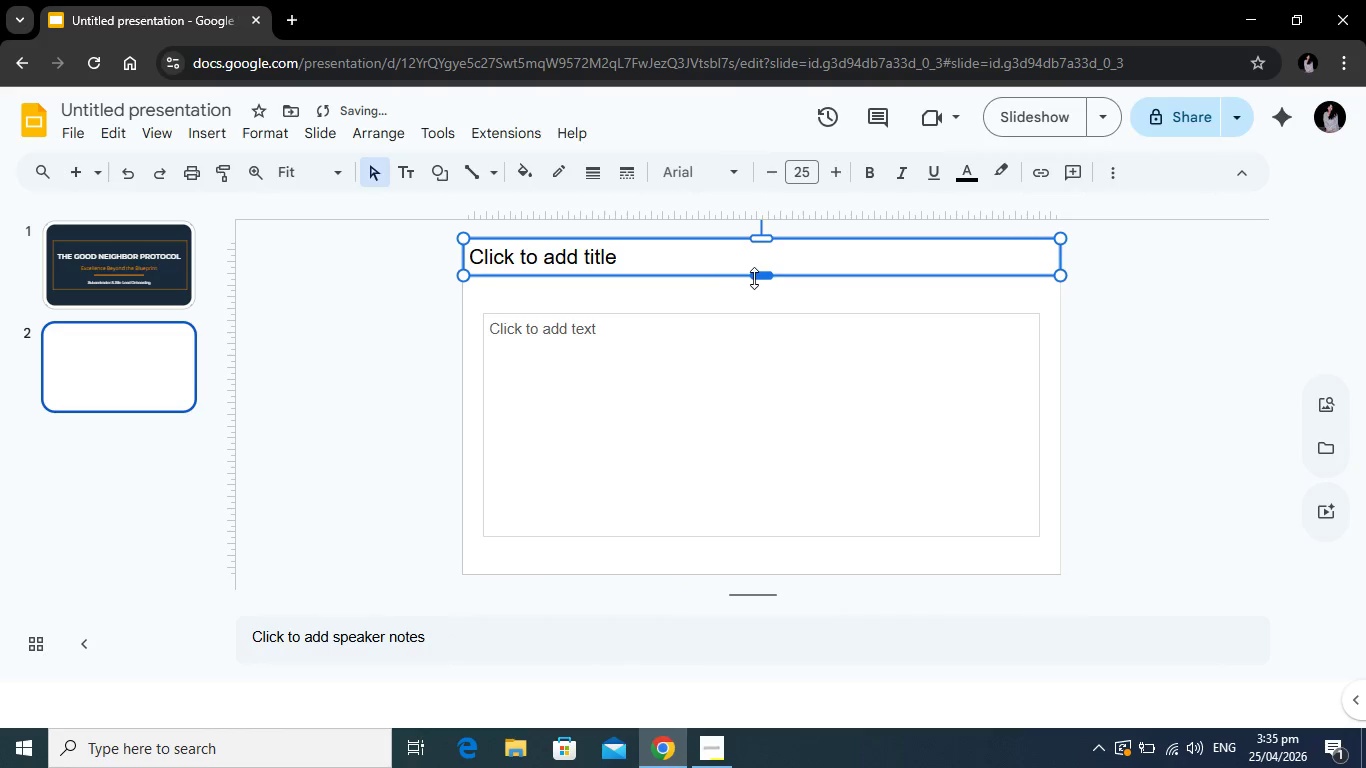 
left_click_drag(start_coordinate=[754, 278], to_coordinate=[758, 290])
 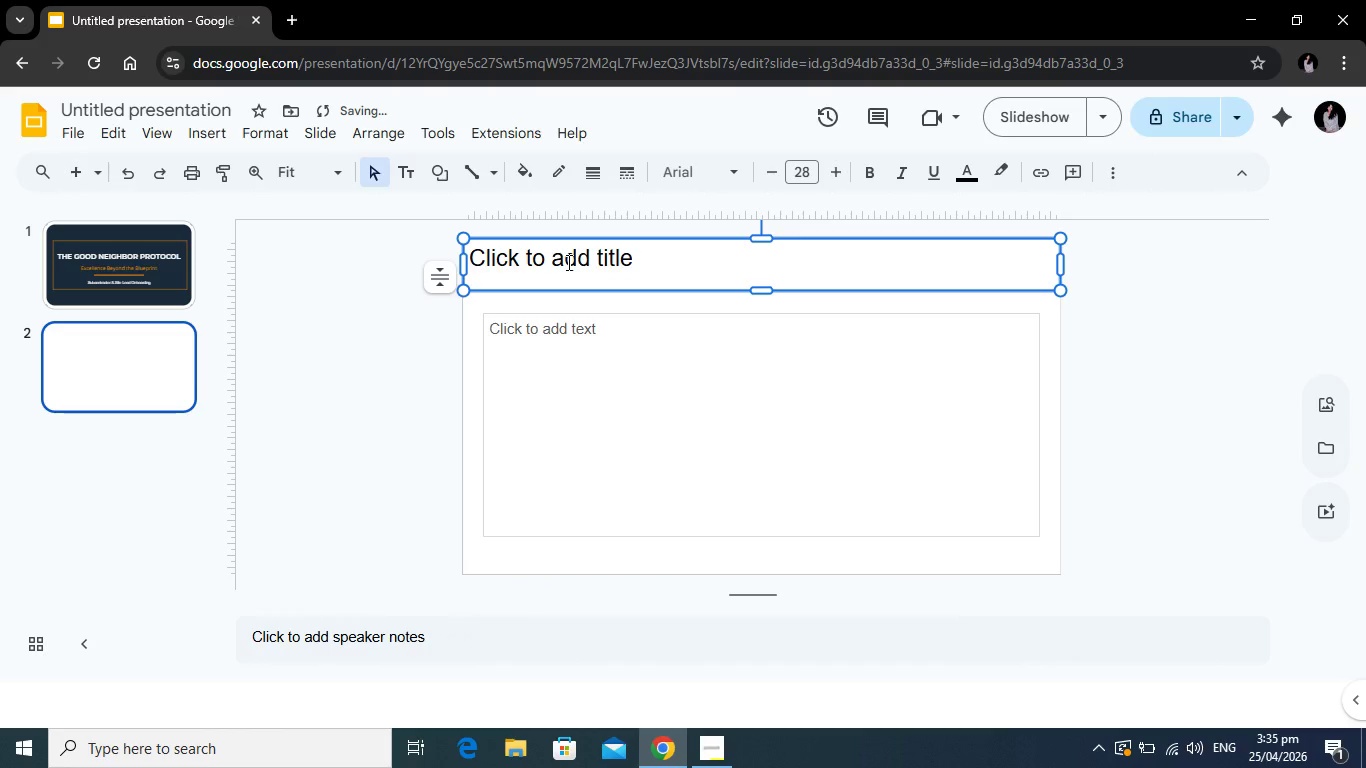 
left_click([567, 262])
 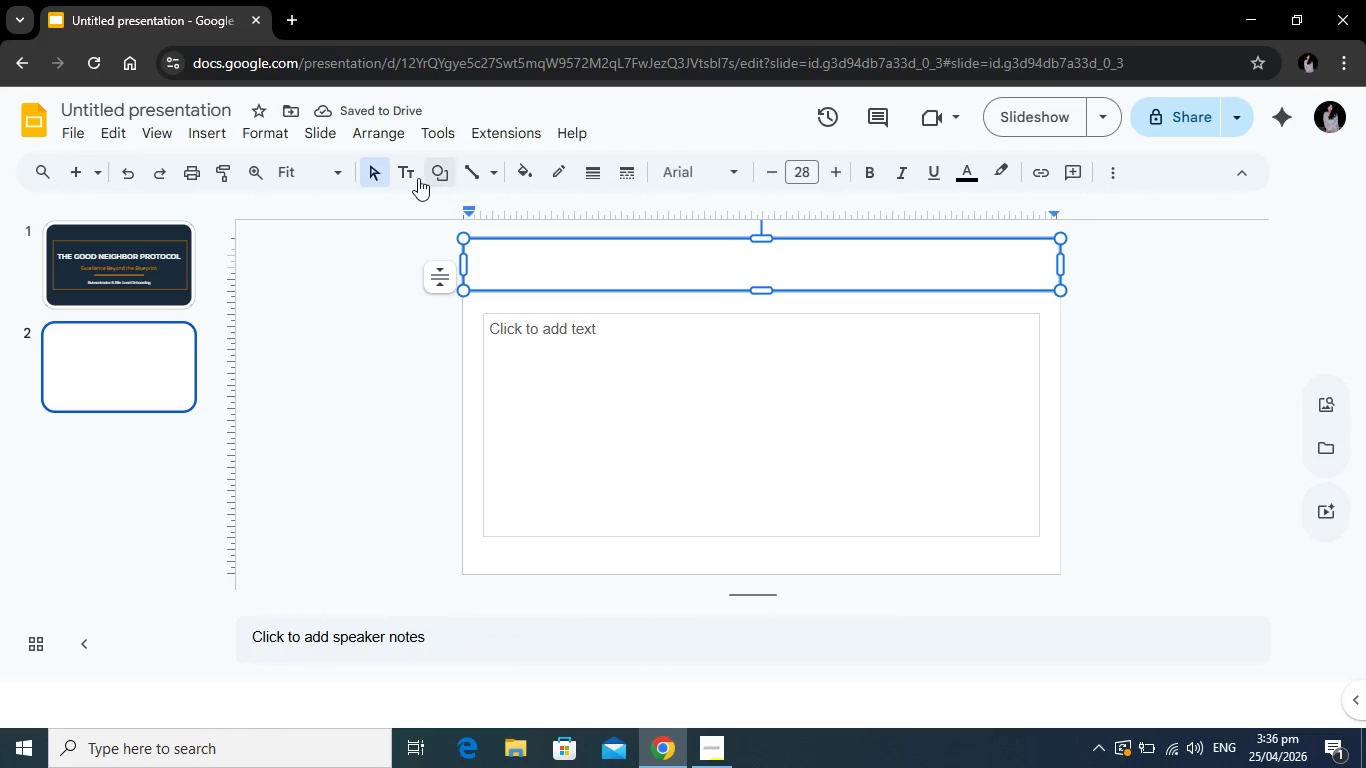 
left_click([524, 178])
 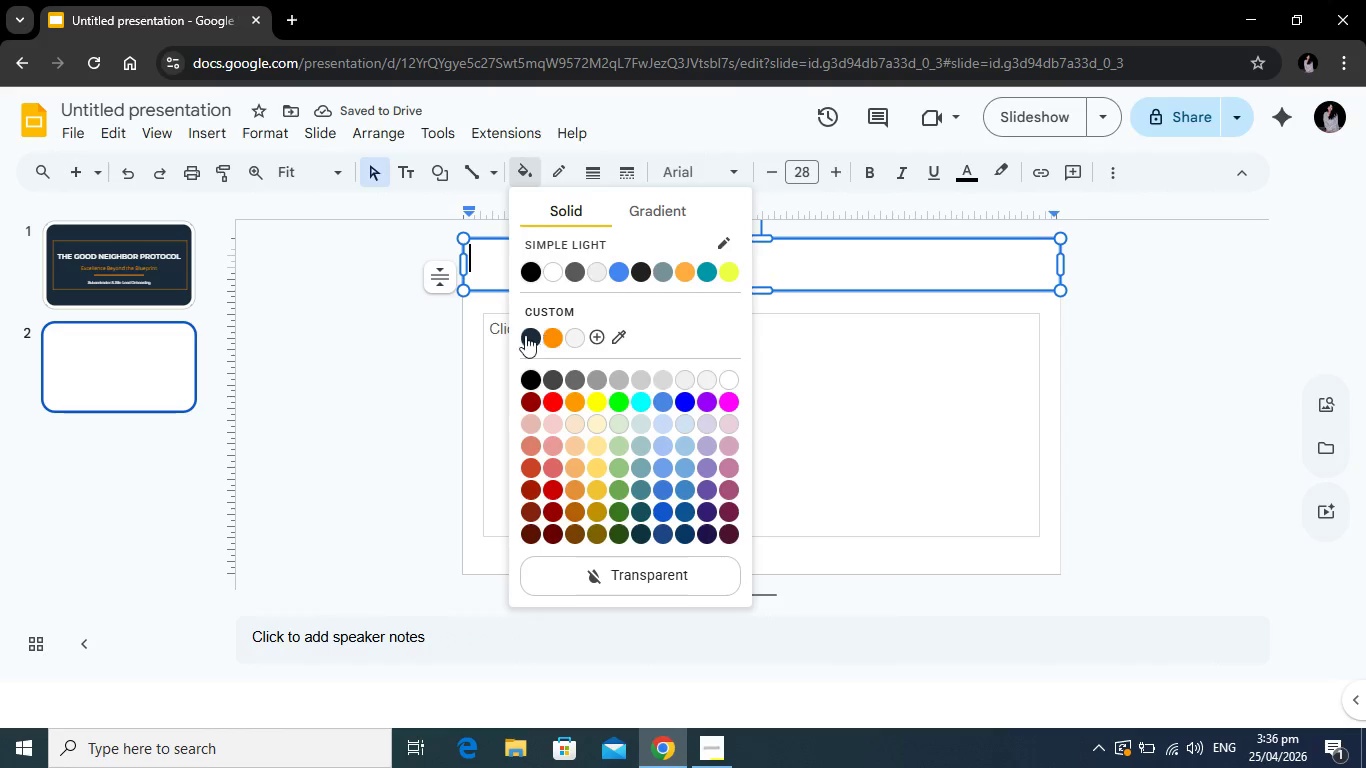 
left_click([524, 334])
 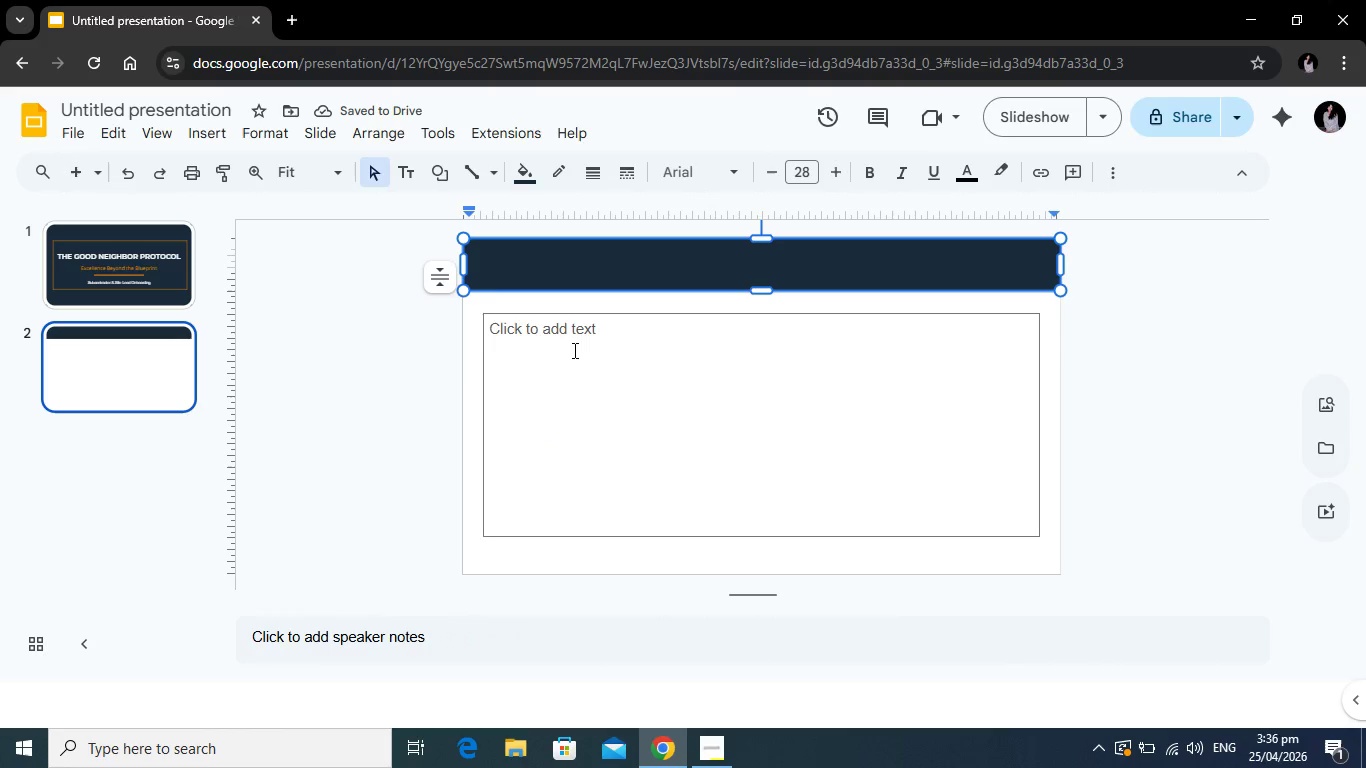 
left_click([479, 302])
 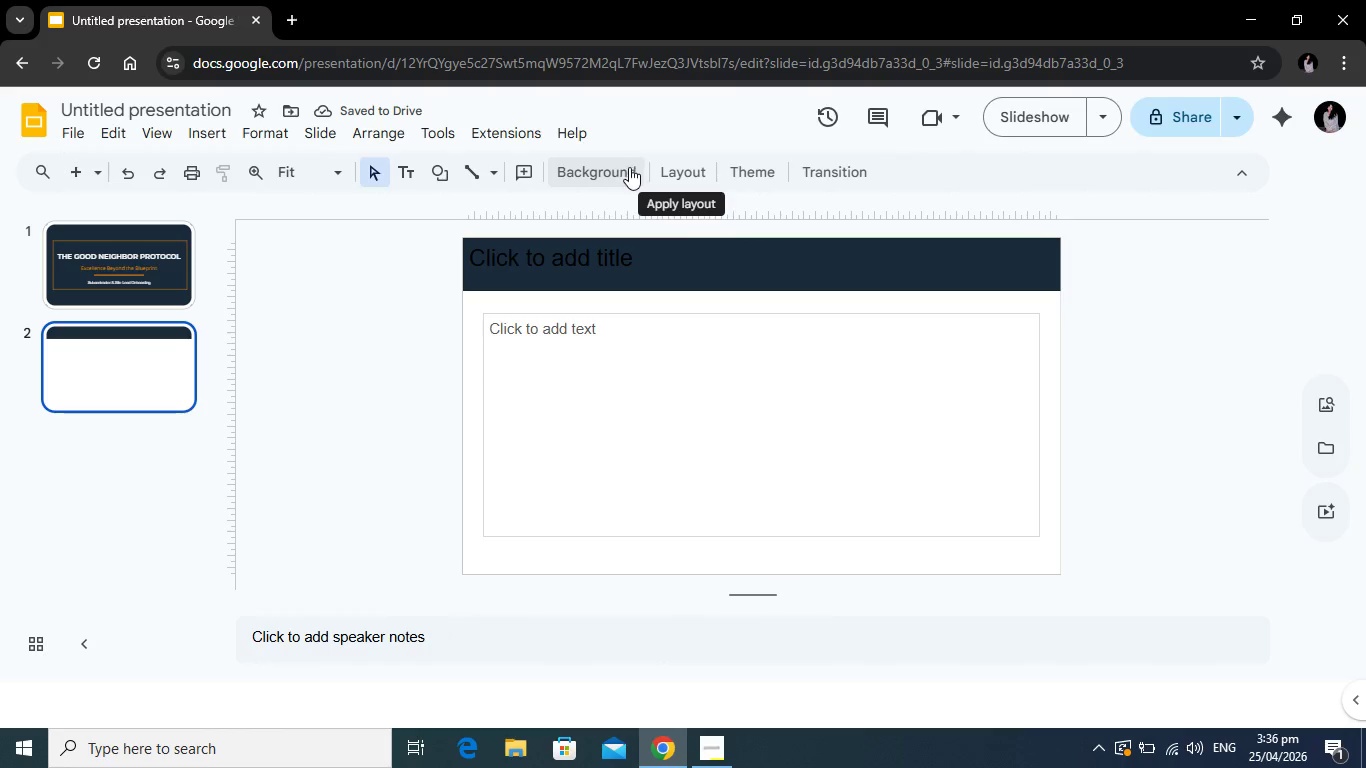 
left_click([624, 167])
 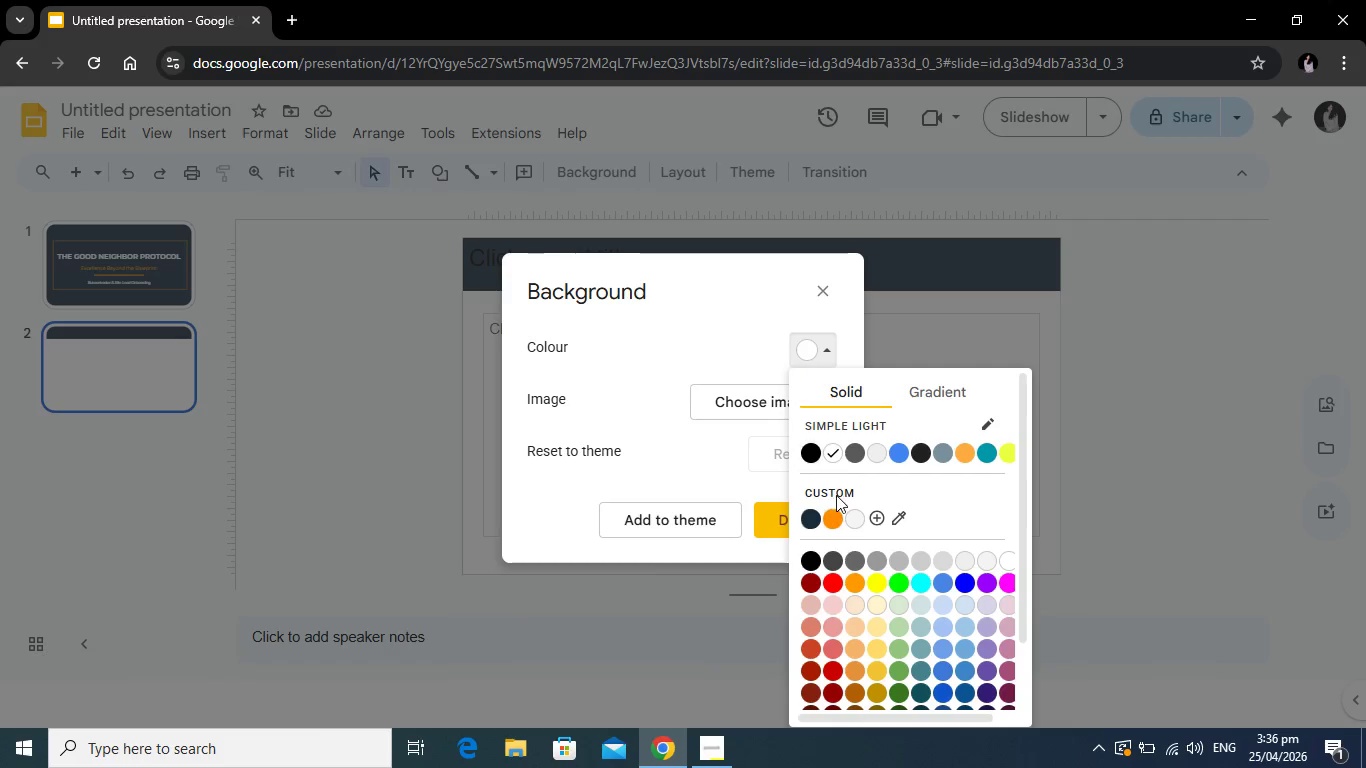 
left_click([848, 520])
 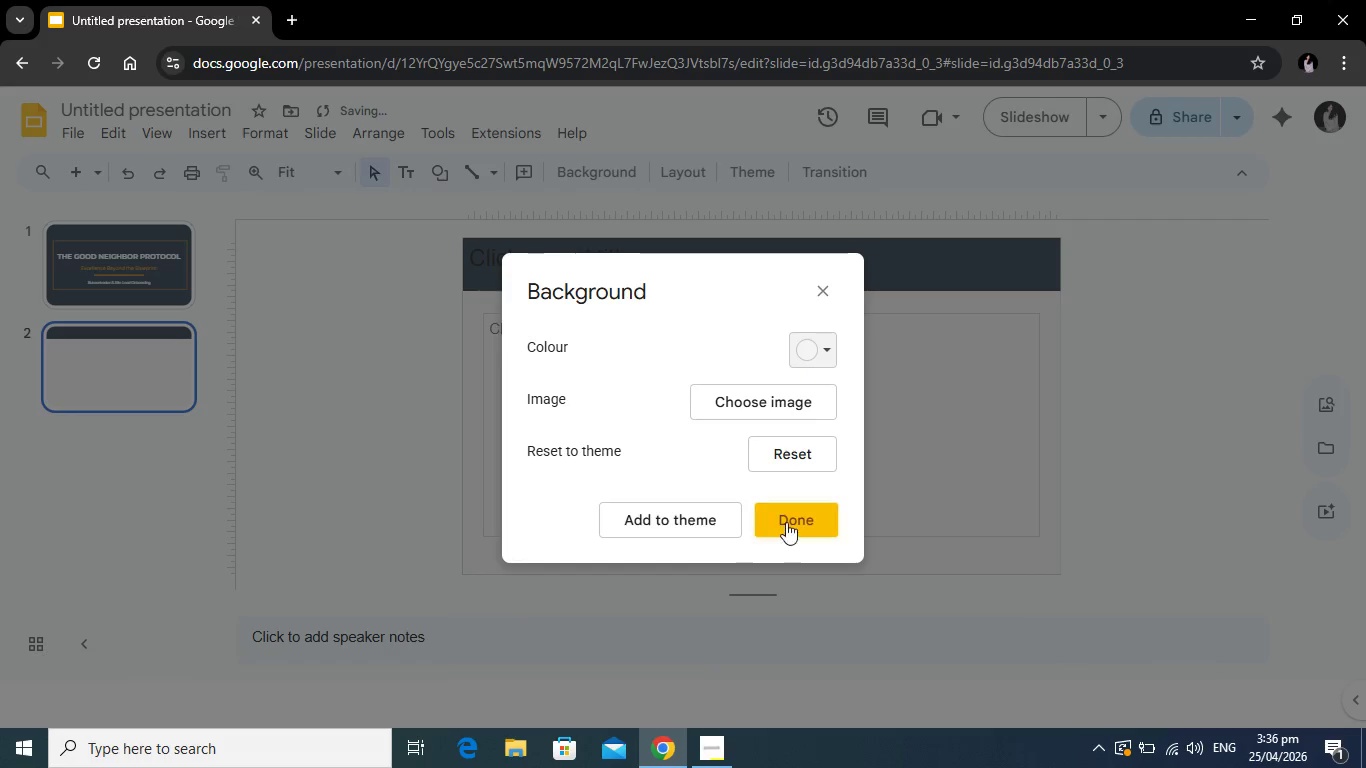 
left_click([786, 522])
 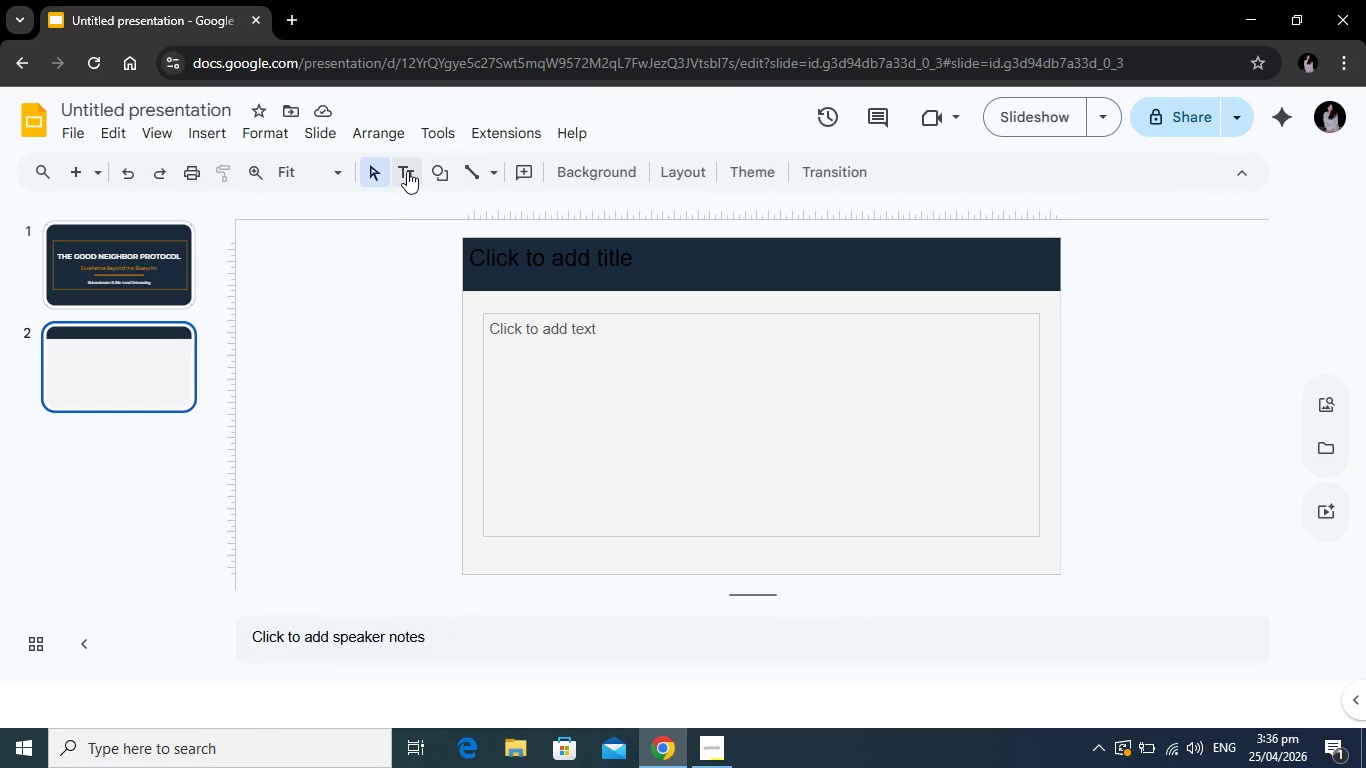 
wait(7.05)
 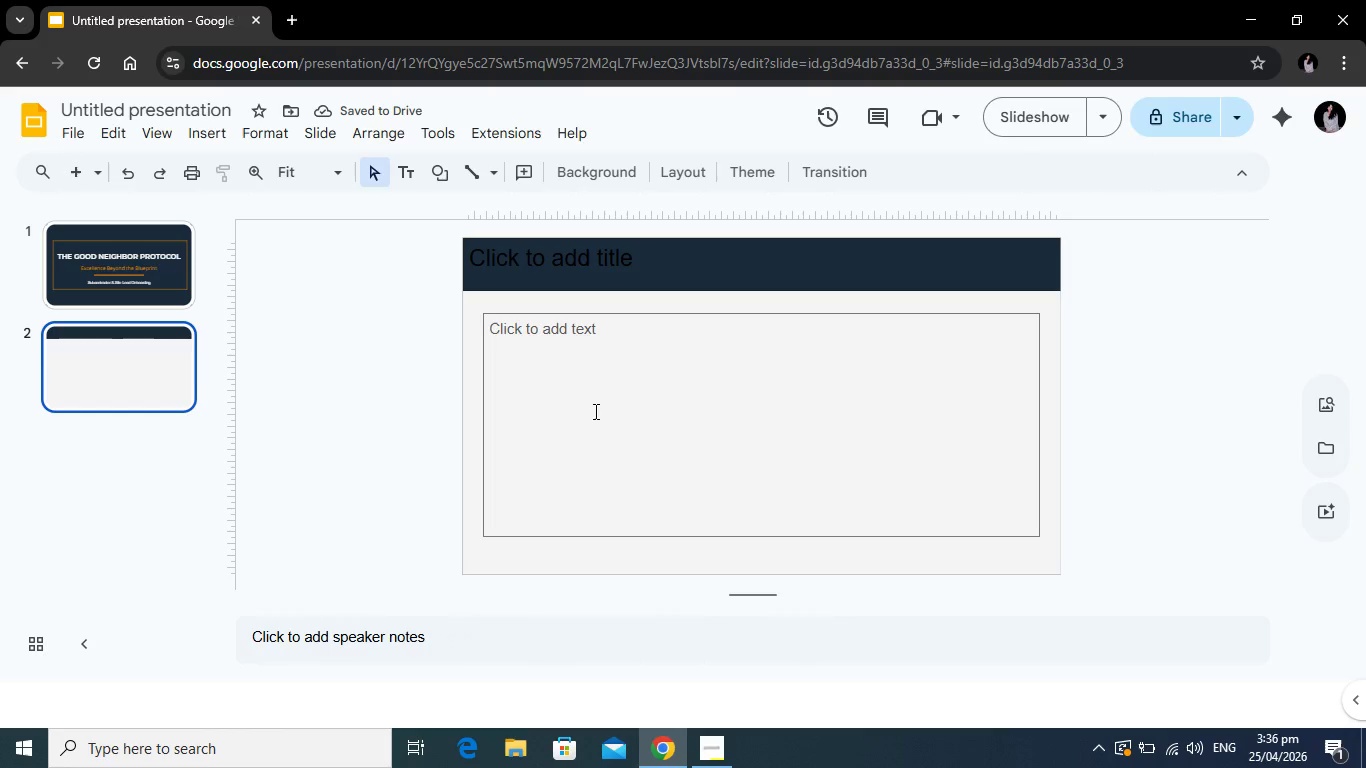 
left_click([442, 168])
 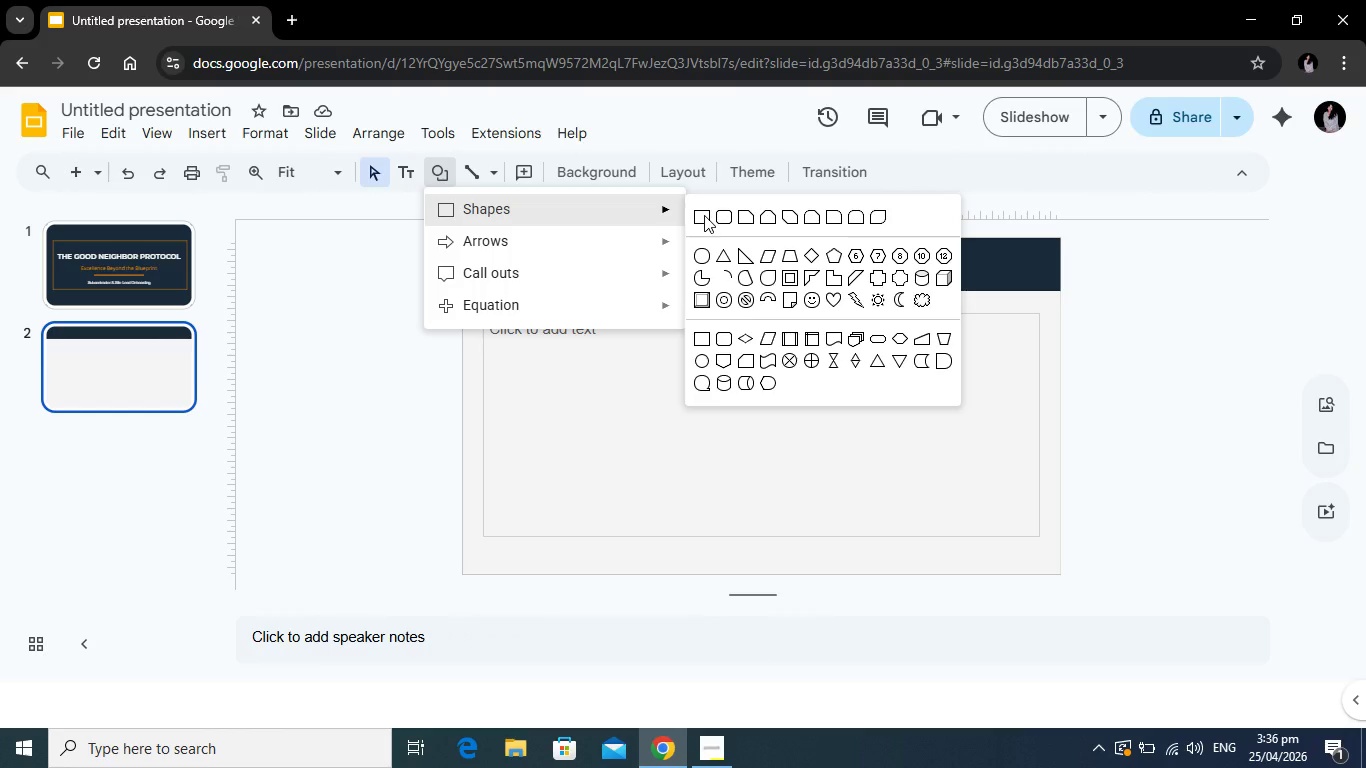 
left_click([704, 215])
 